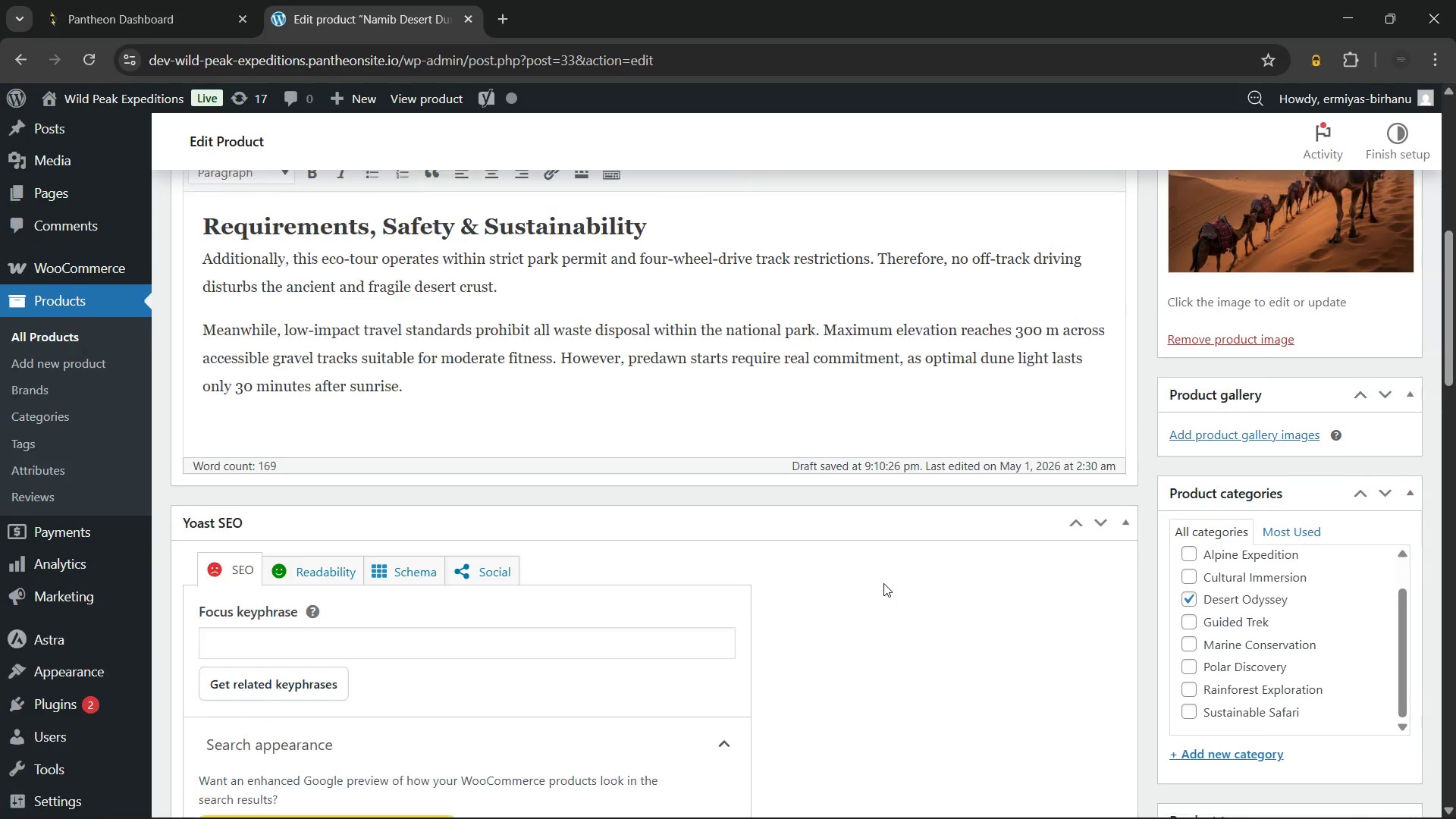 
wait(7.56)
 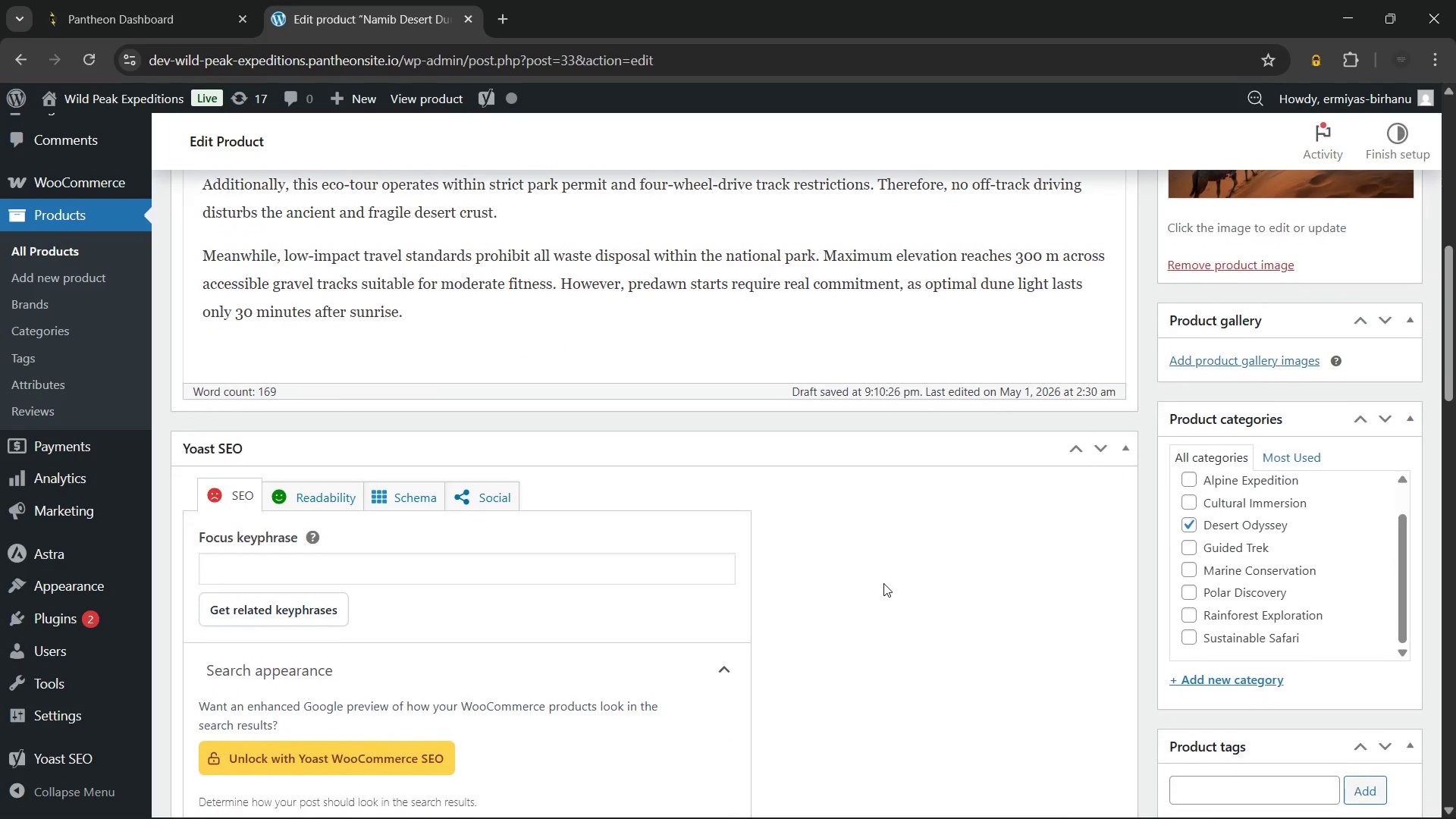 
left_click([521, 242])
 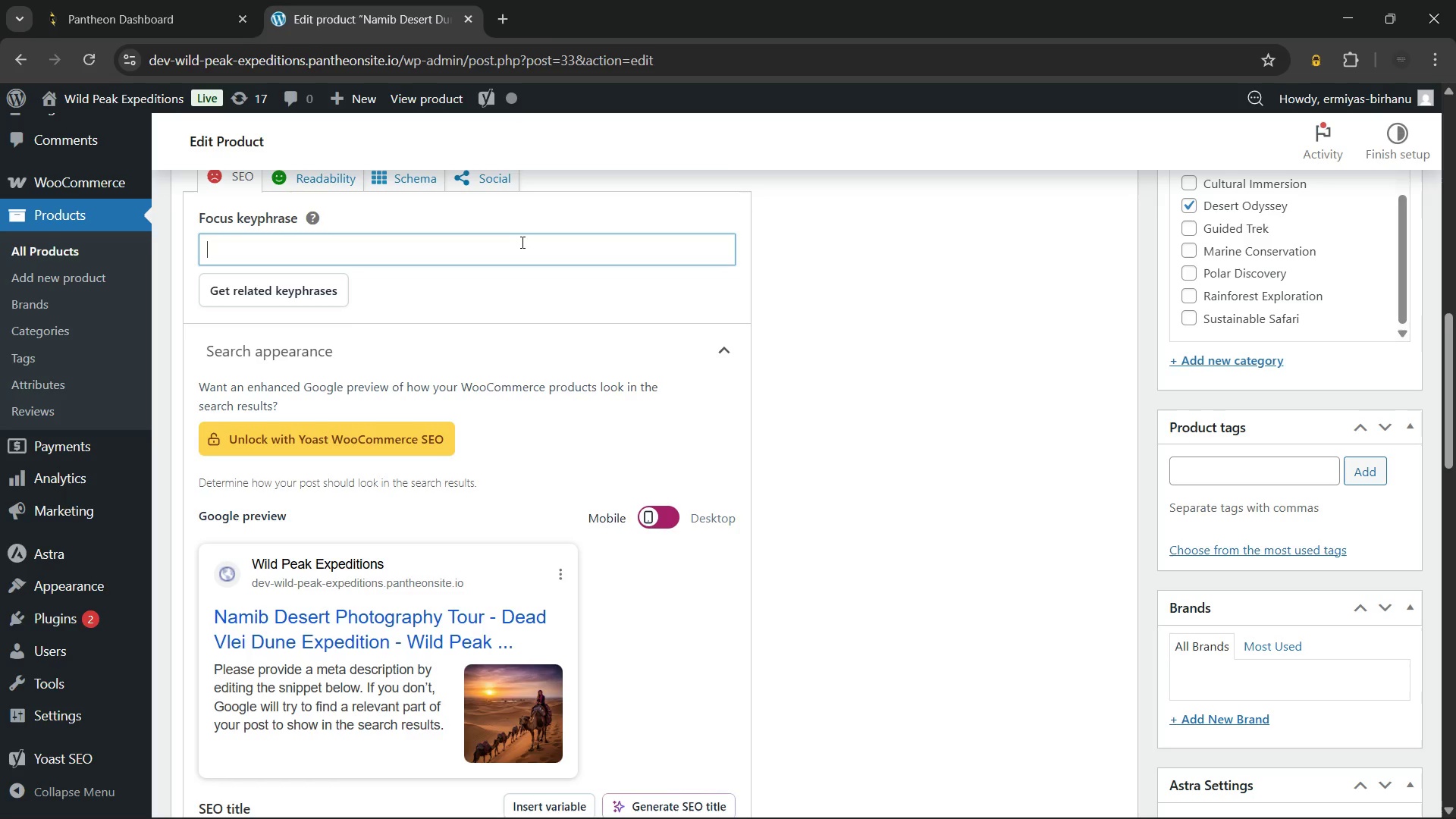 
wait(10.21)
 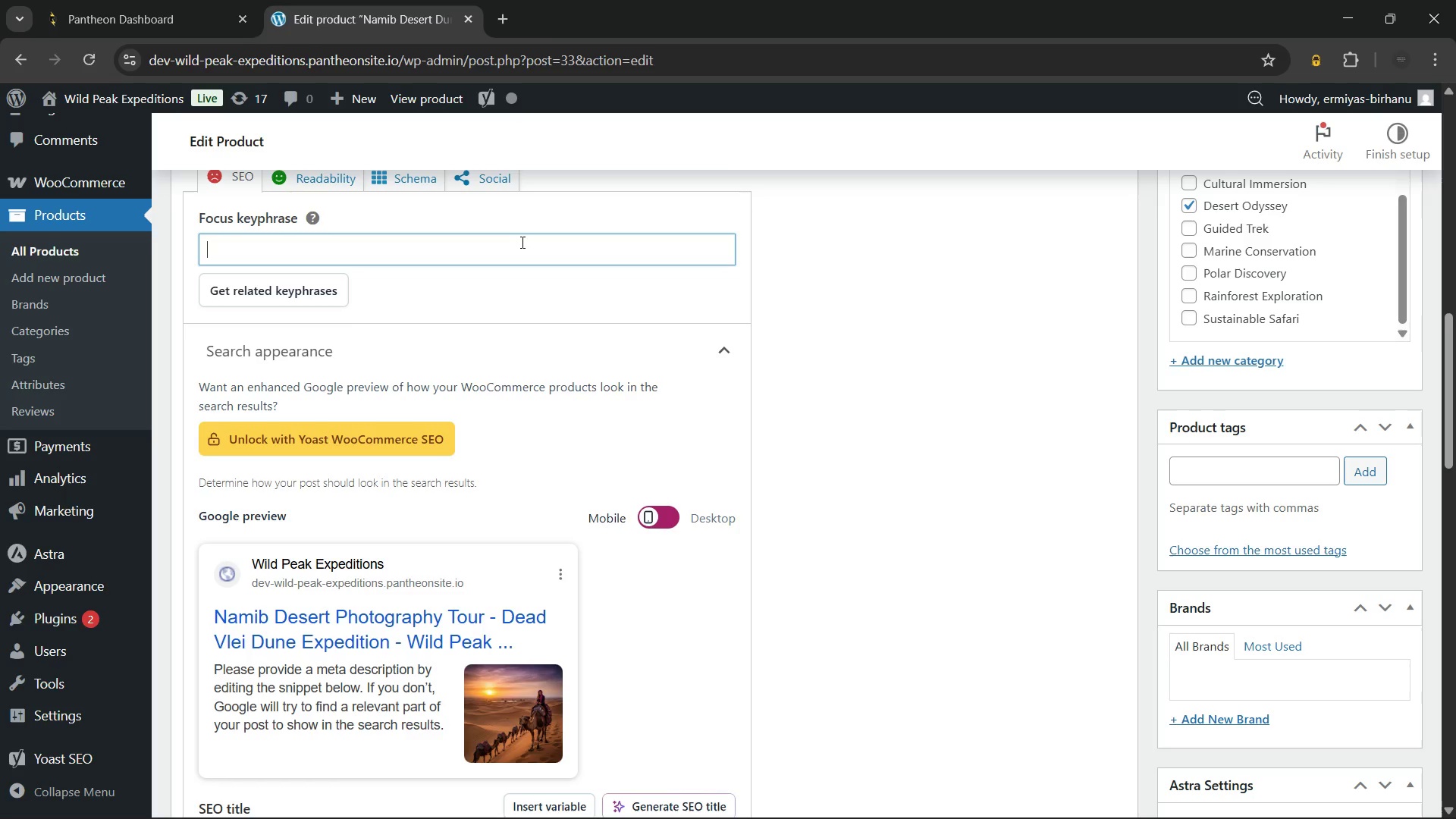 
mouse_move([1345, 799])
 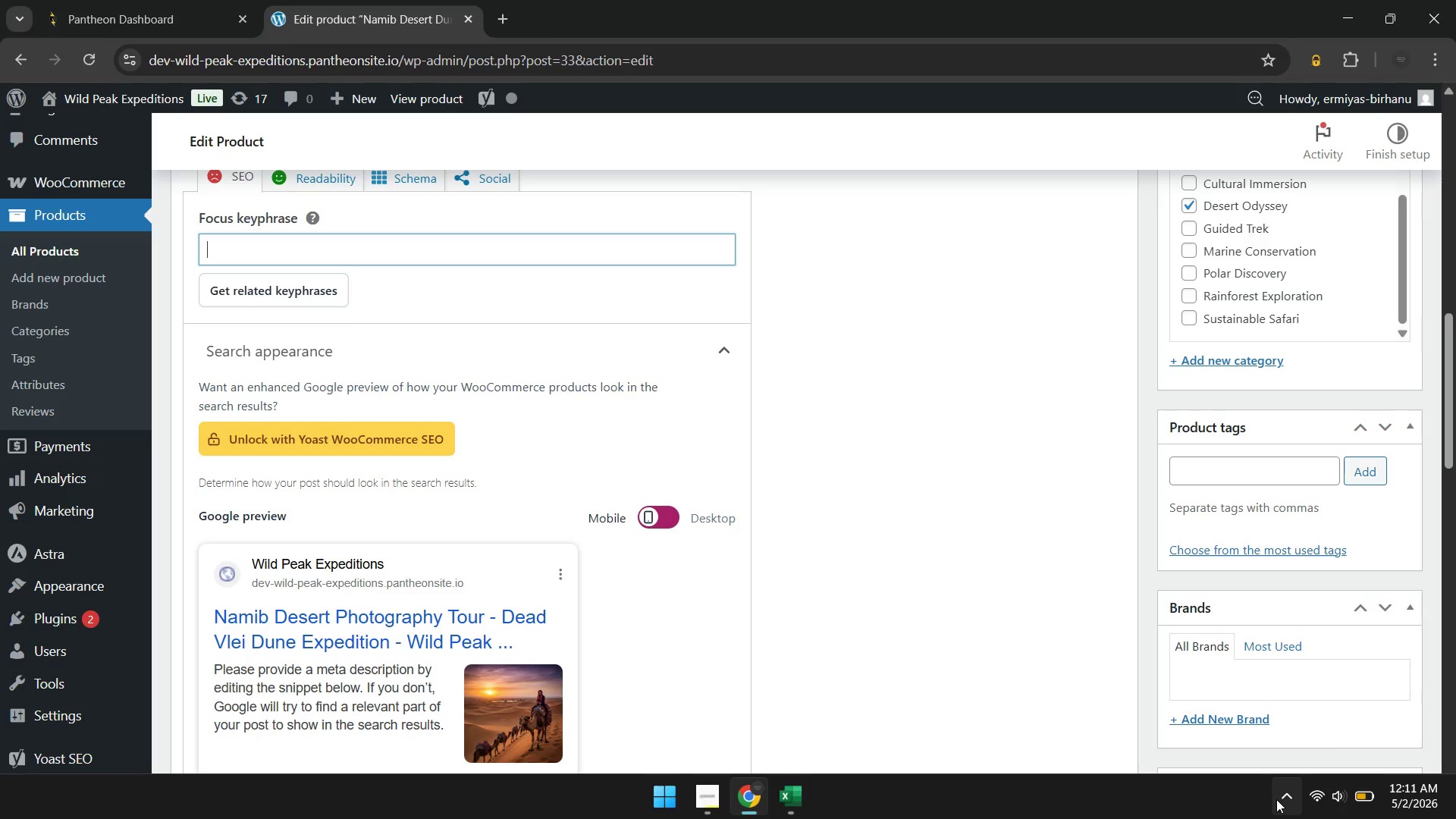 
left_click([1276, 799])
 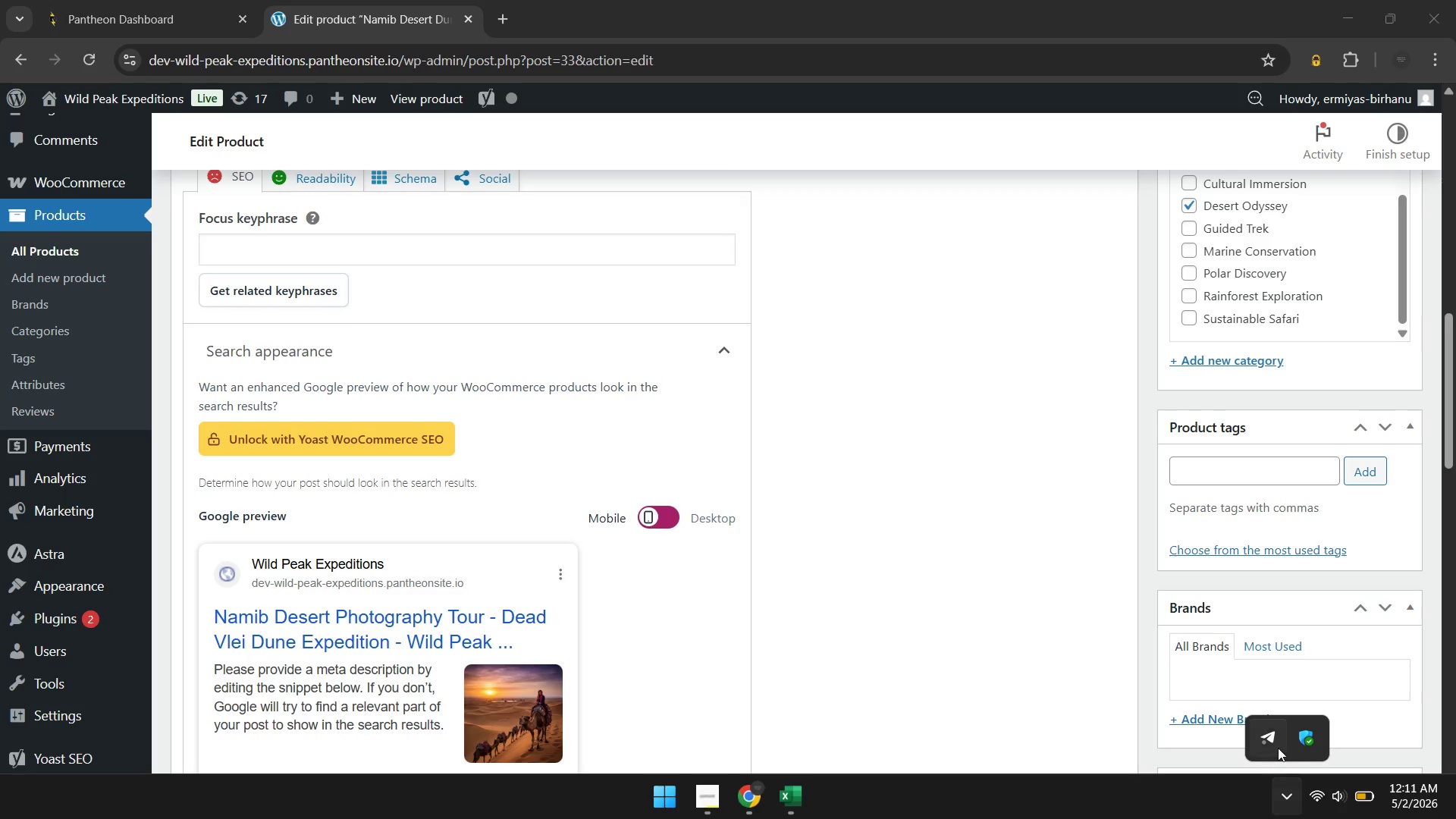 
left_click([1278, 742])
 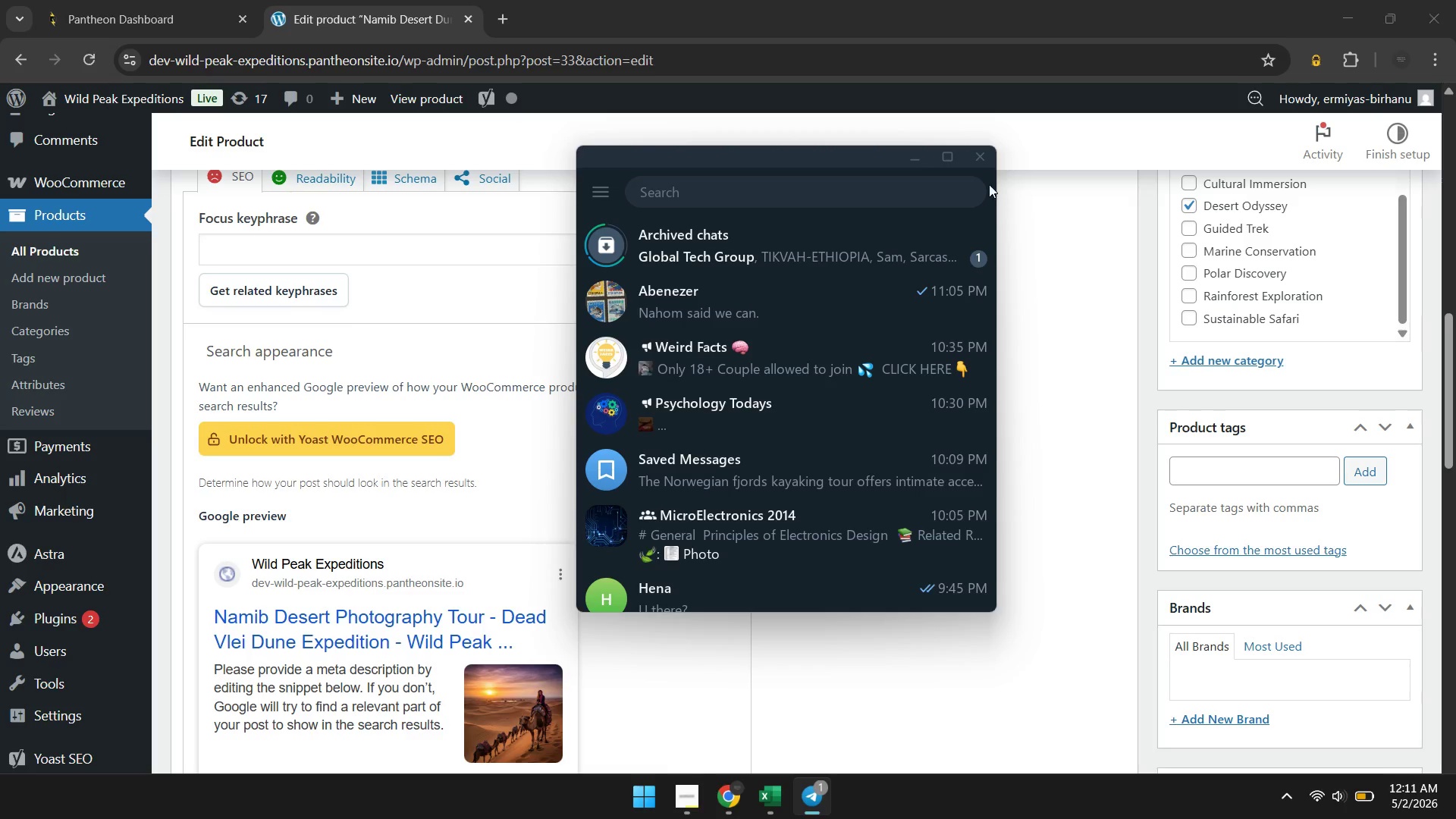 
left_click([980, 158])
 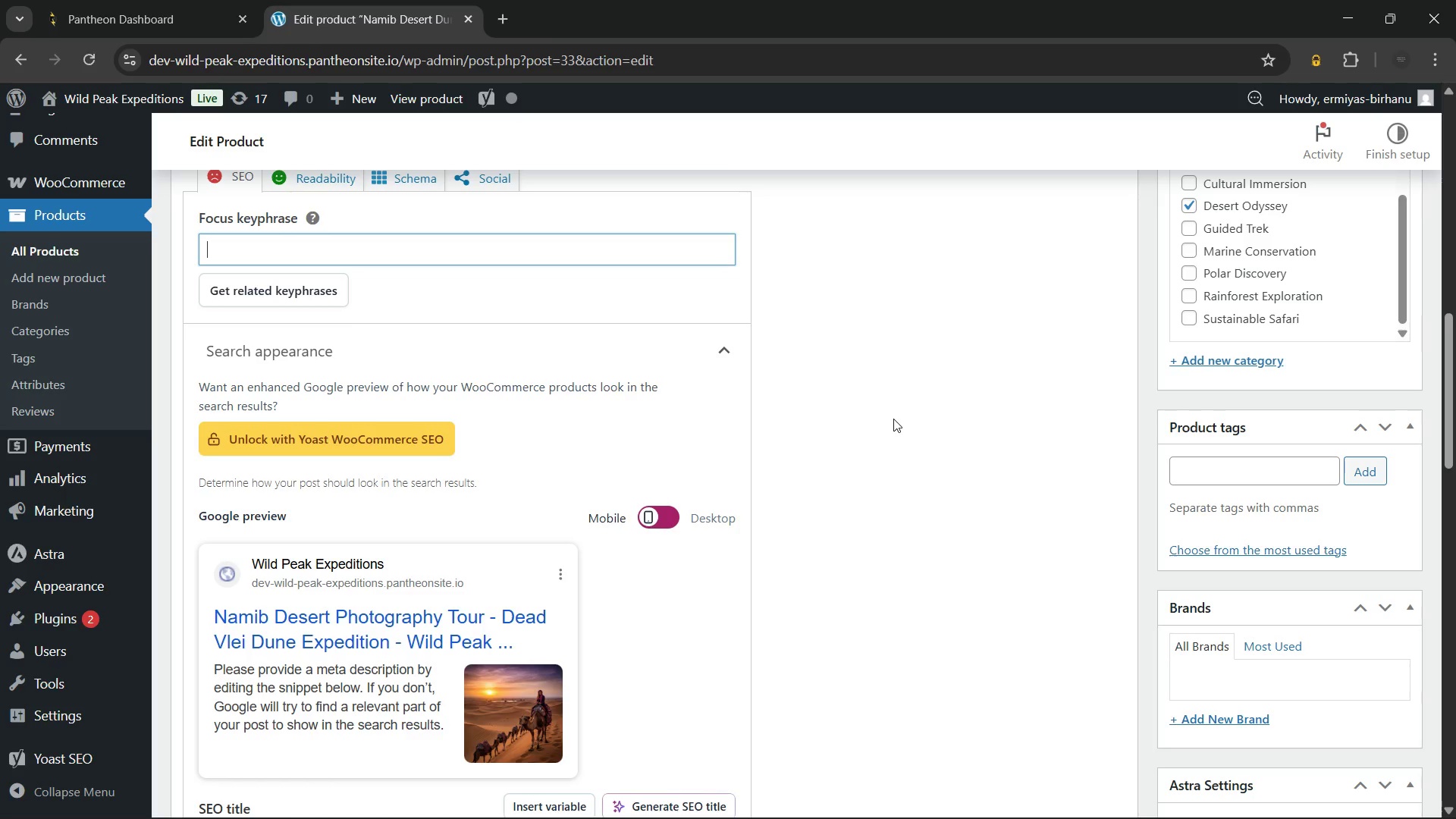 
wait(20.16)
 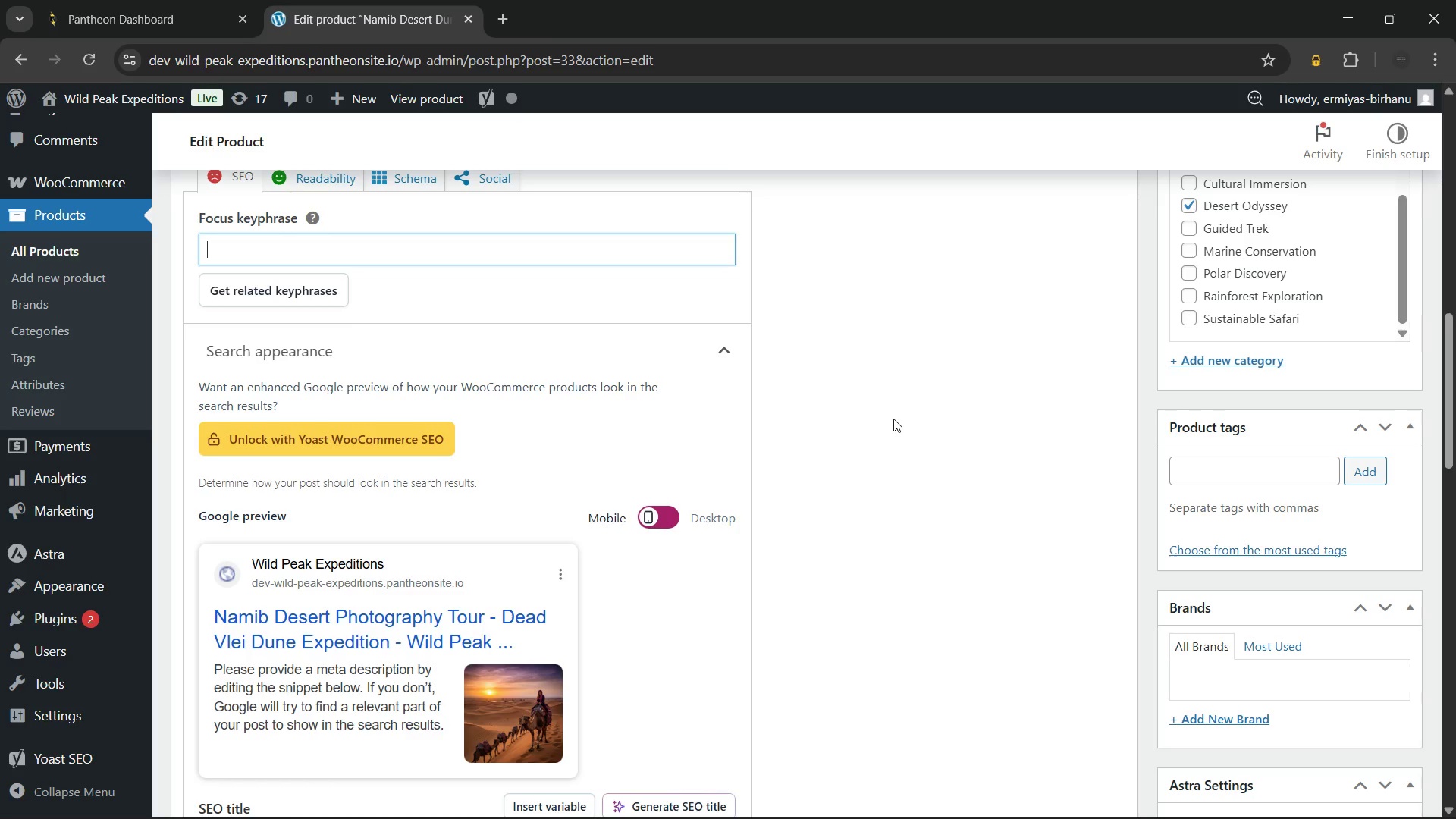 
type(Namib desert photography tour)
 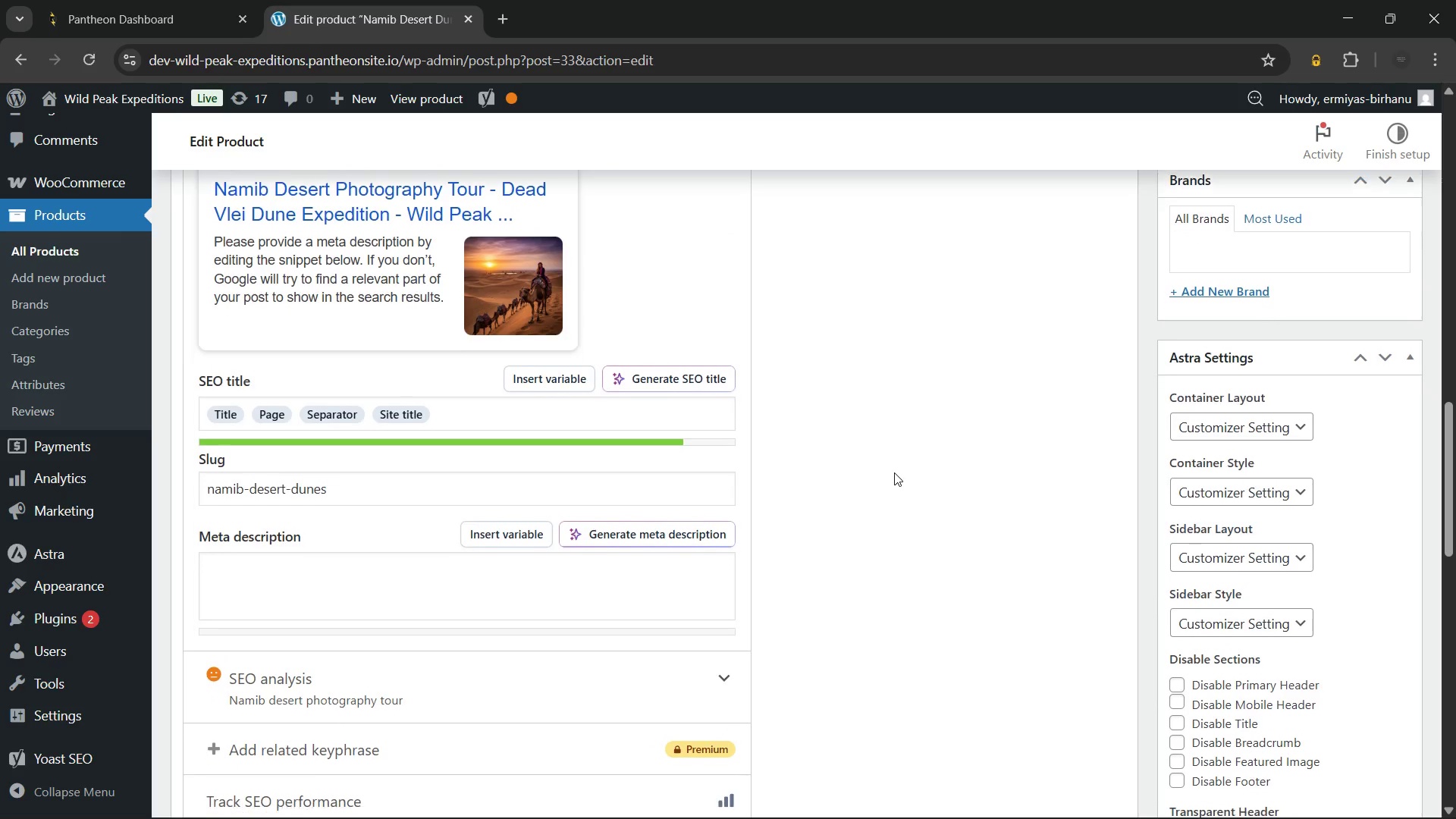 
left_click([683, 429])
 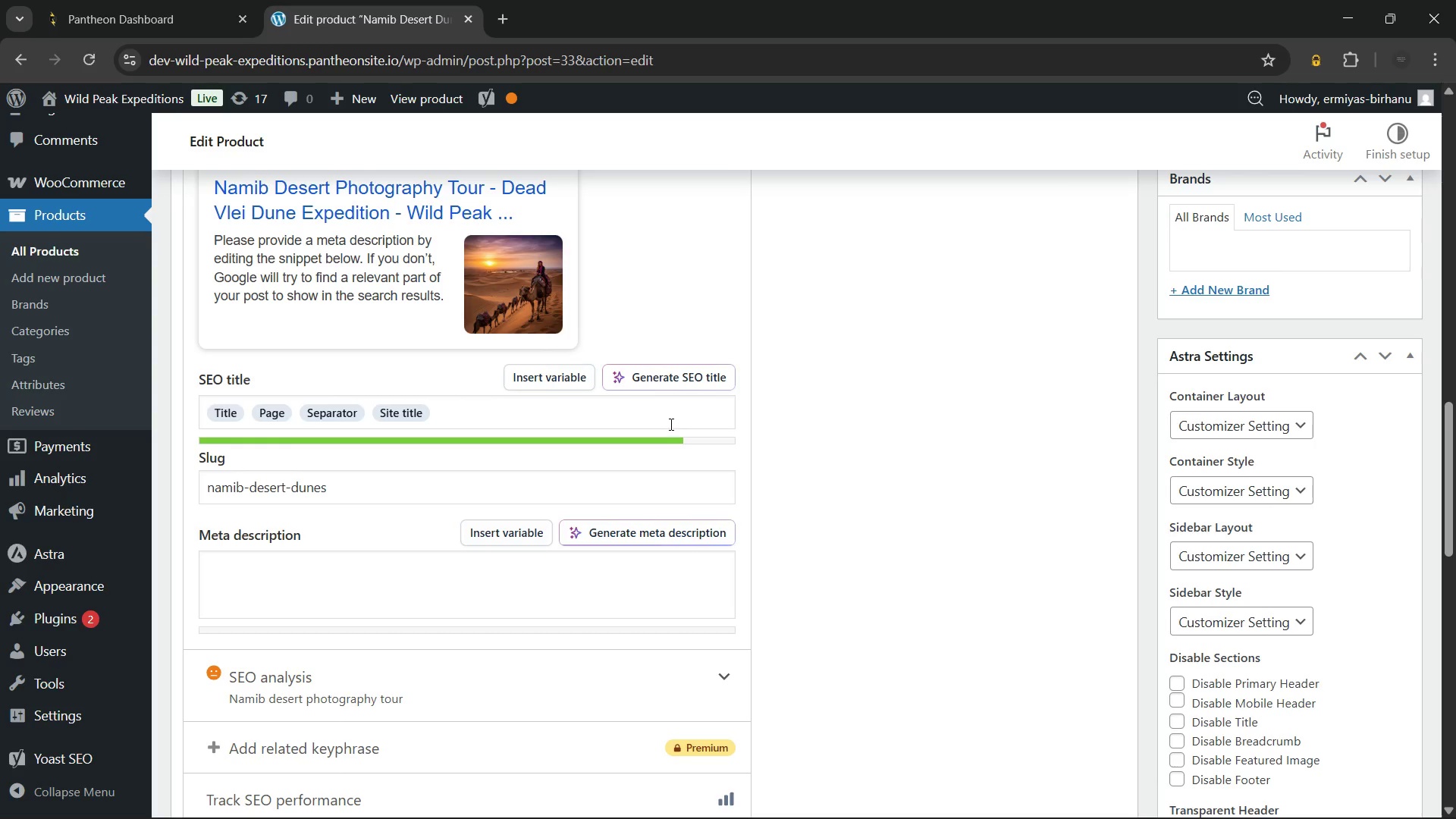 
left_click([670, 424])
 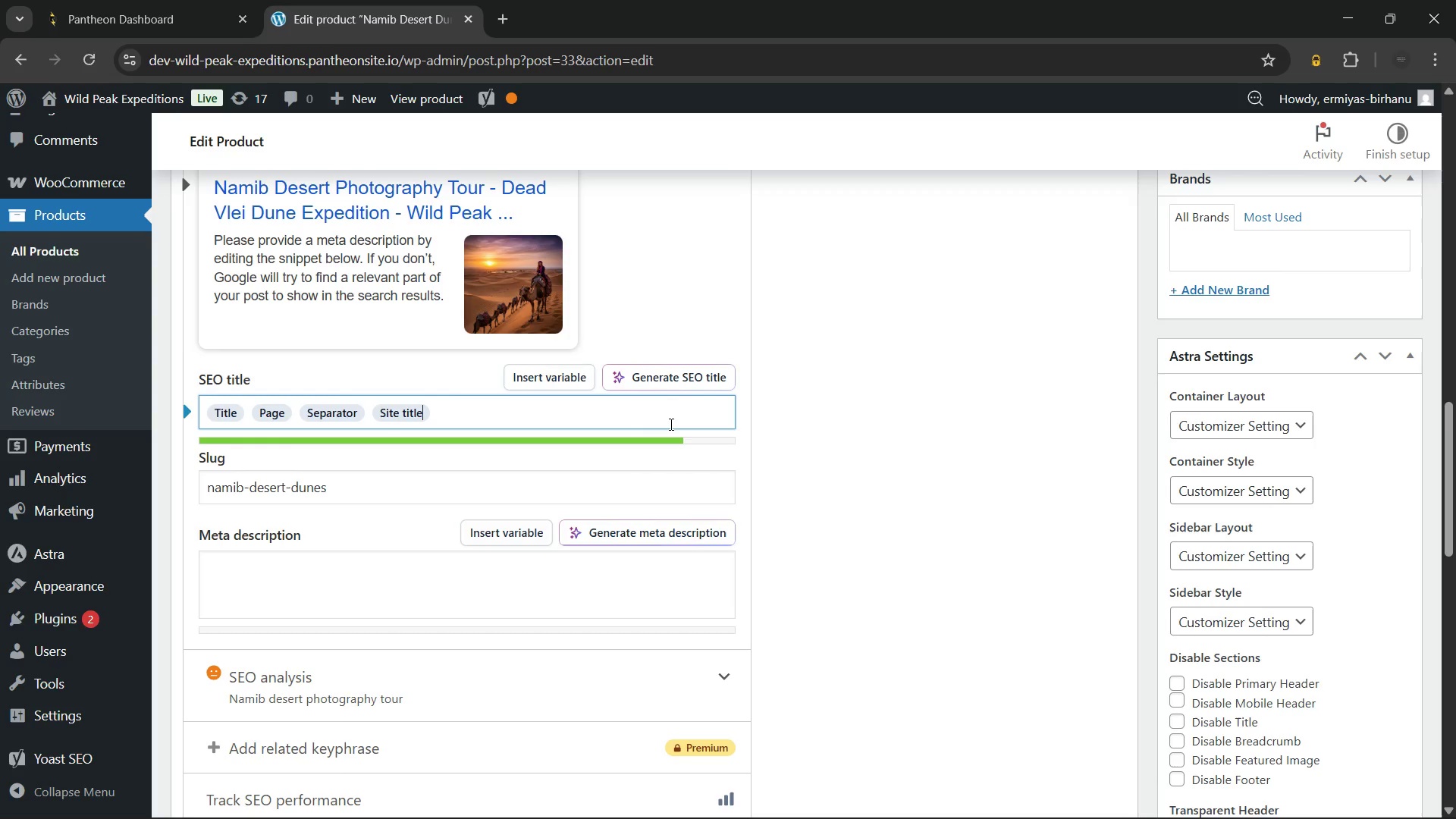 
hold_key(key=Backspace, duration=1.02)
 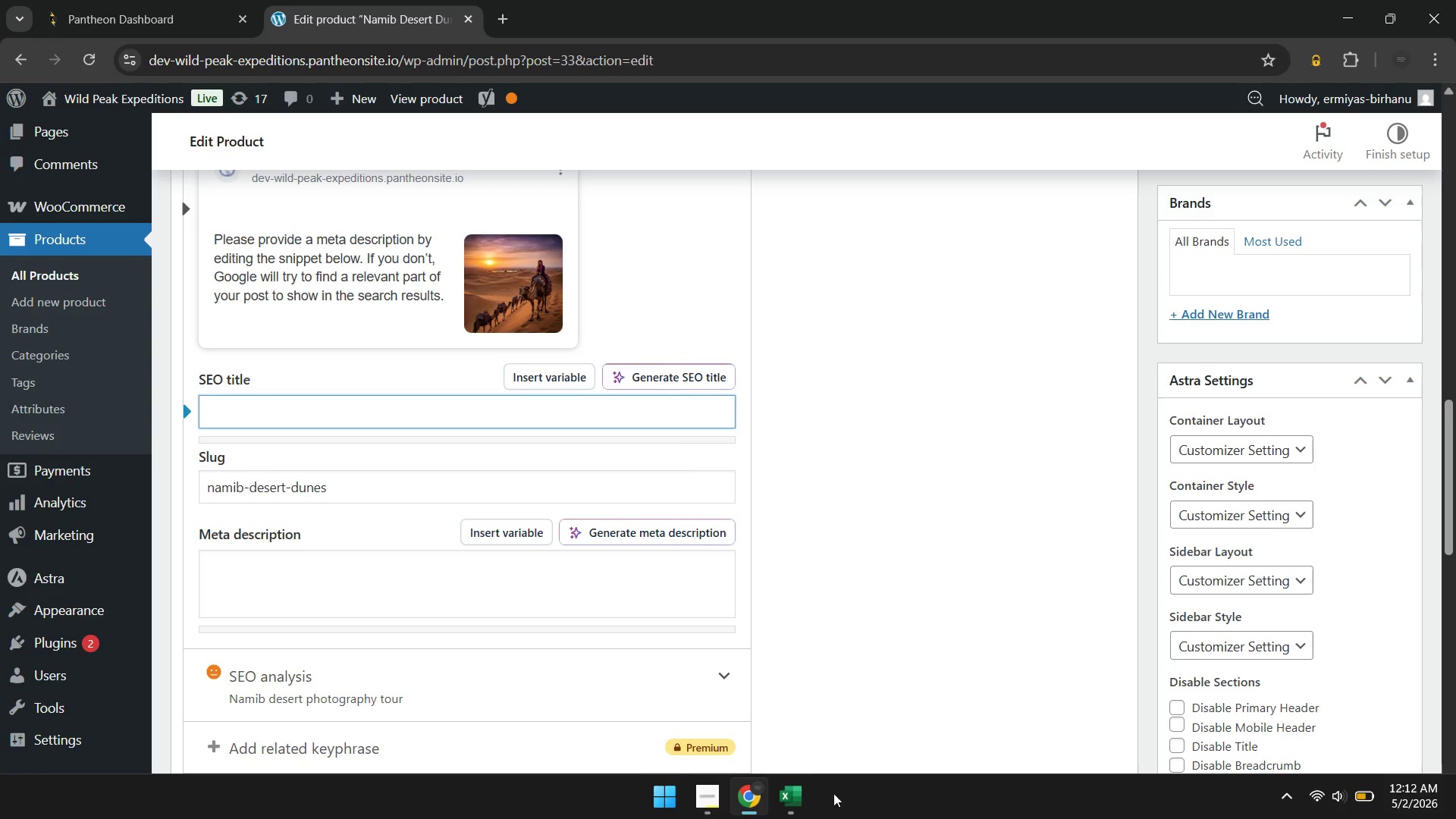 
left_click([789, 799])
 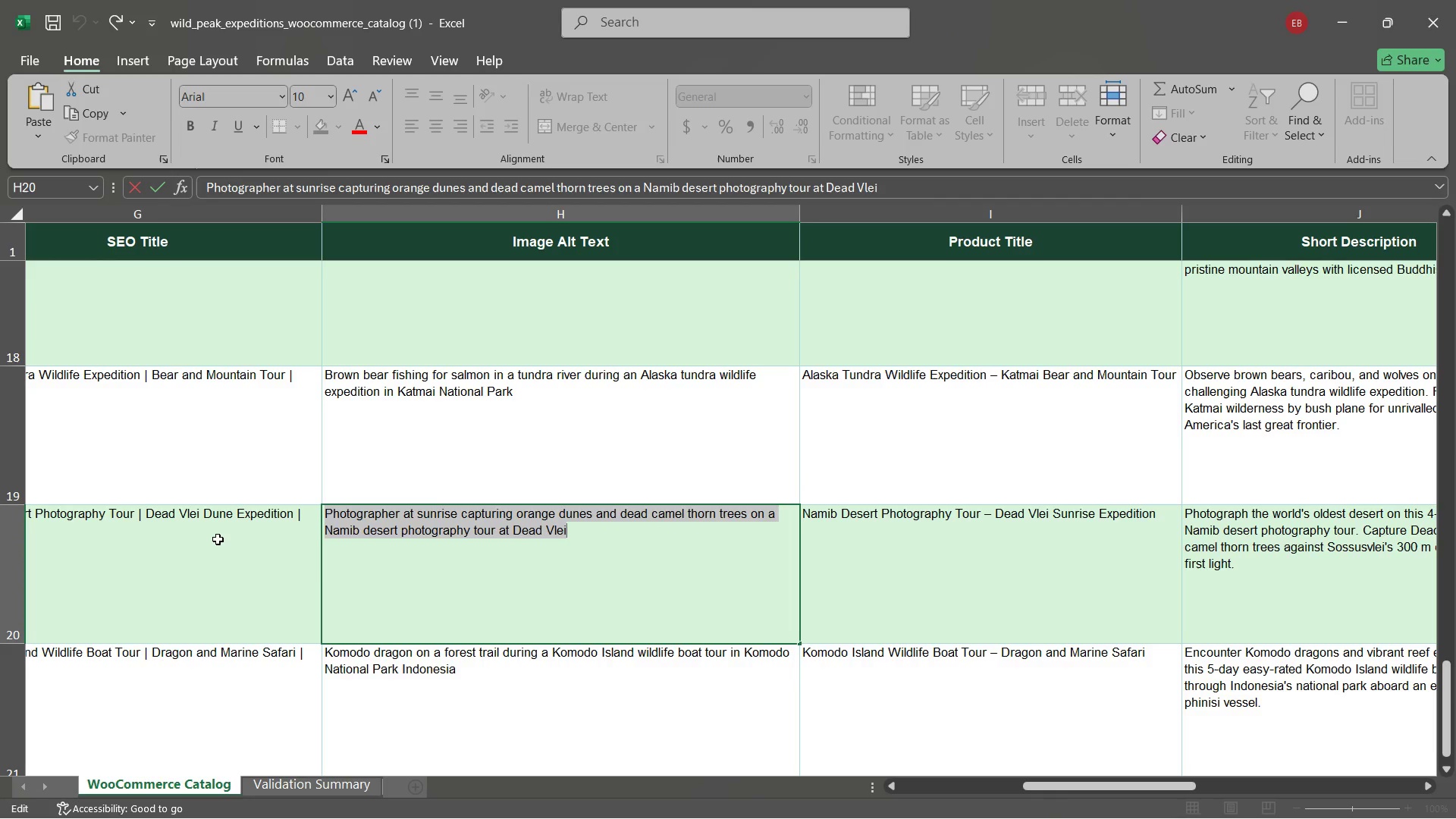 
double_click([218, 539])
 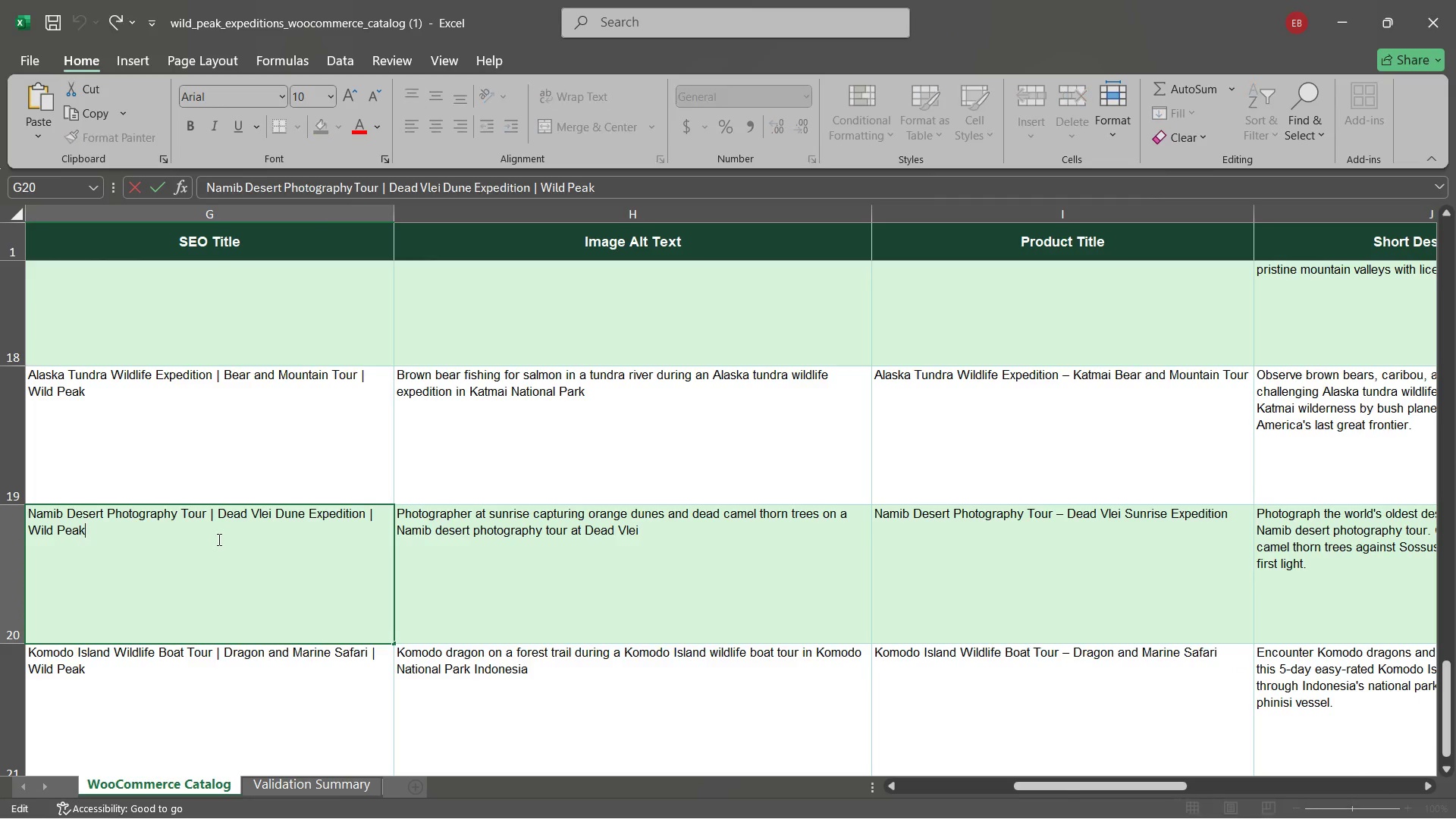 
triple_click([218, 539])
 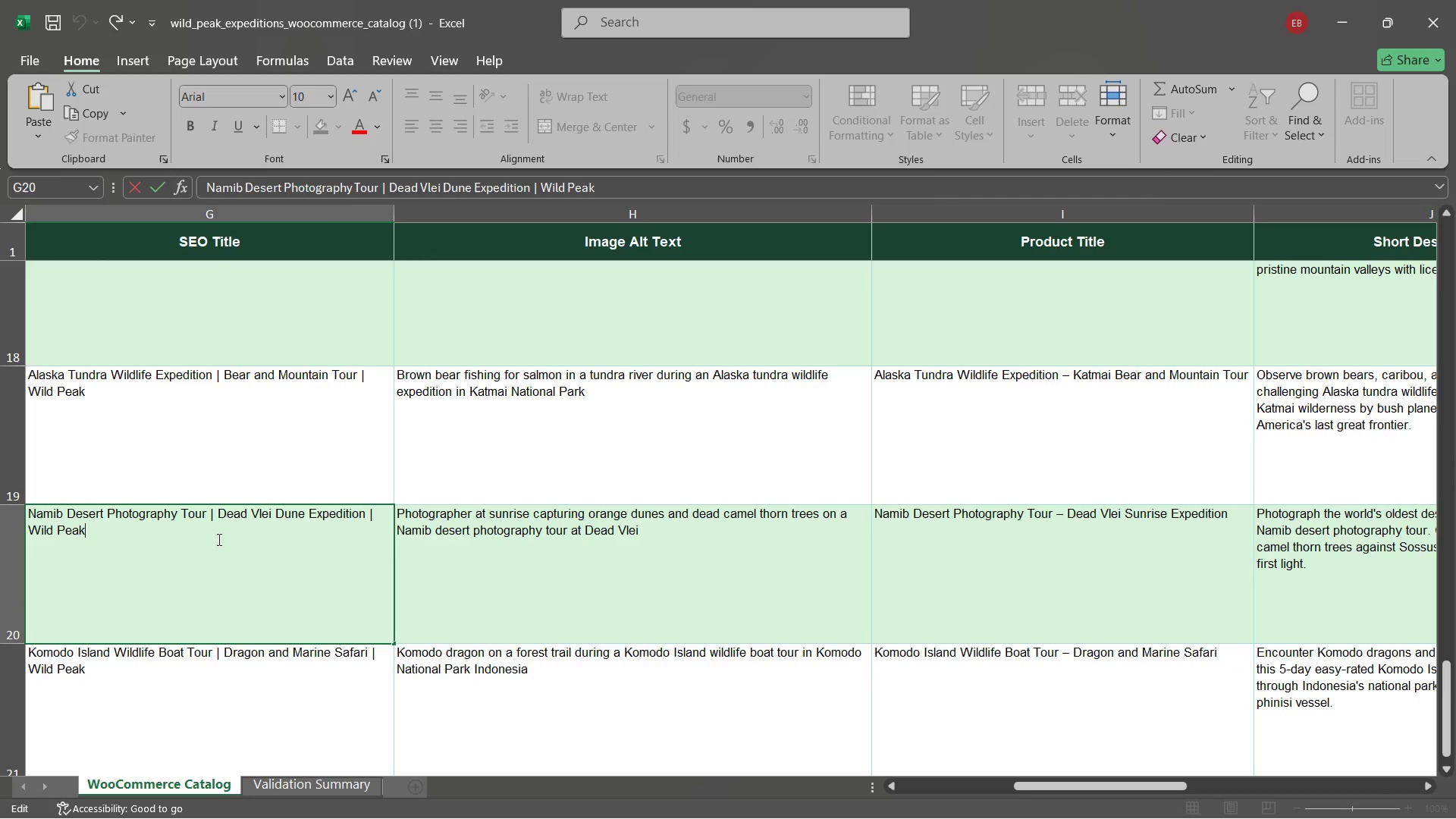 
key(Control+A)
 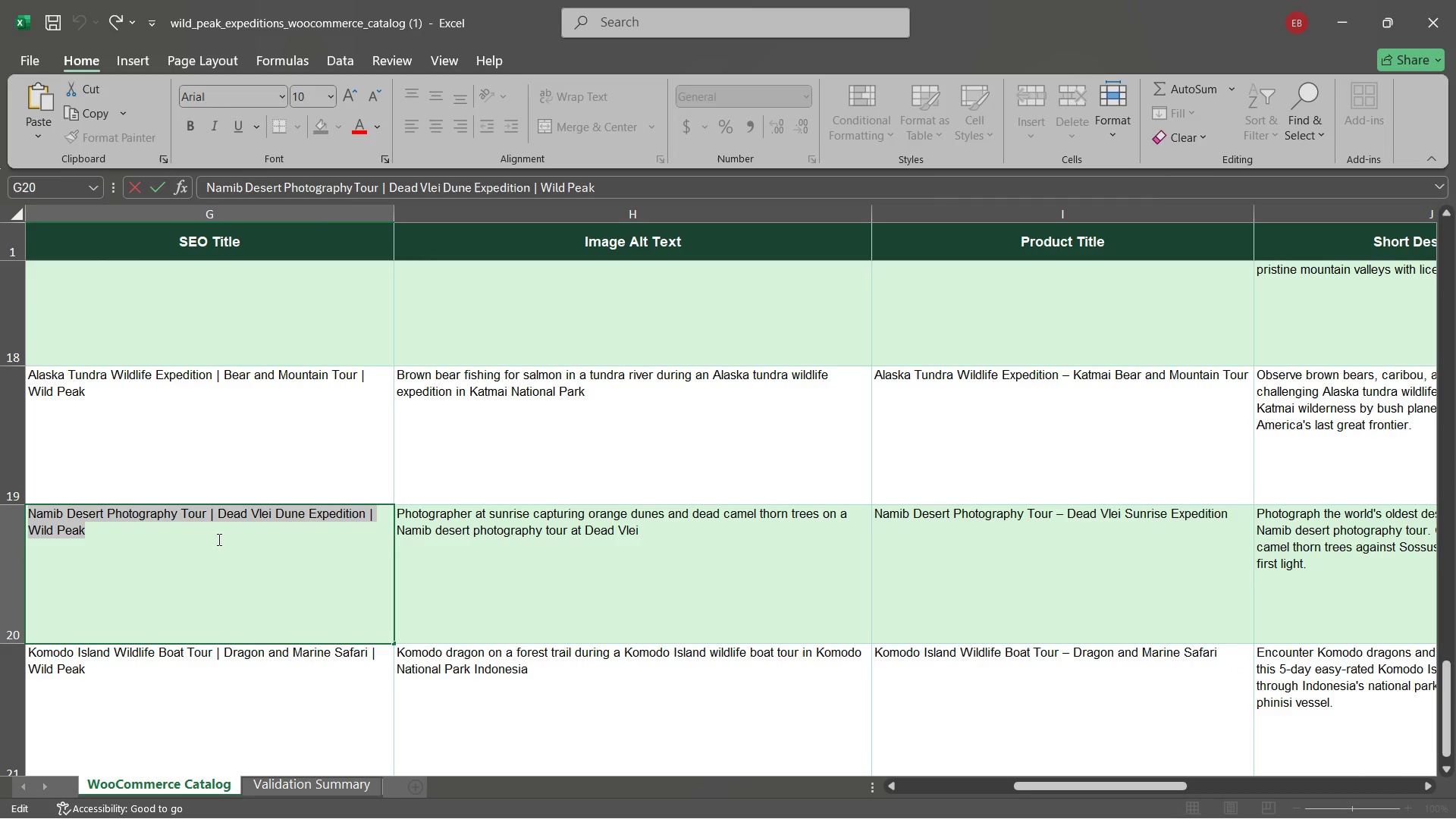 
key(Control+C)
 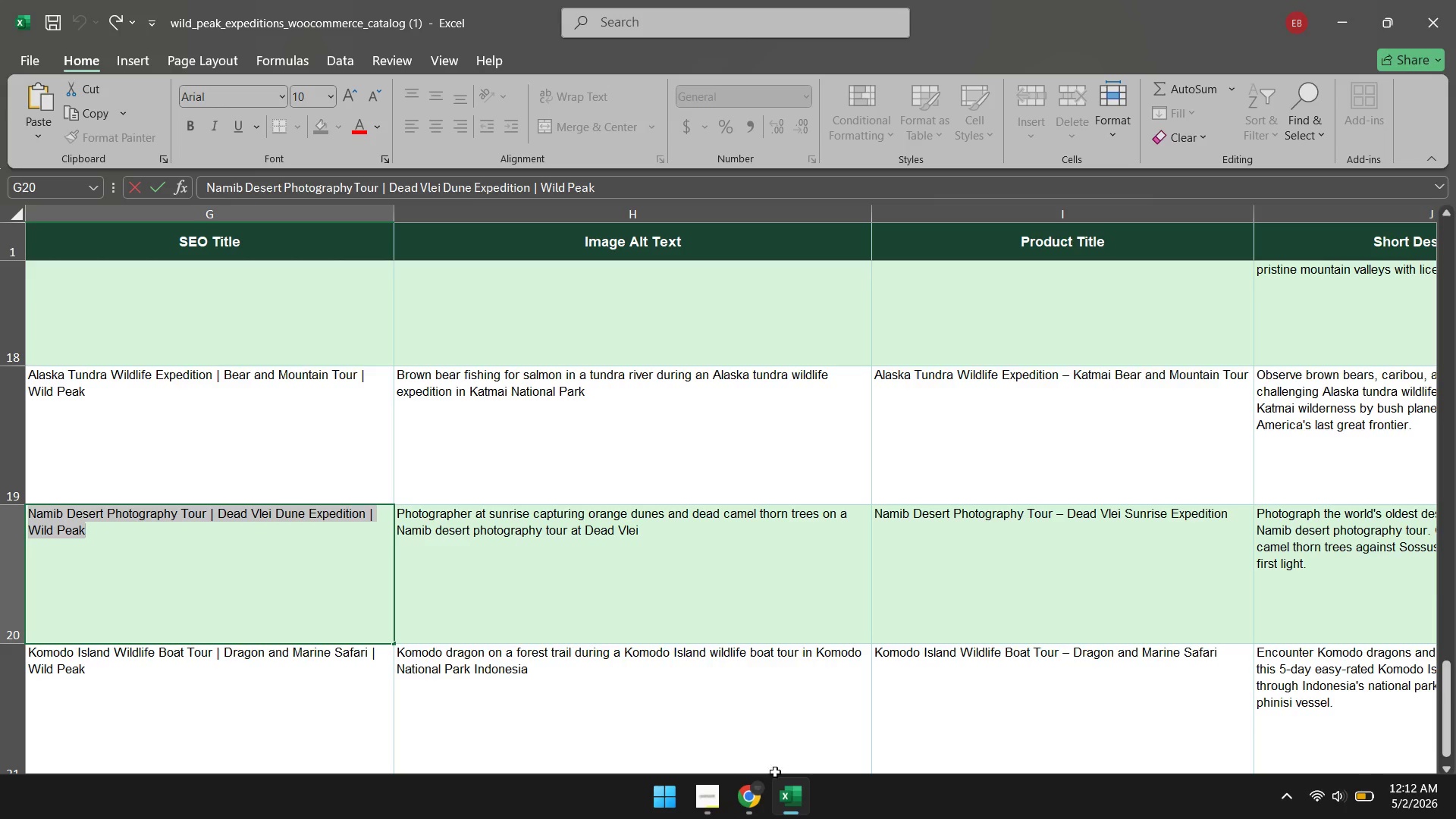 
left_click([755, 808])
 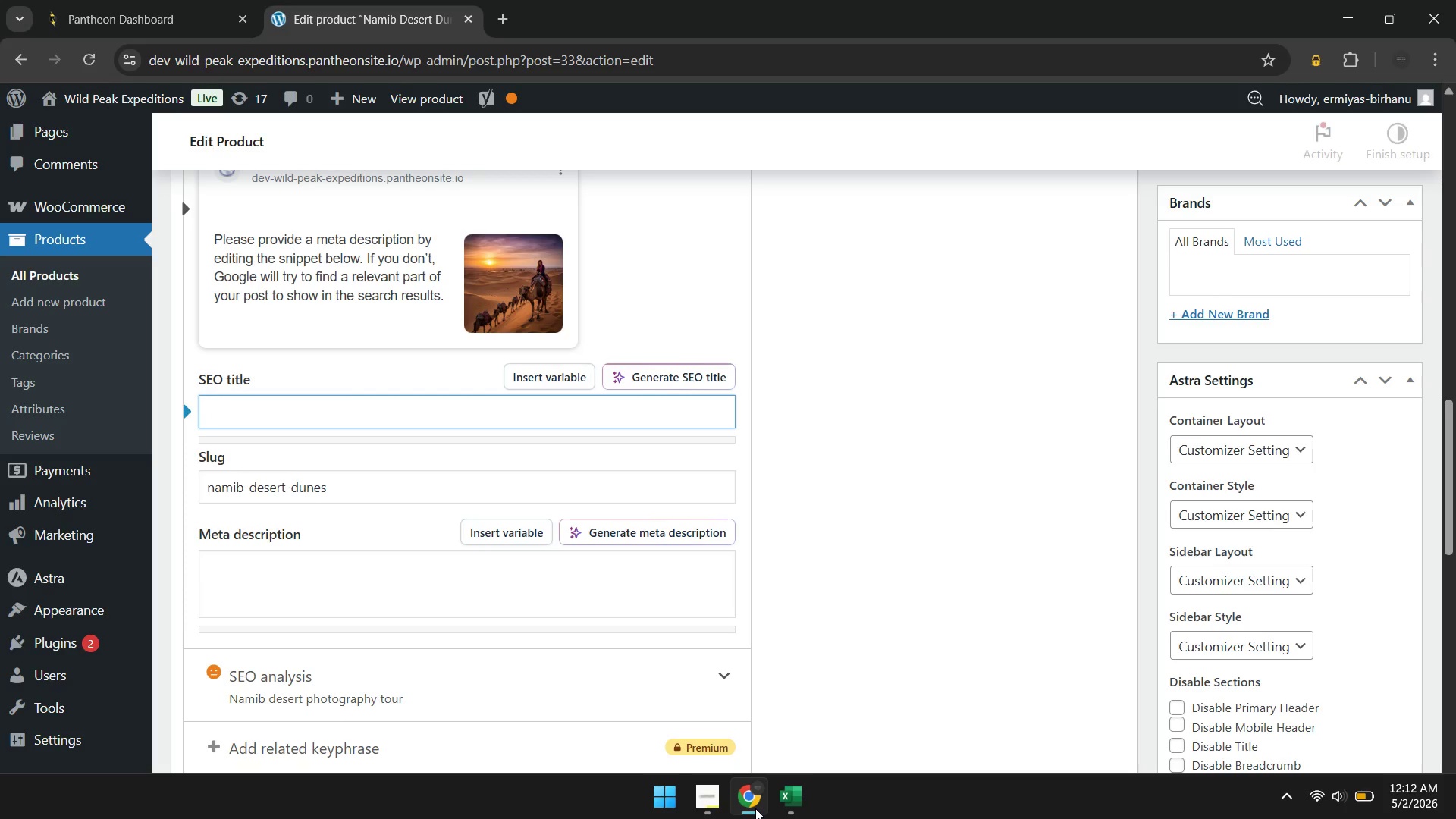 
key(Control+V)
 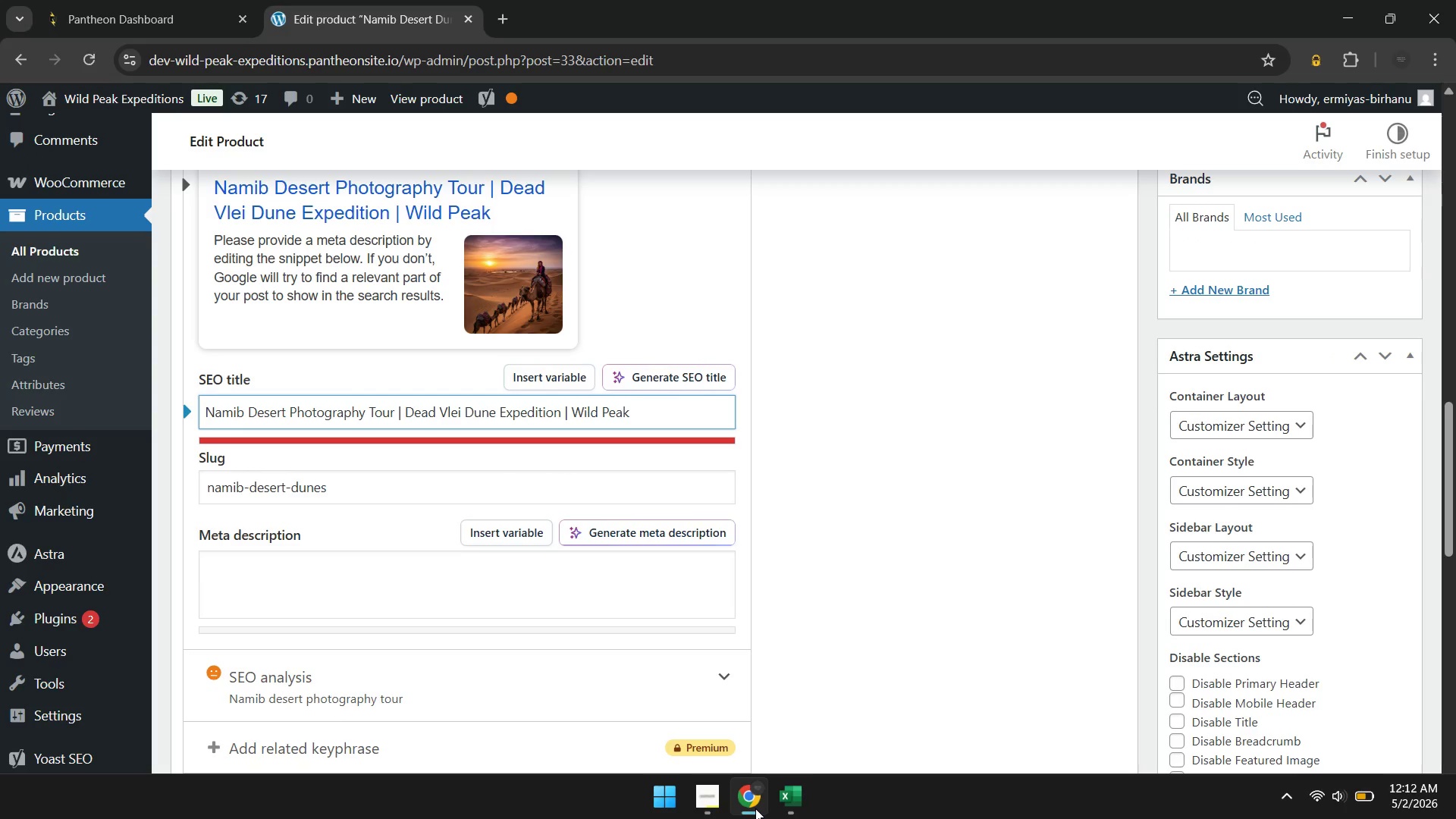 
hold_key(key=Backspace, duration=0.73)
 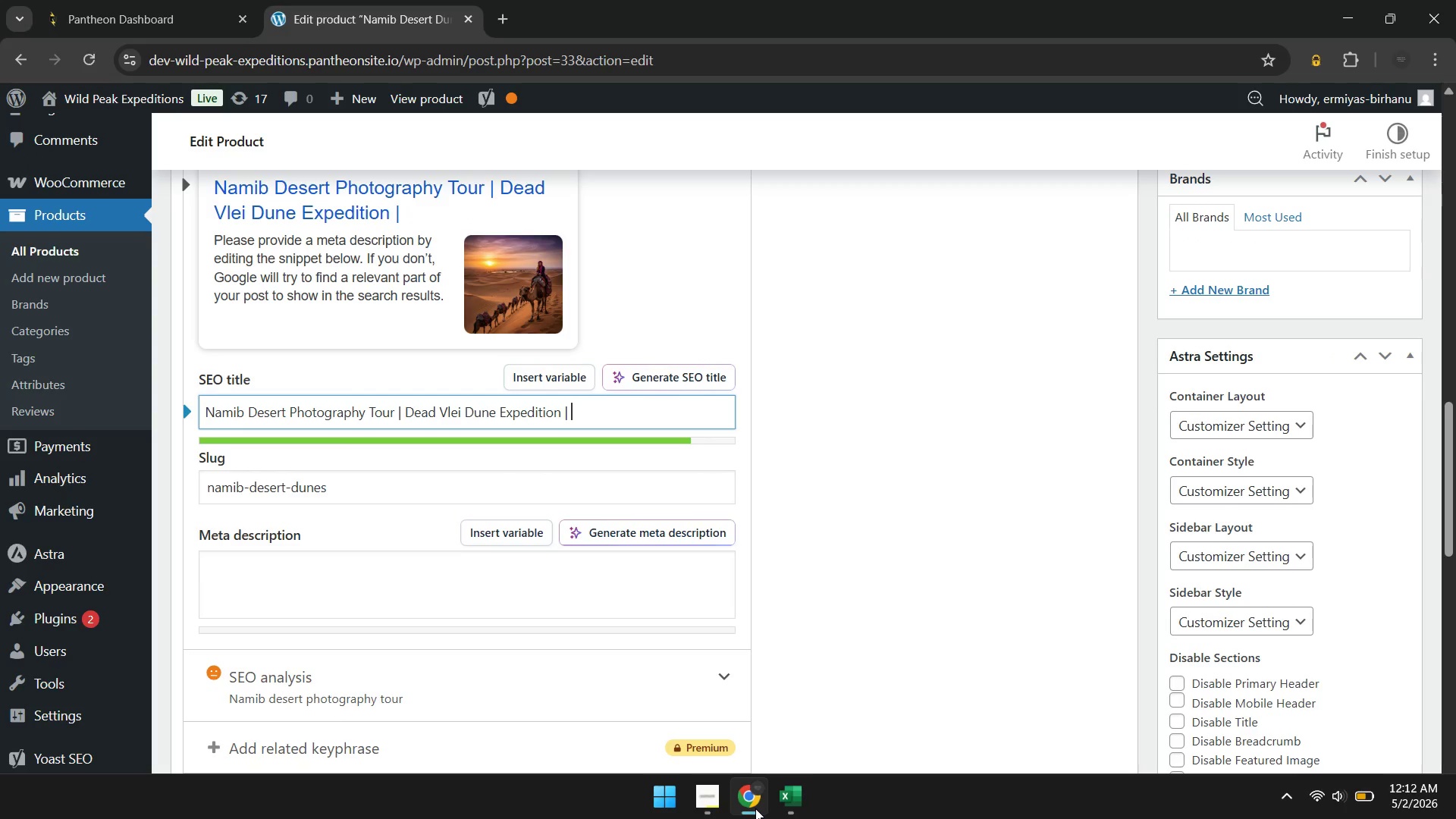 
key(Backspace)
 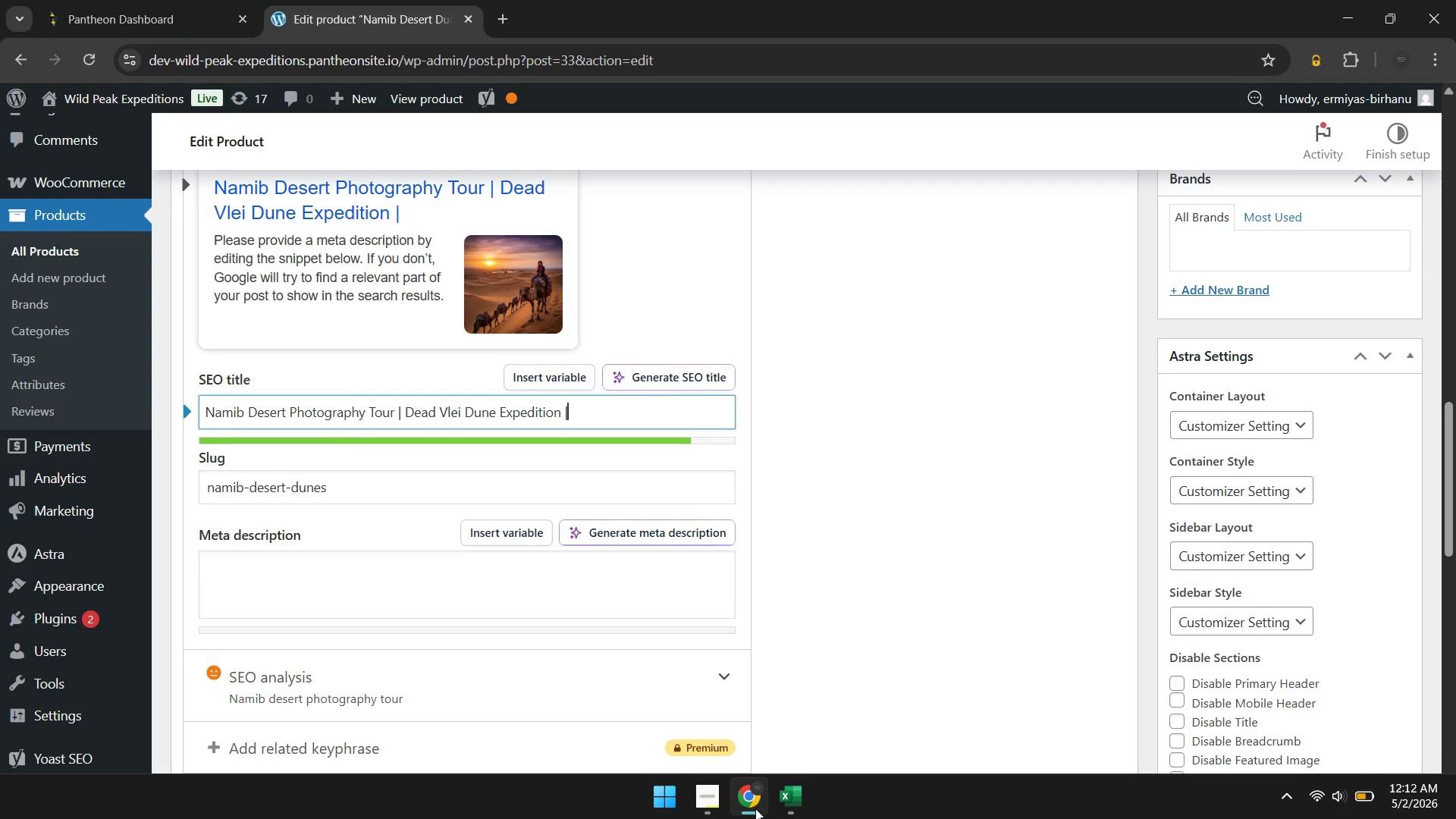 
key(Backspace)
 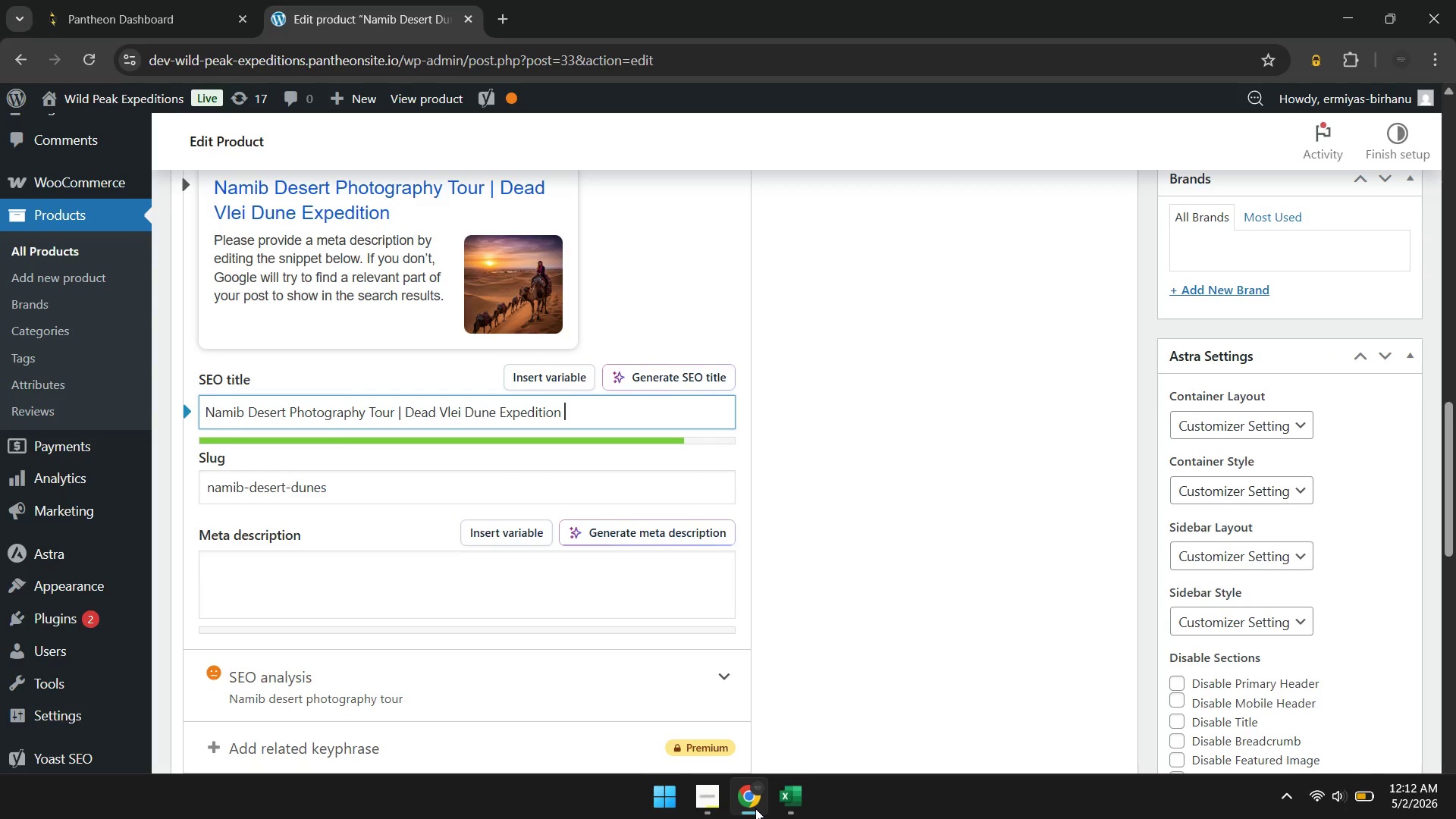 
key(Backspace)
 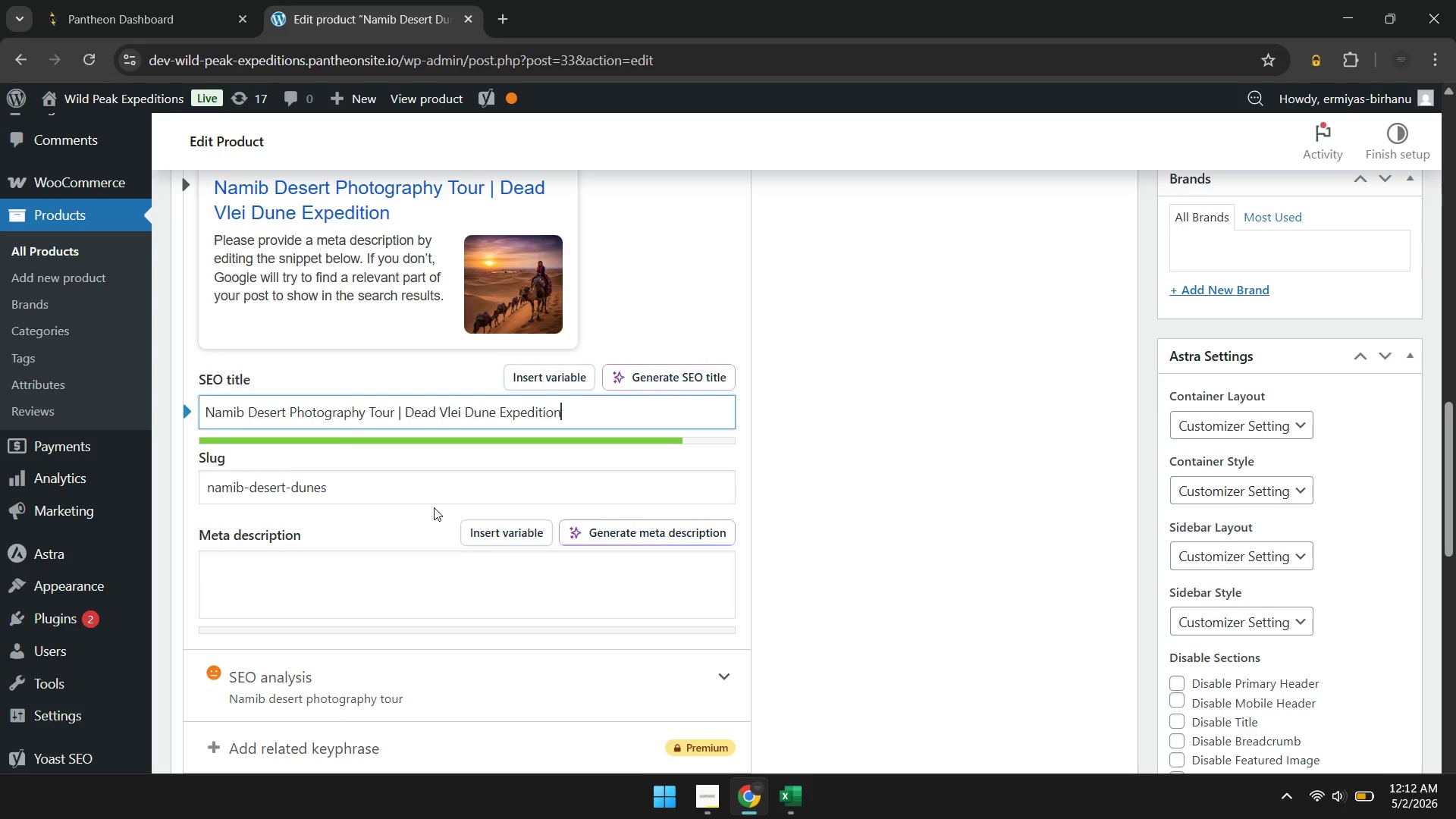 
left_click([403, 474])
 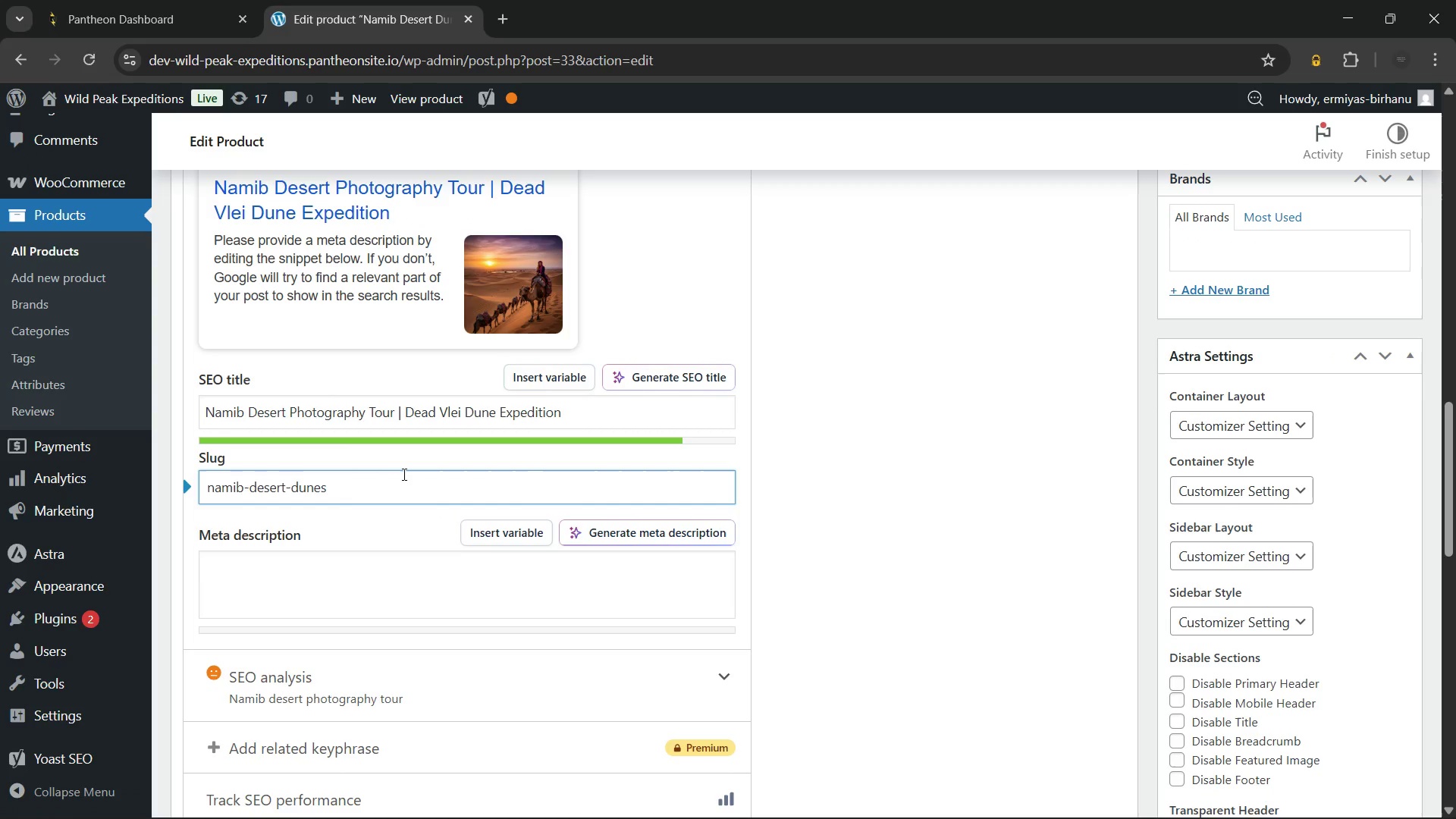 
key(Backspace)
key(Backspace)
key(Backspace)
key(Backspace)
key(Backspace)
type(photography-tour)
 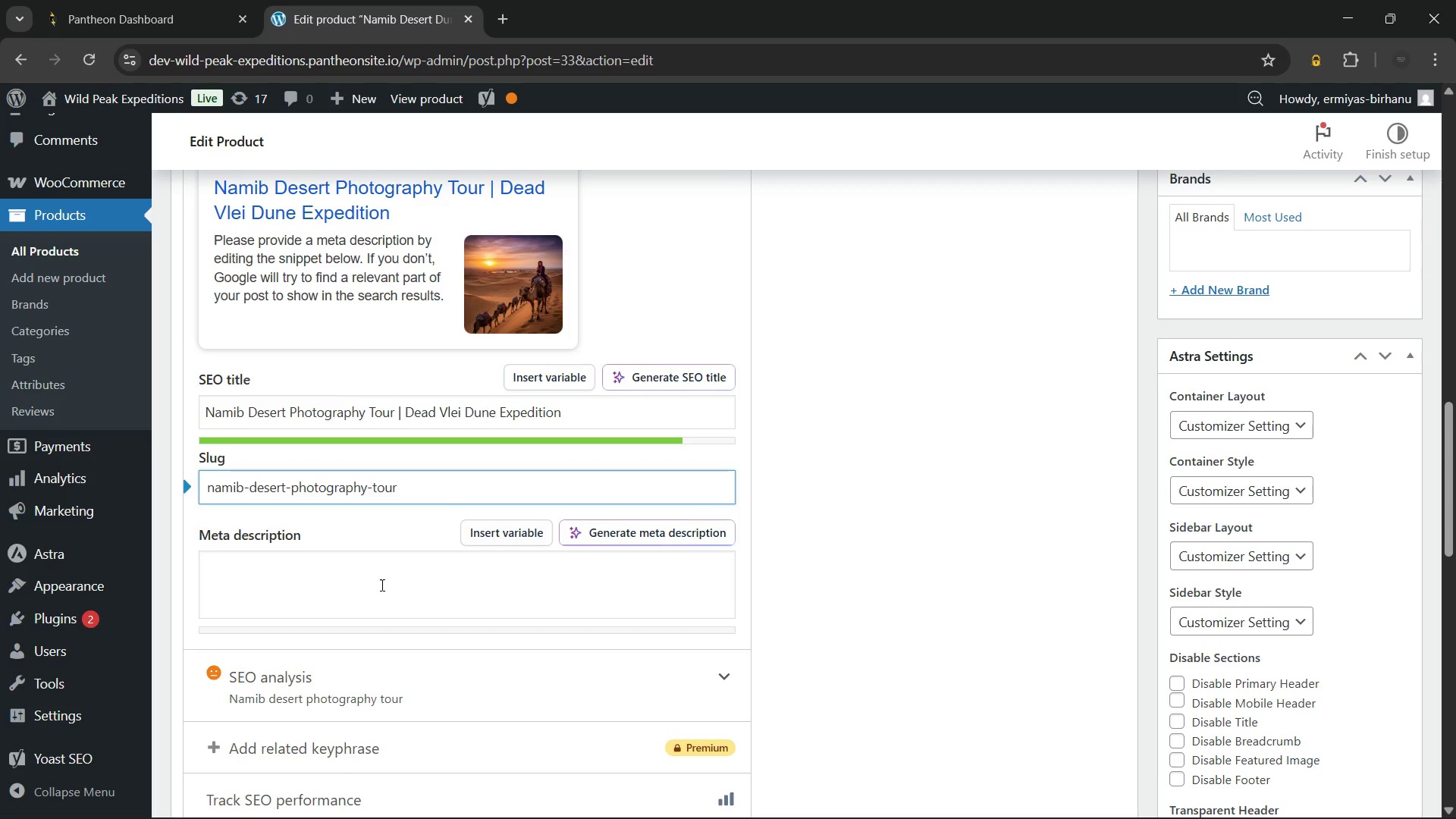 
left_click([381, 585])
 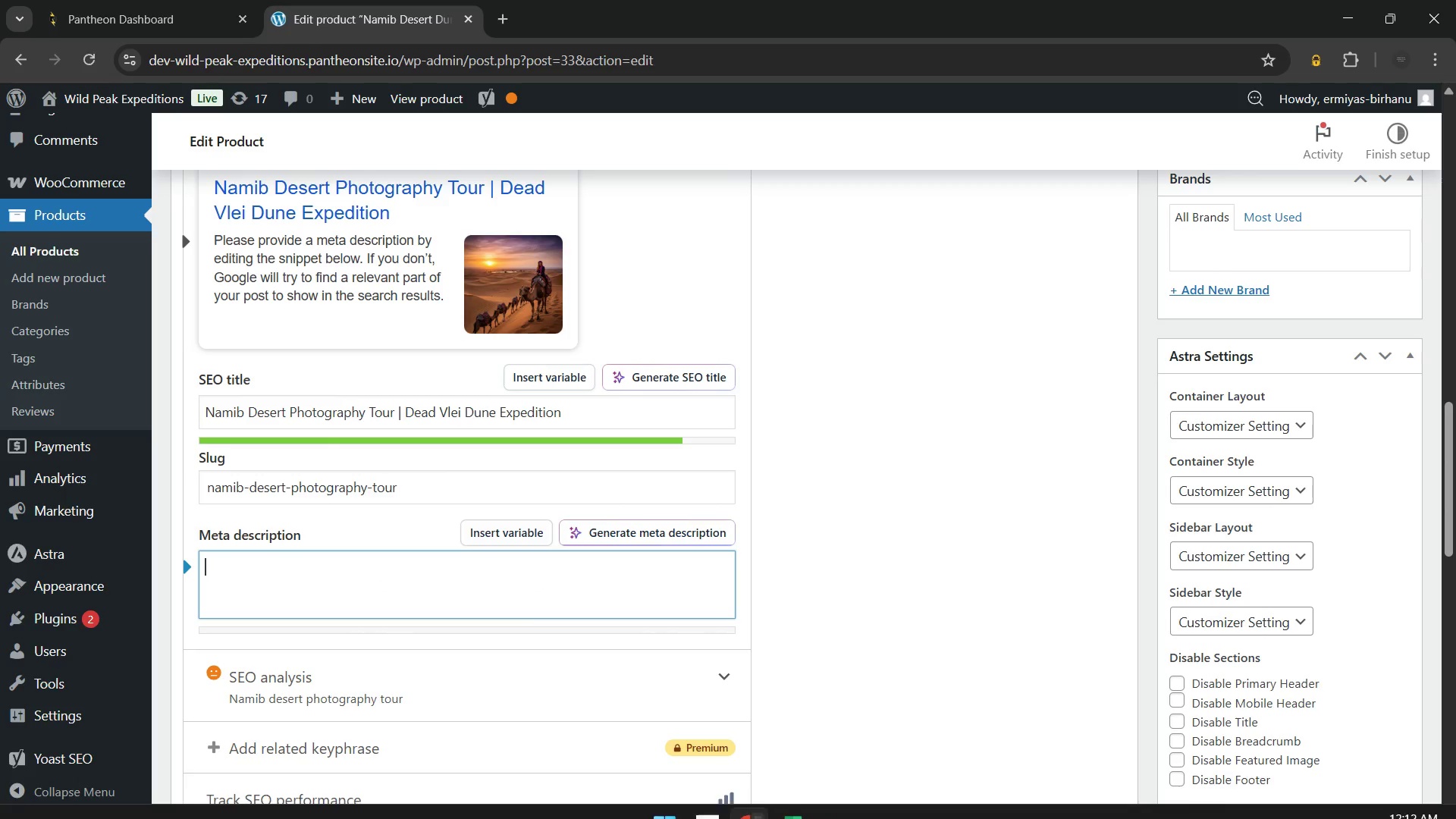 
left_click([800, 797])
 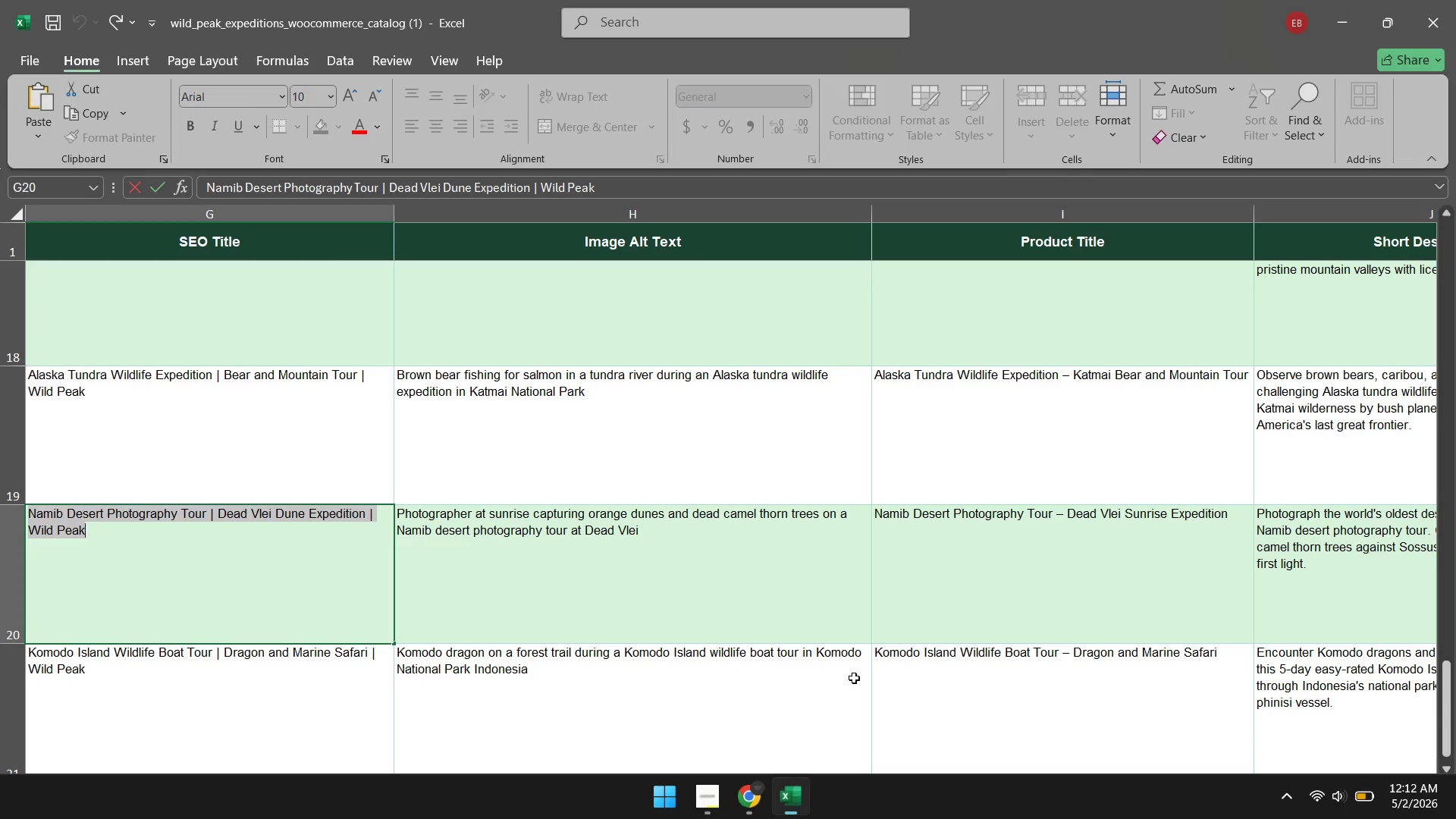 
mouse_move([943, 557])
 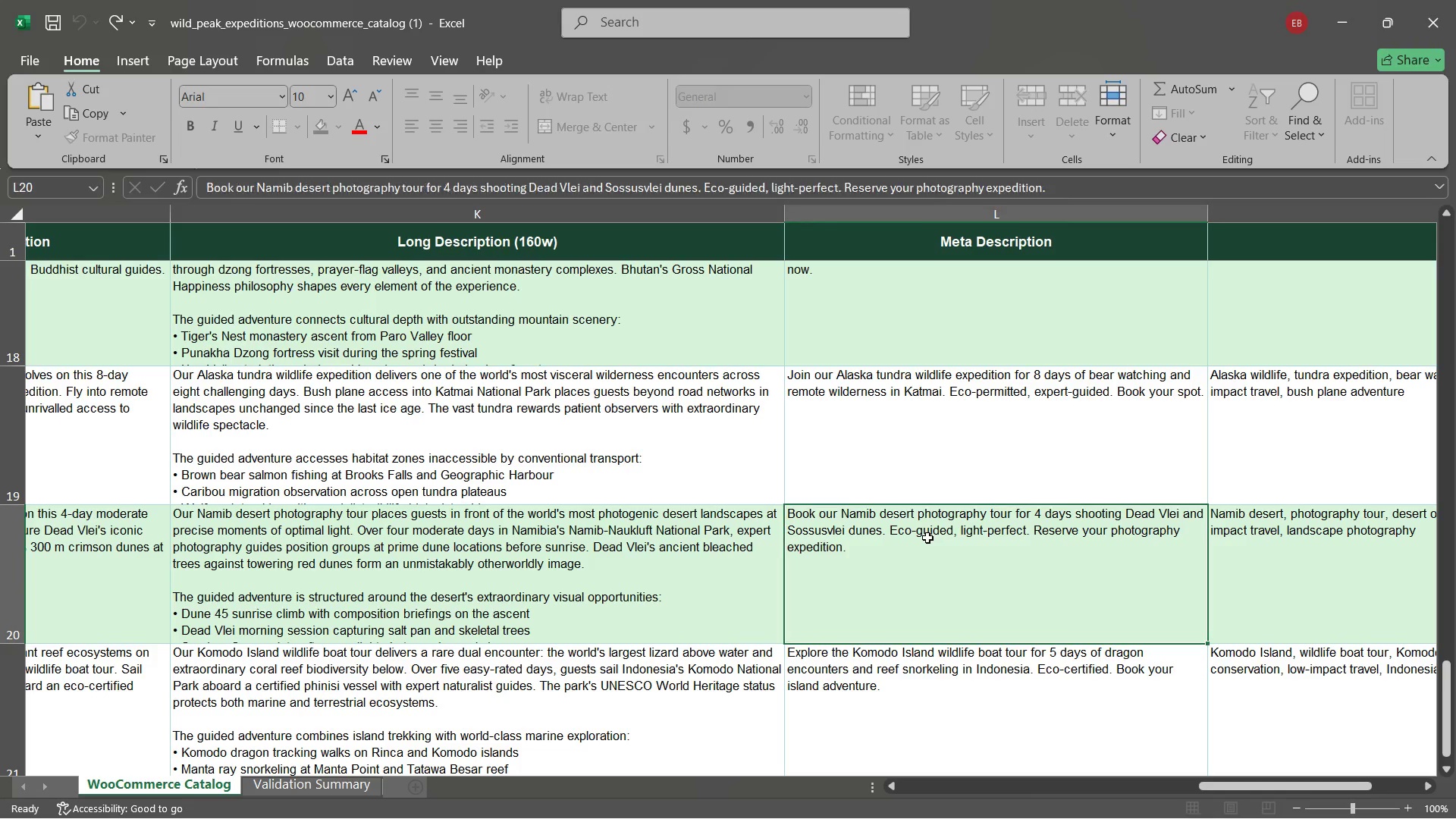 
double_click([927, 538])
 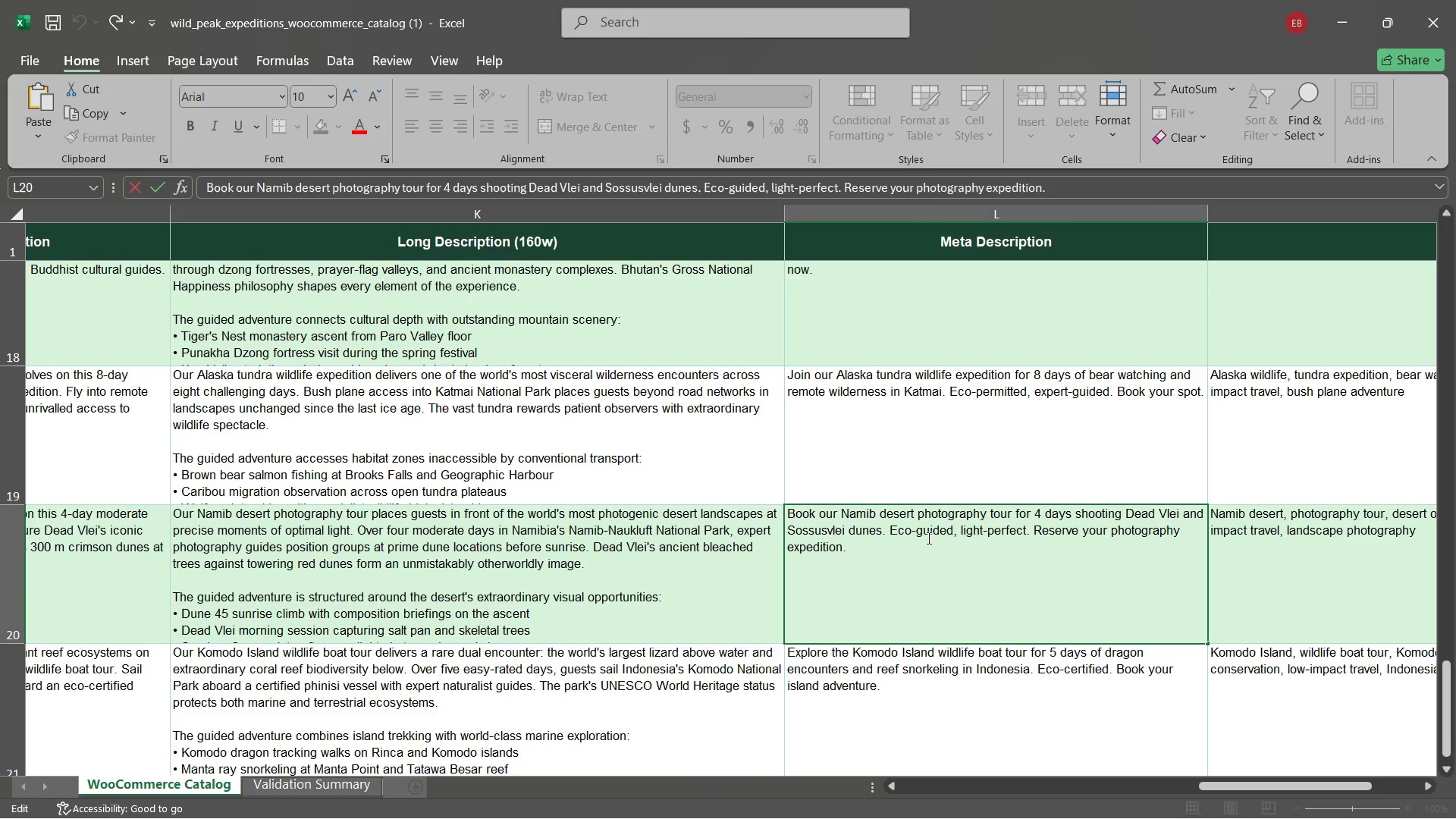 
key(Control+A)
 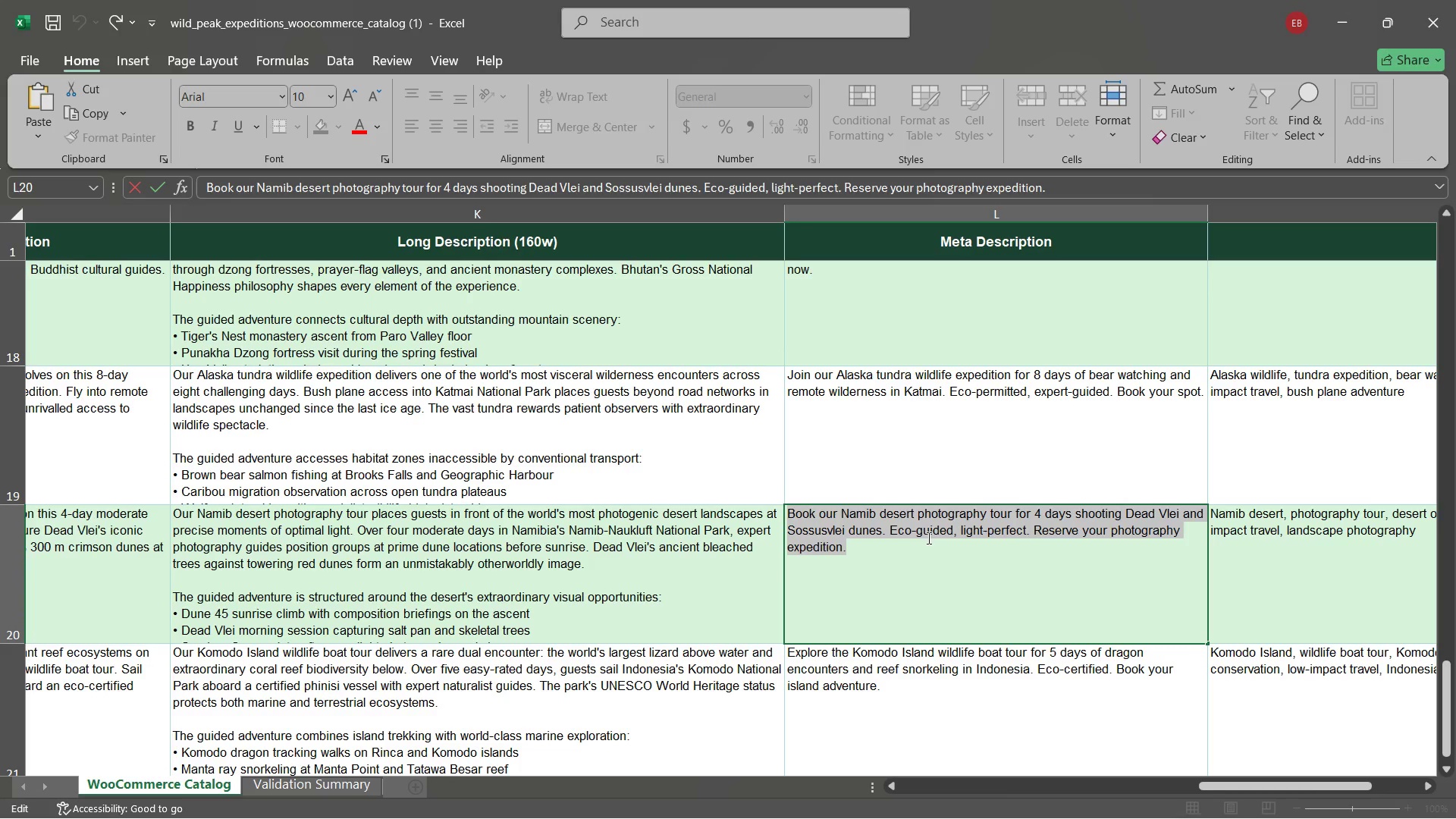 
key(Control+C)
 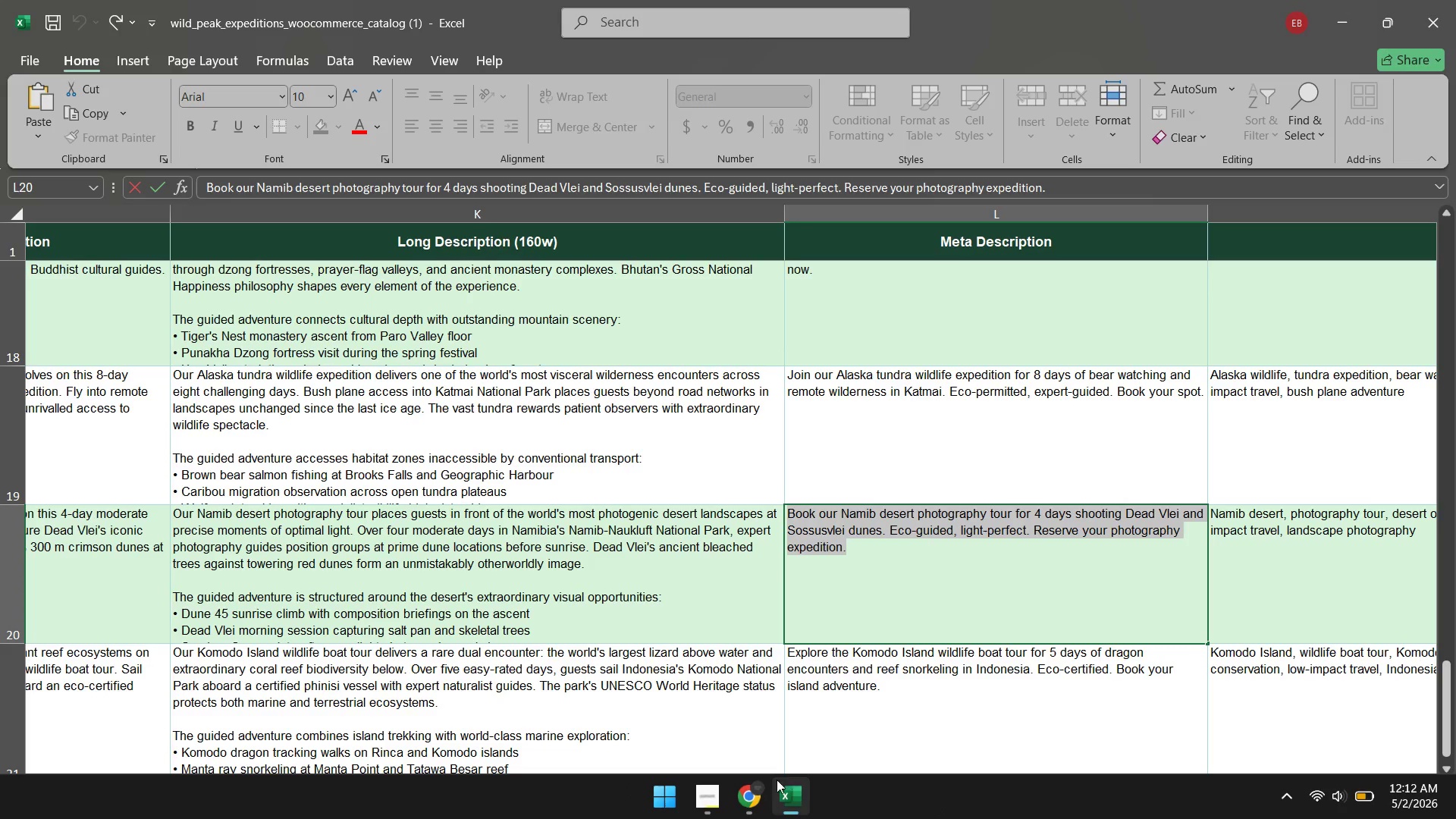 
left_click([756, 792])
 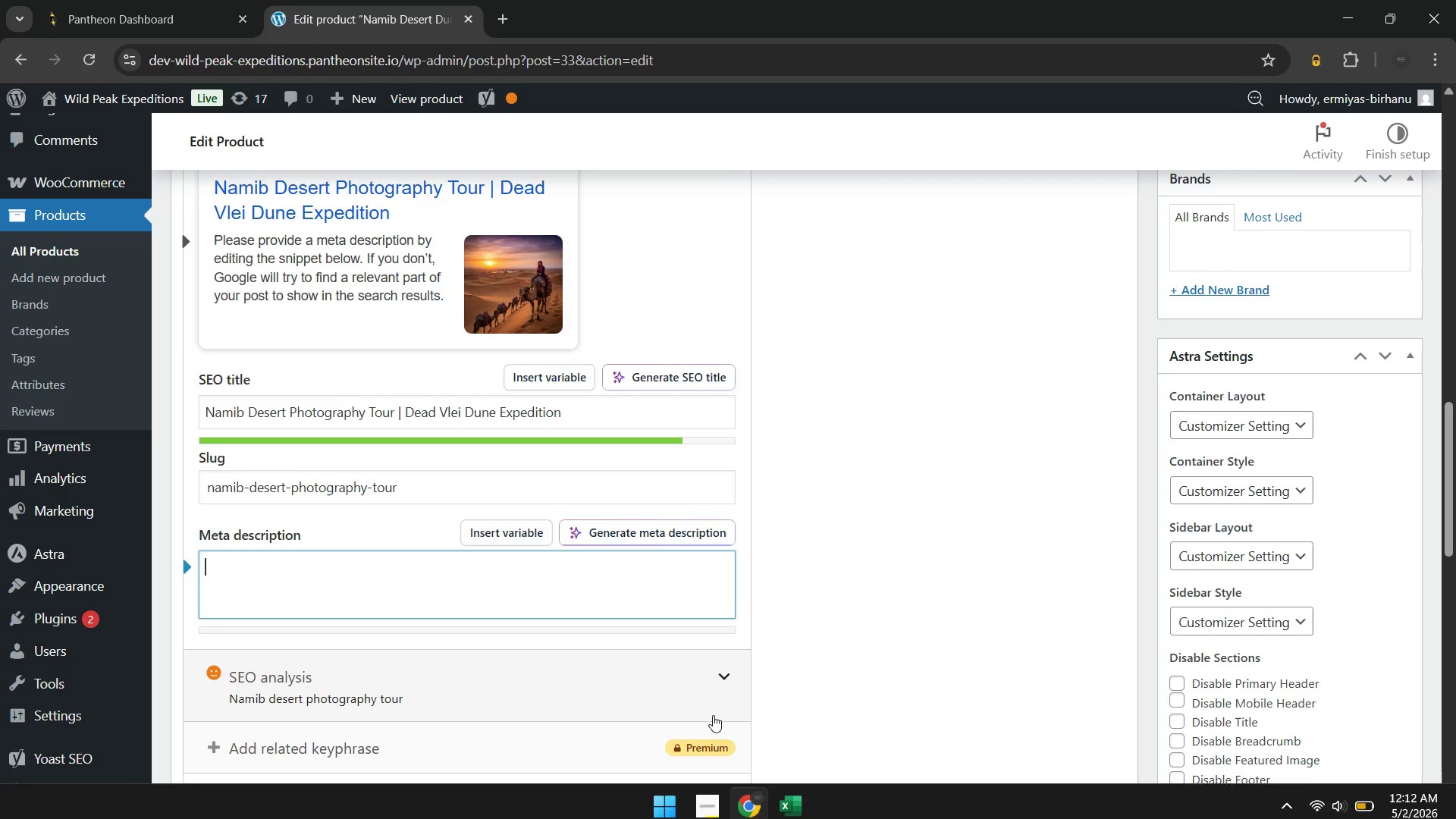 
key(Control+V)
 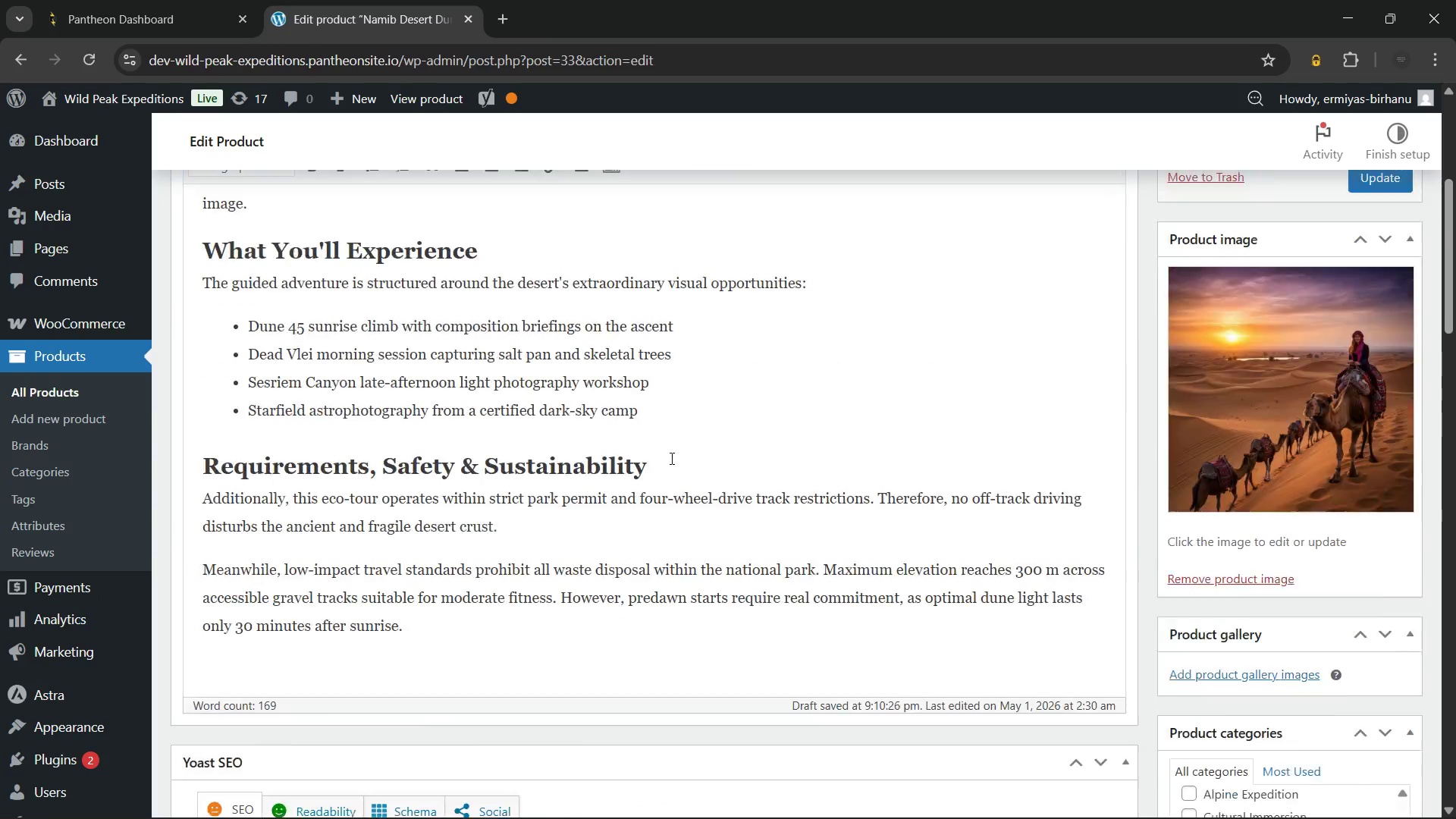 
wait(5.52)
 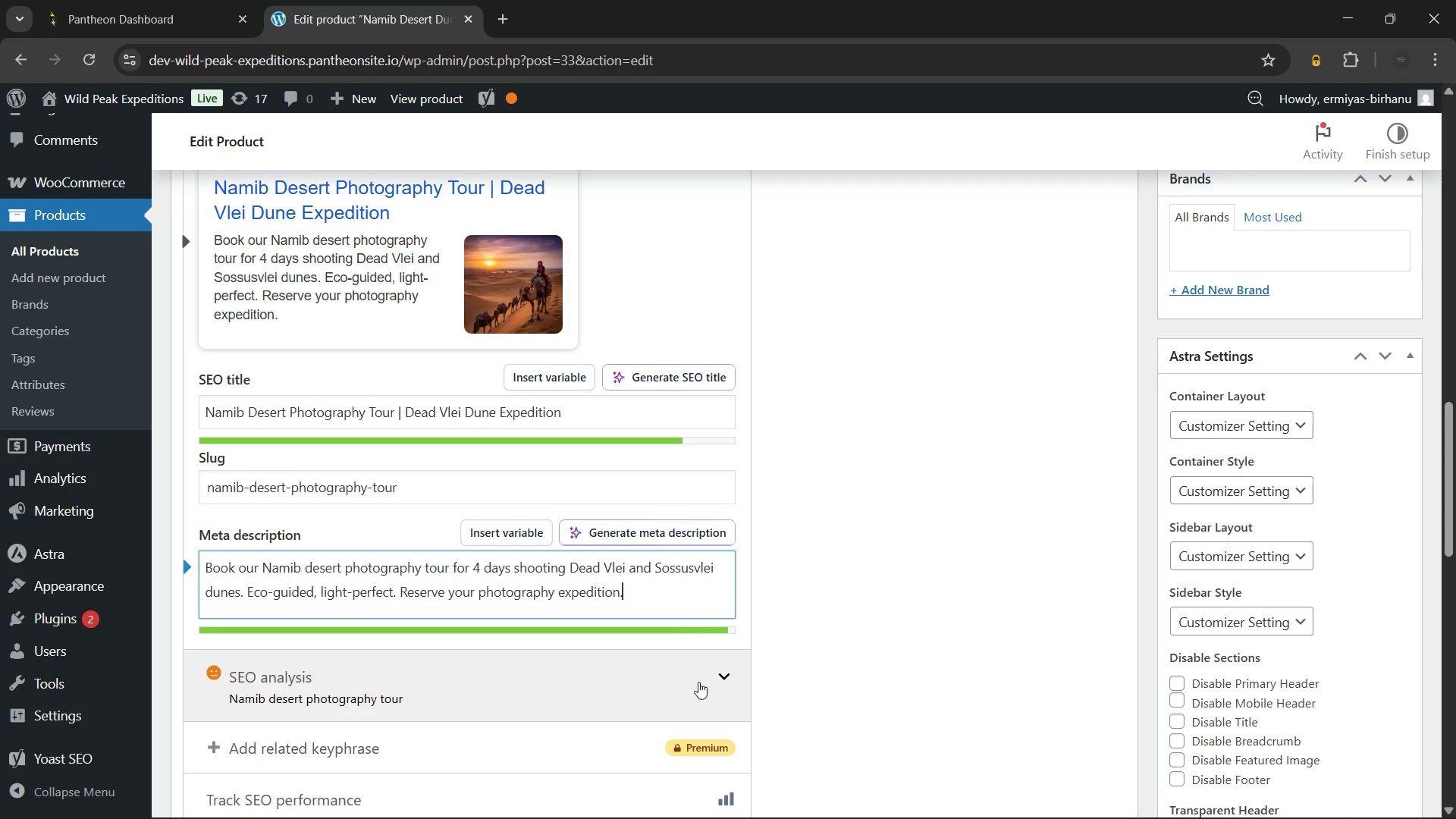 
left_click([497, 469])
 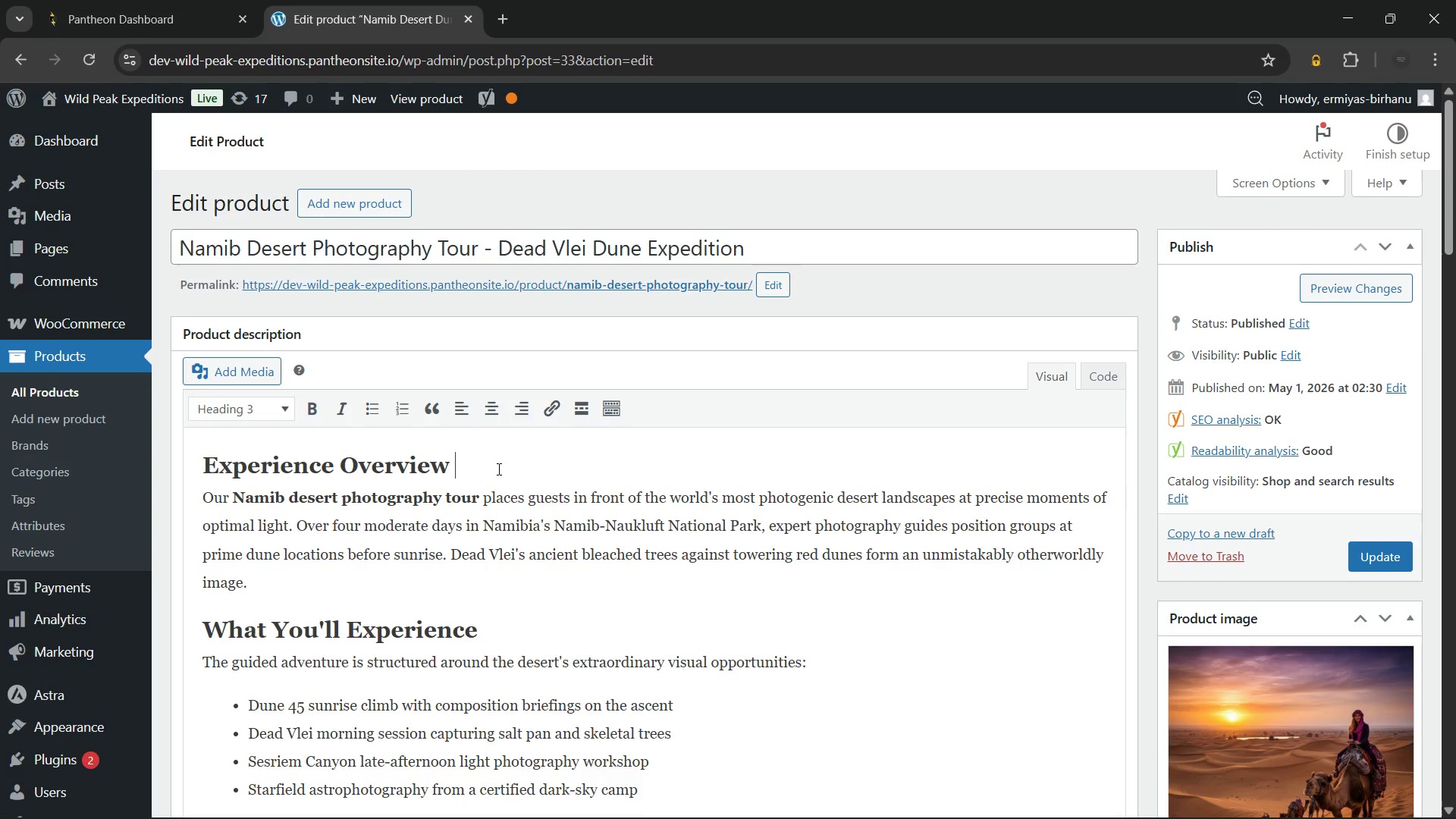 
key(Space)
 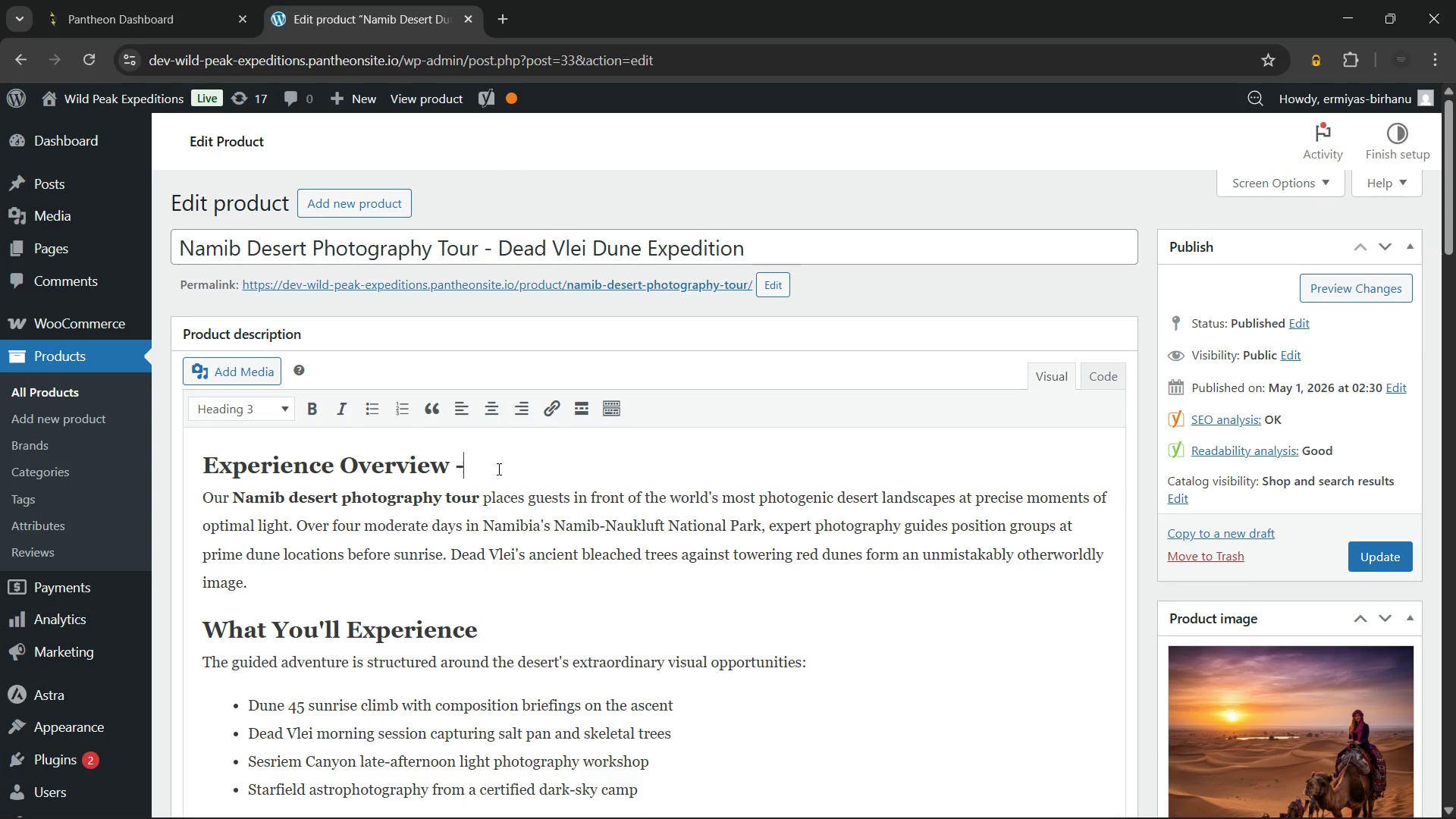 
key(Minus)
 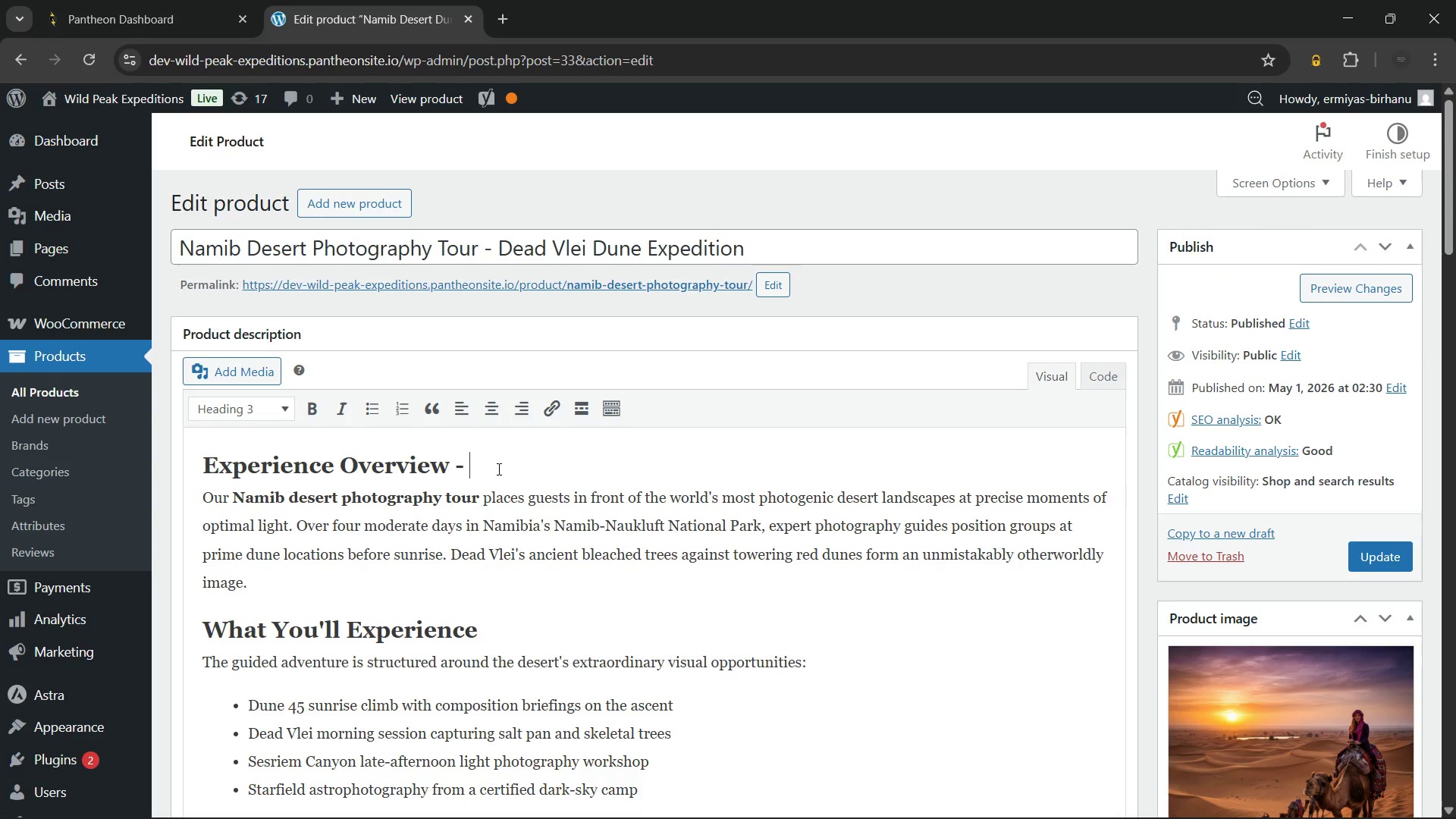 
key(Space)
 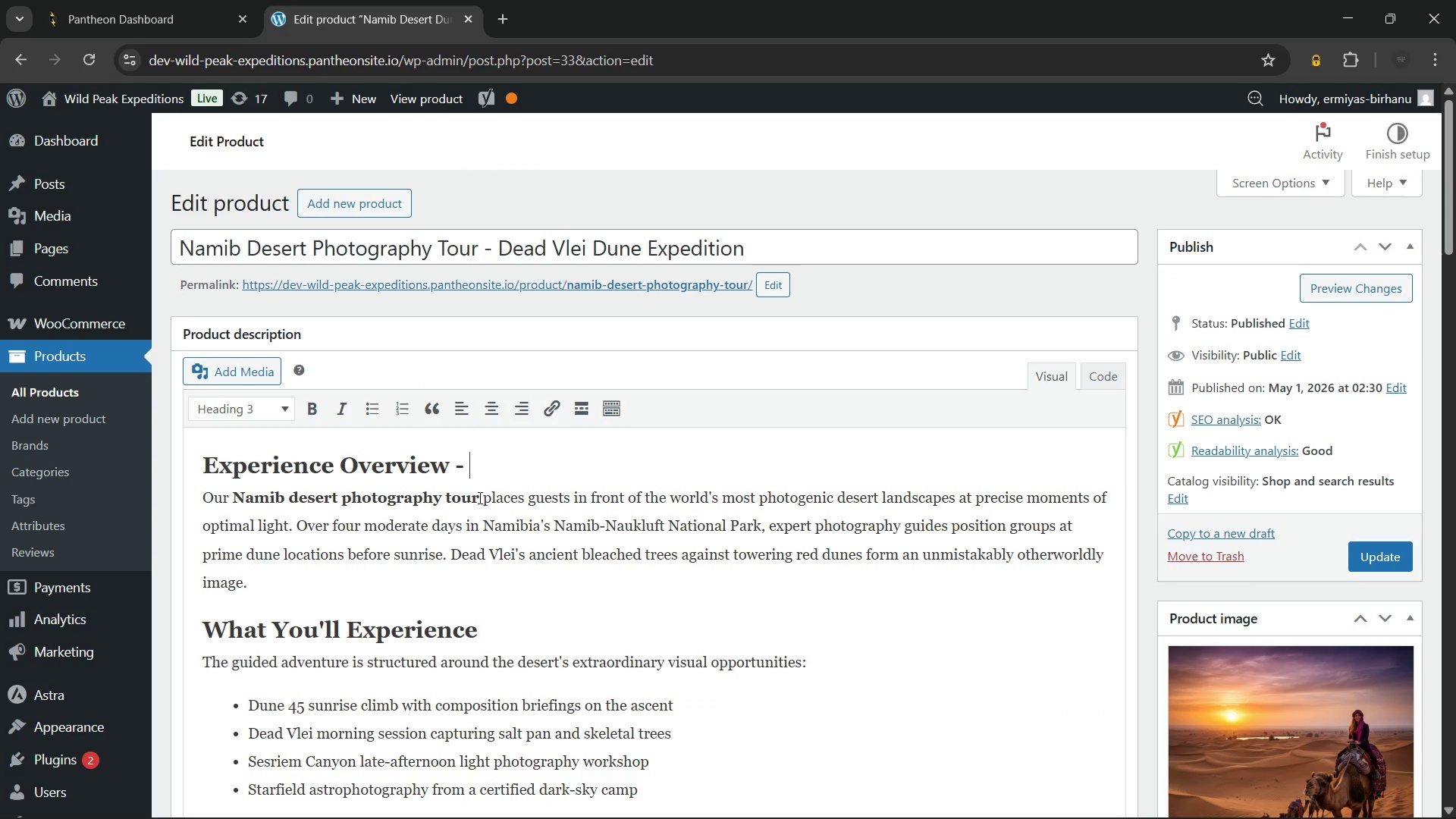 
left_click_drag(start_coordinate=[479, 497], to_coordinate=[235, 491])
 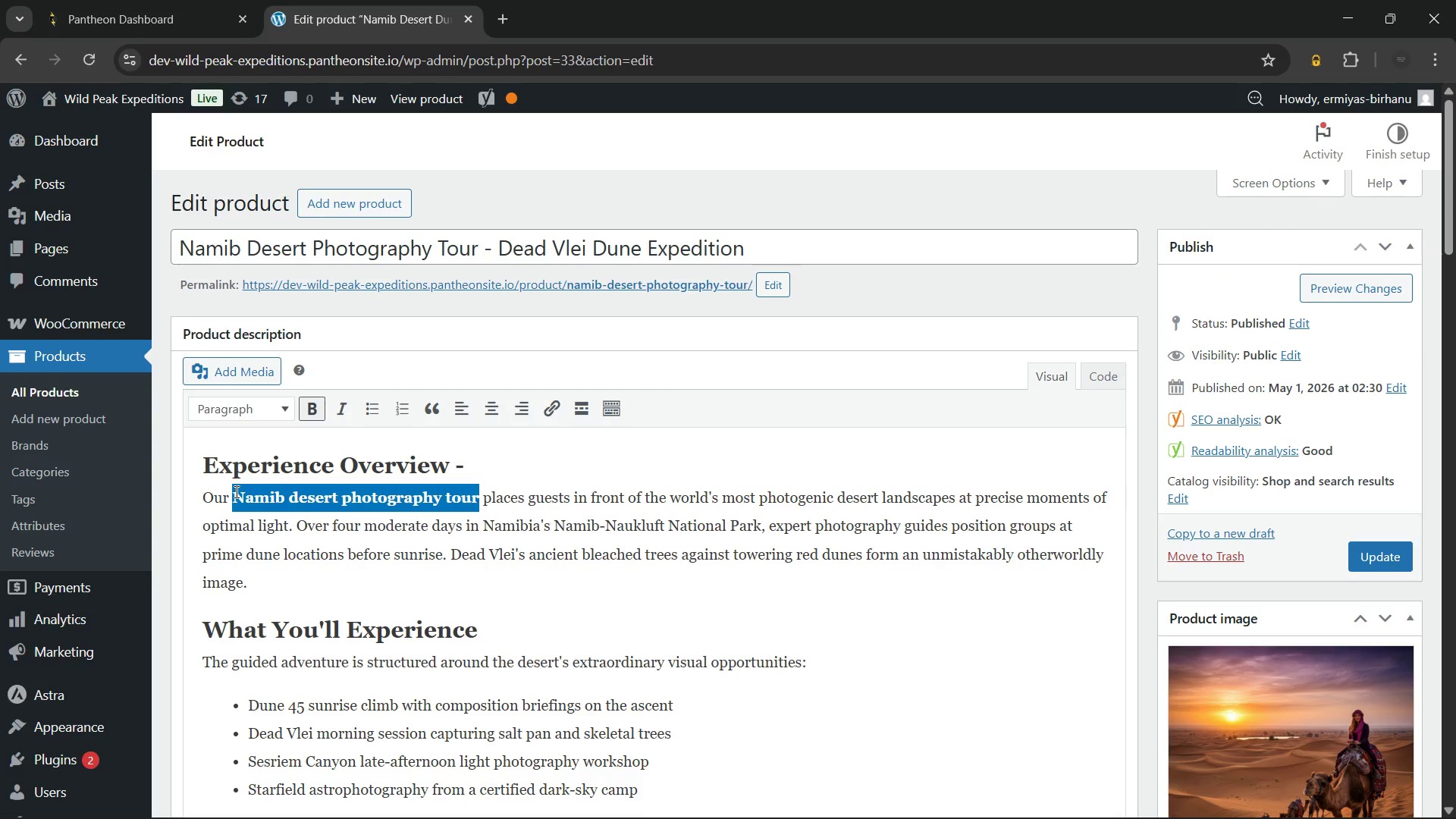 
key(Control+ControlLeft)
 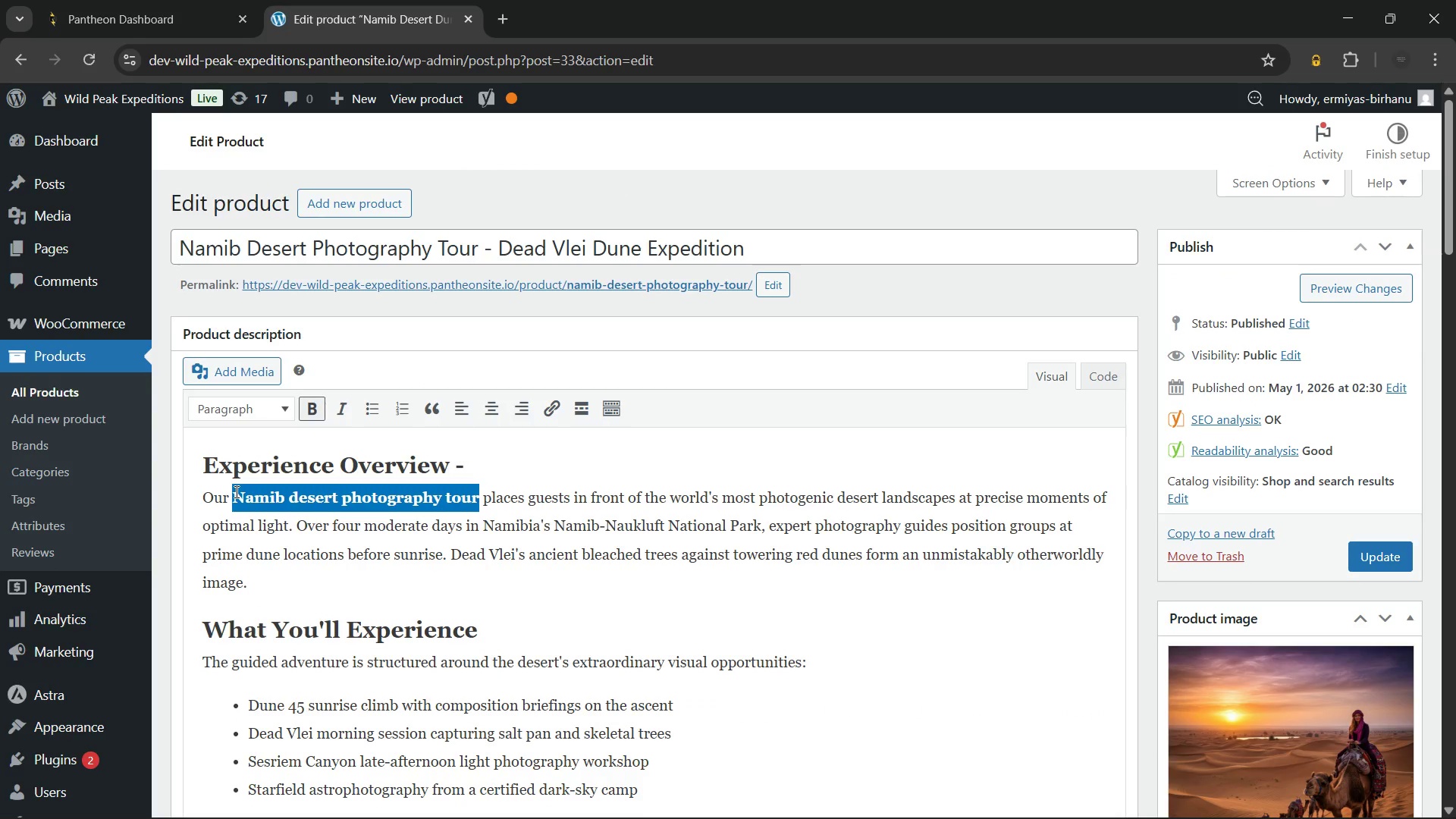 
key(Control+C)
 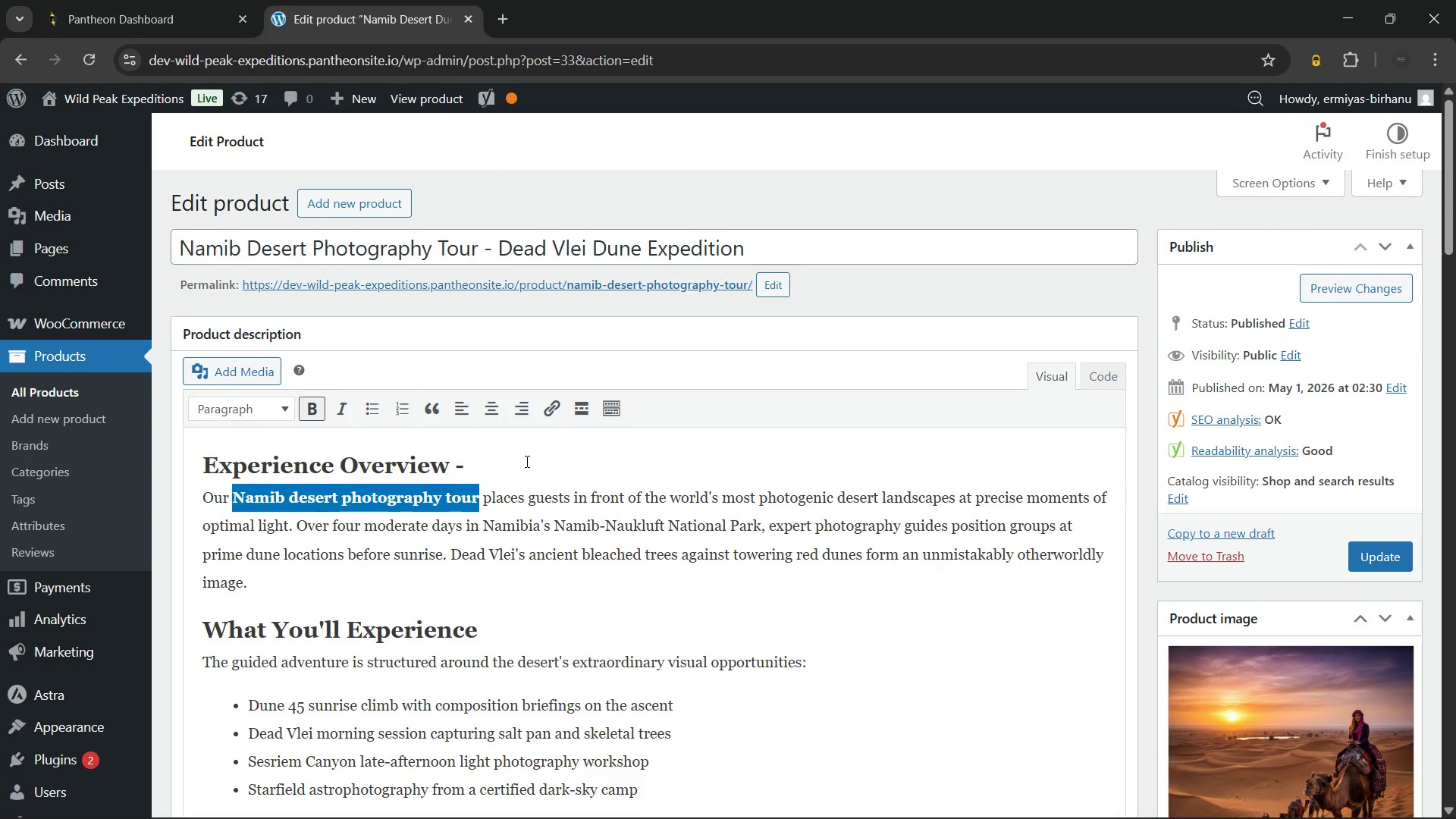 
left_click([526, 461])
 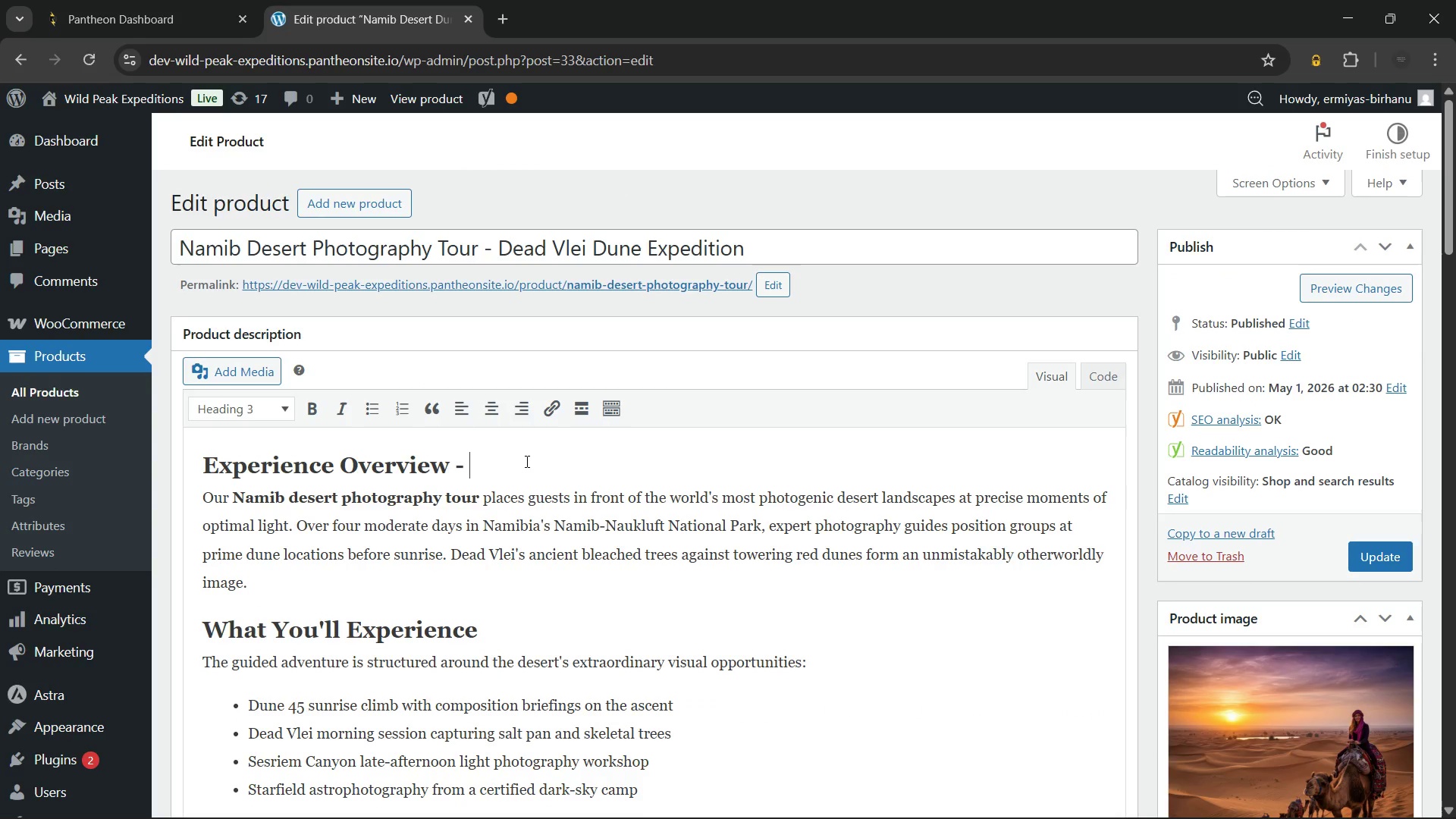 
key(Control+V)
 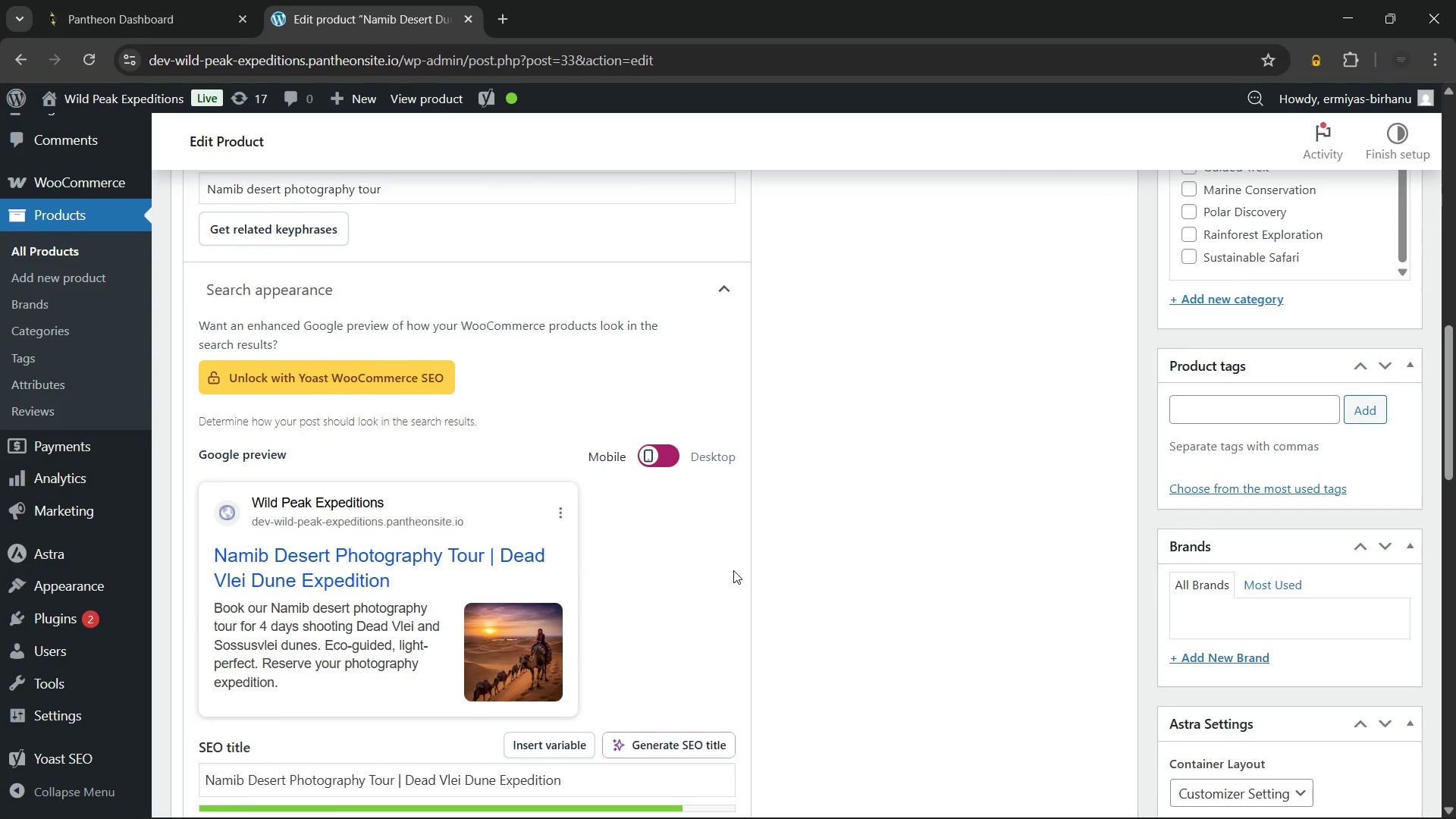 
wait(11.72)
 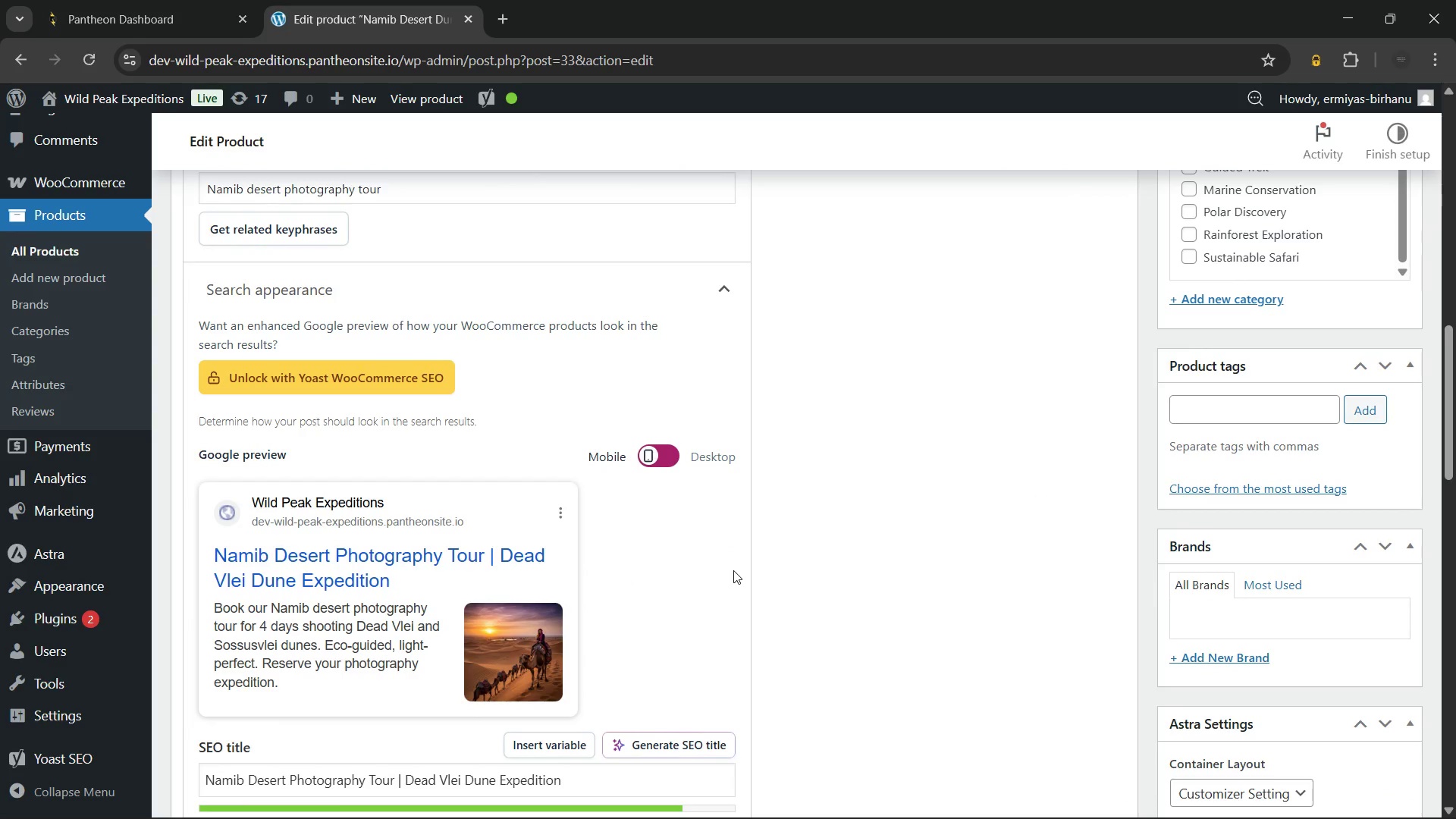 
left_click([551, 373])
 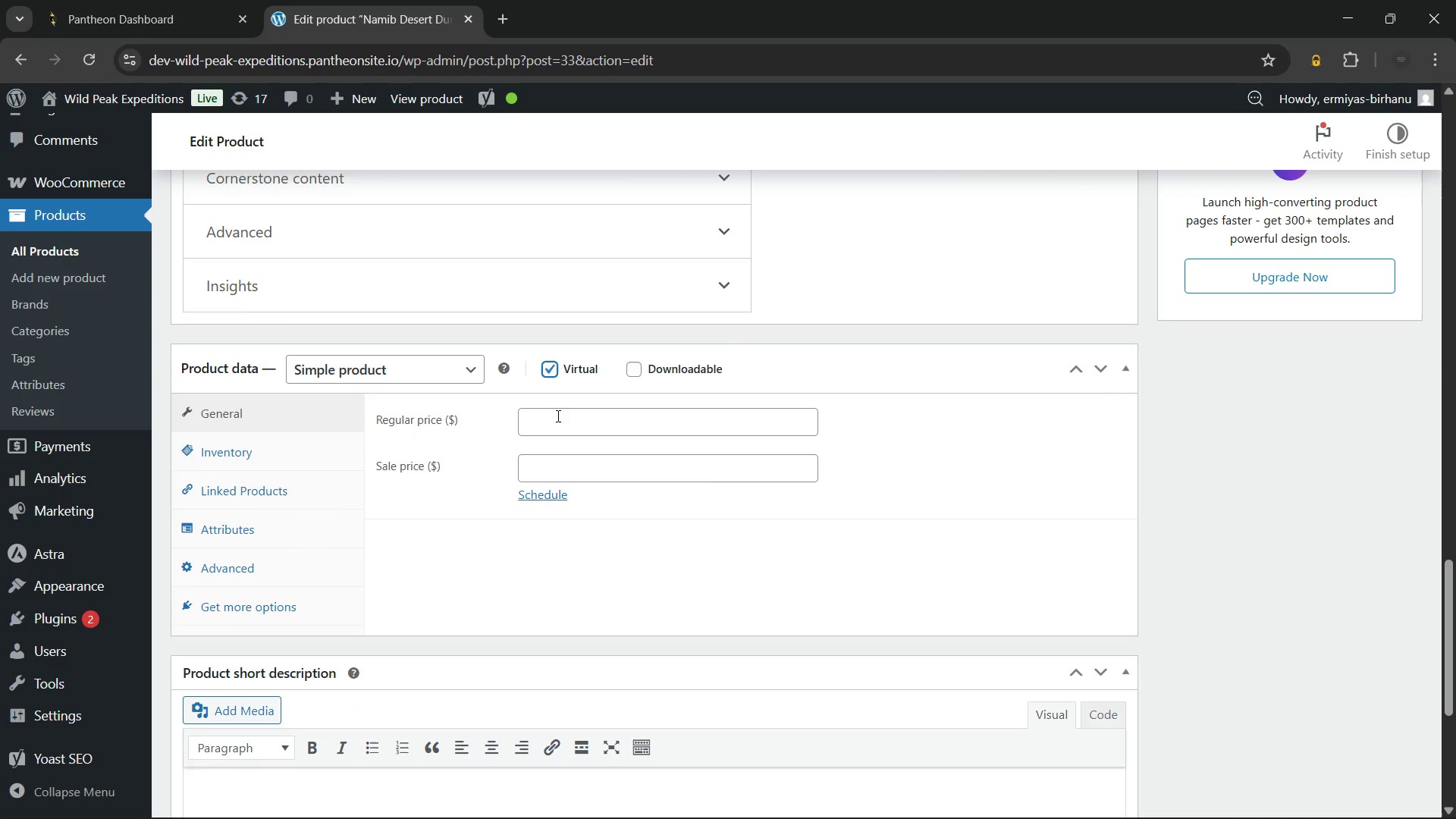 
left_click([557, 418])
 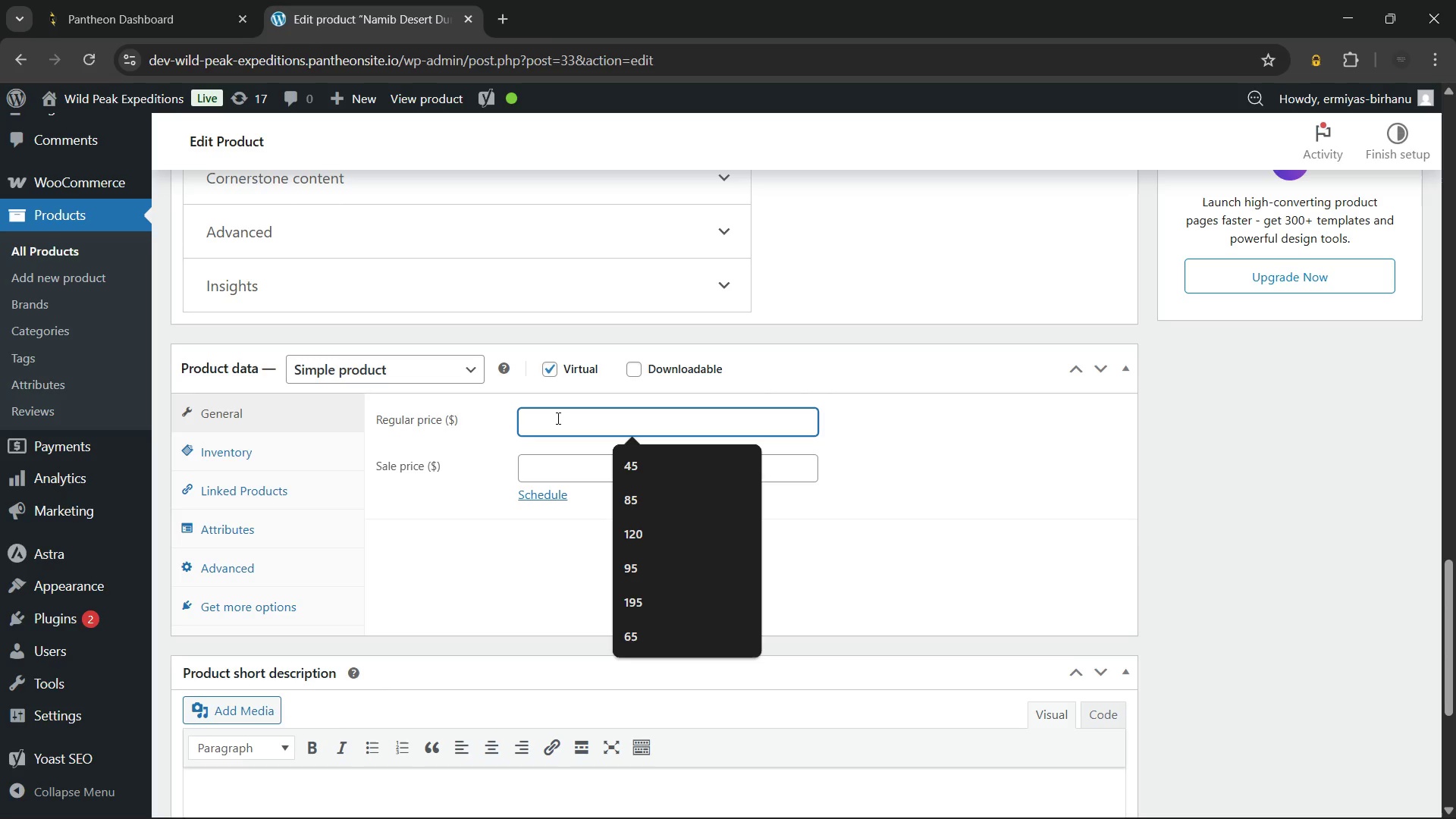 
wait(6.8)
 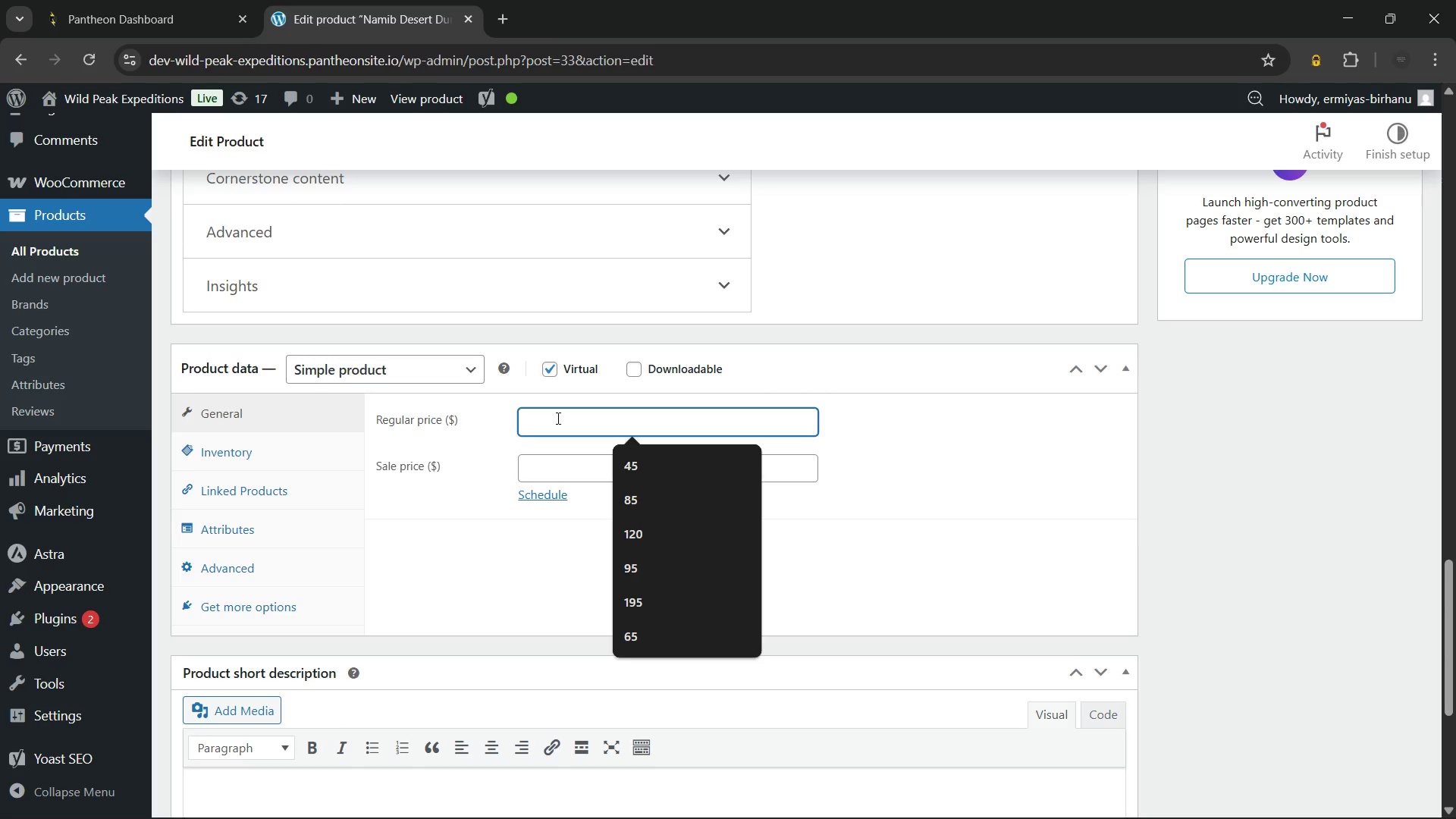 
key(Numpad2)
 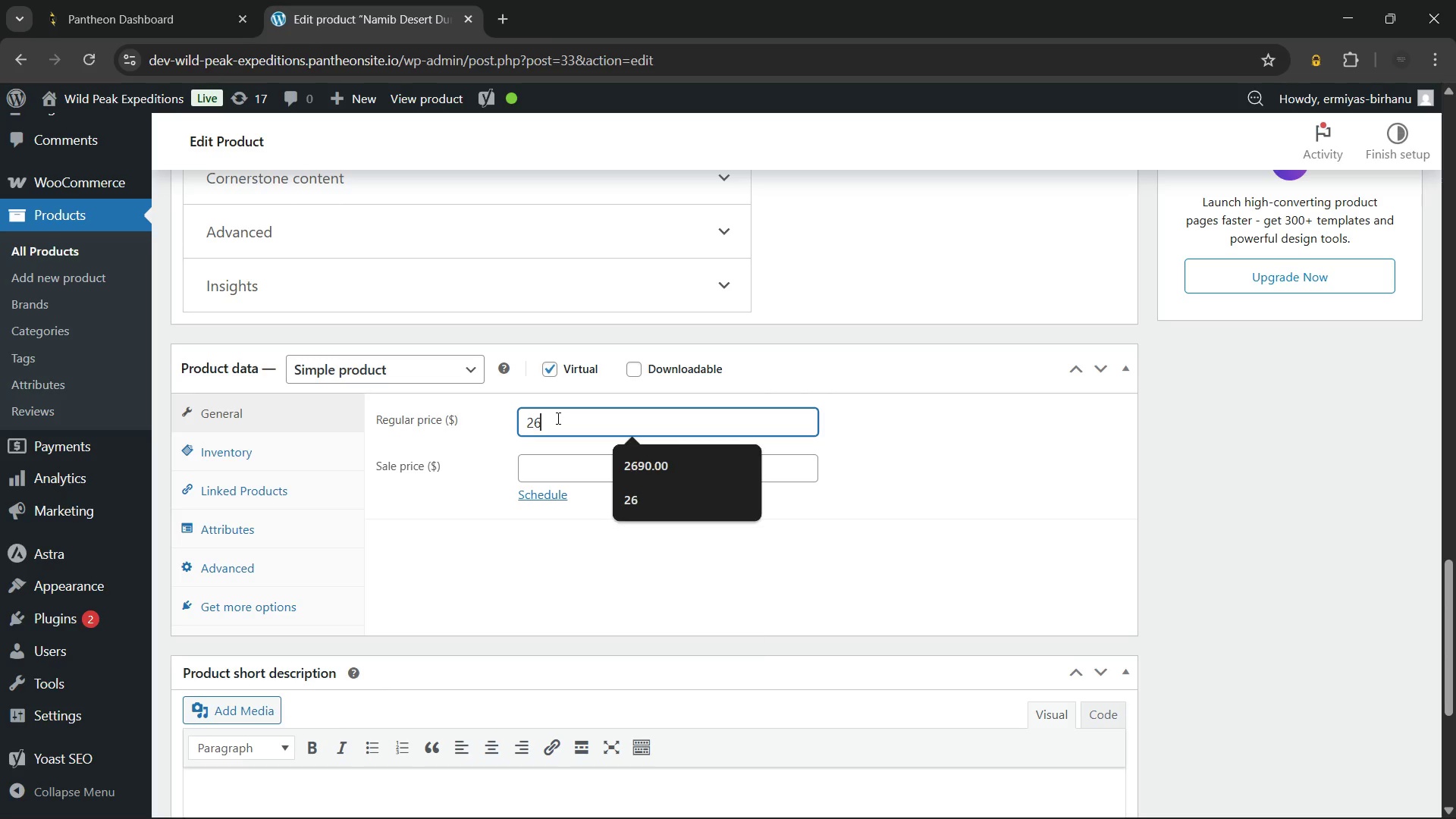 
key(Numpad6)
 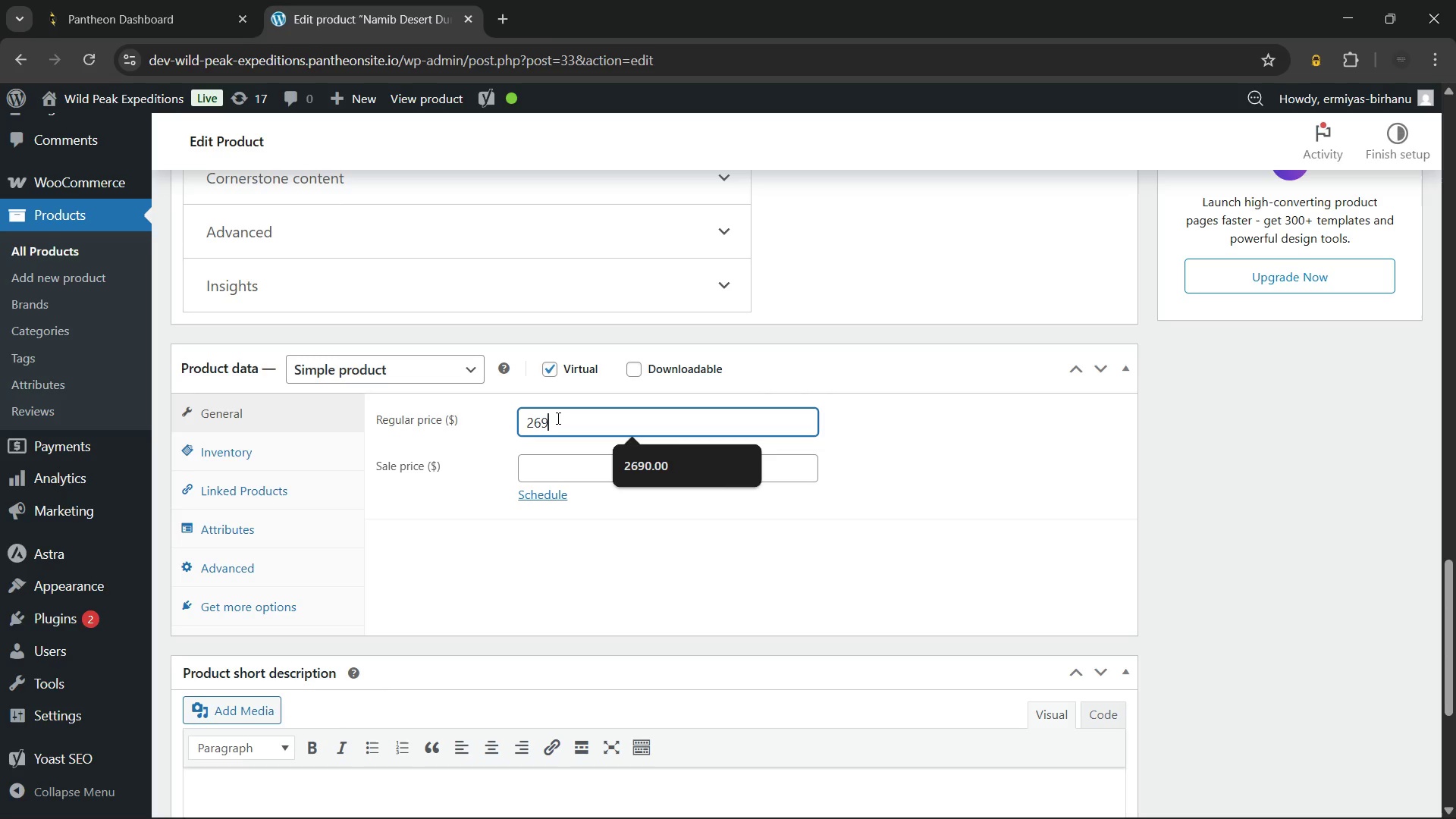 
key(Numpad9)
 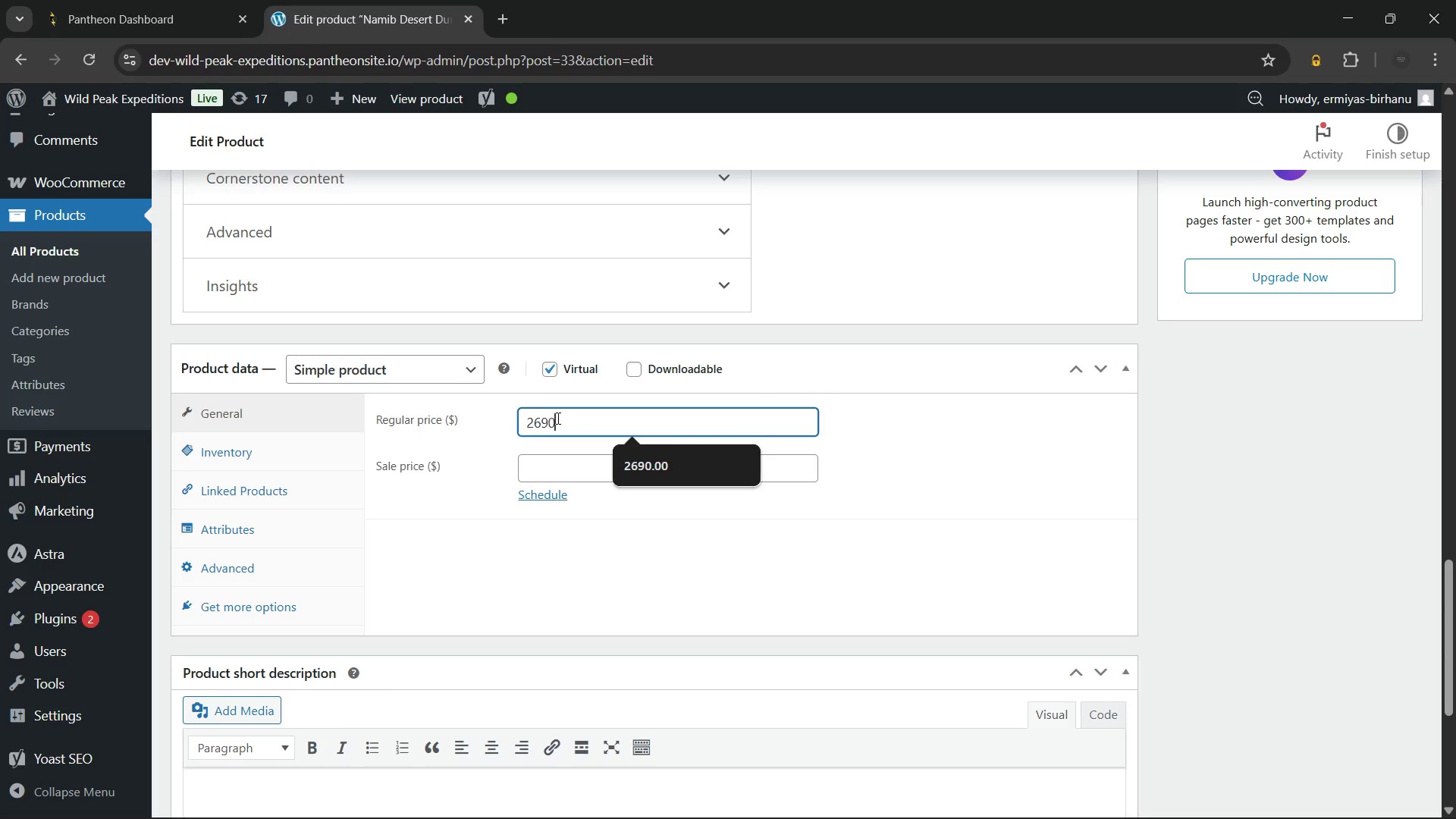 
key(Numpad0)
 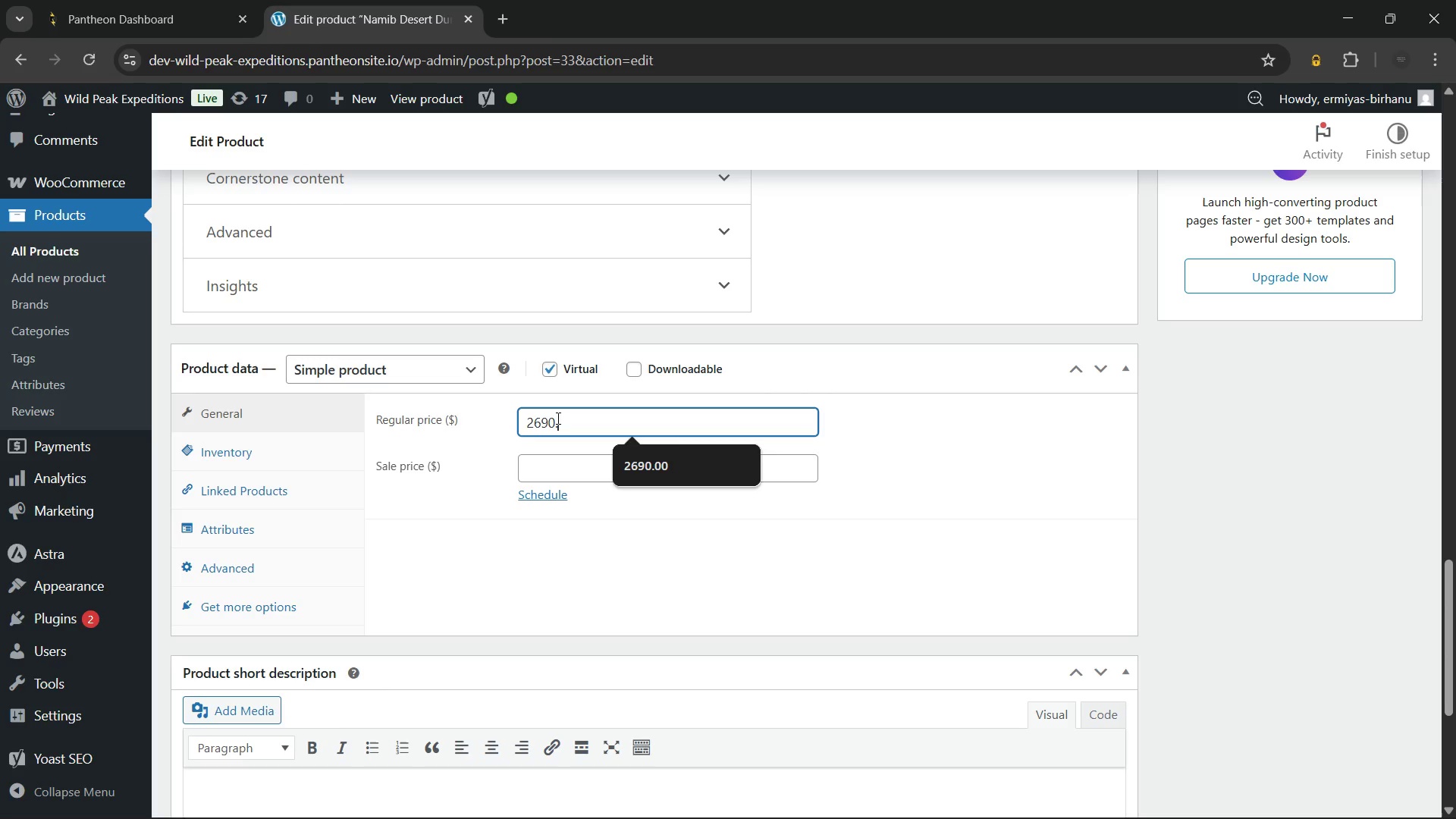 
key(NumpadDecimal)
 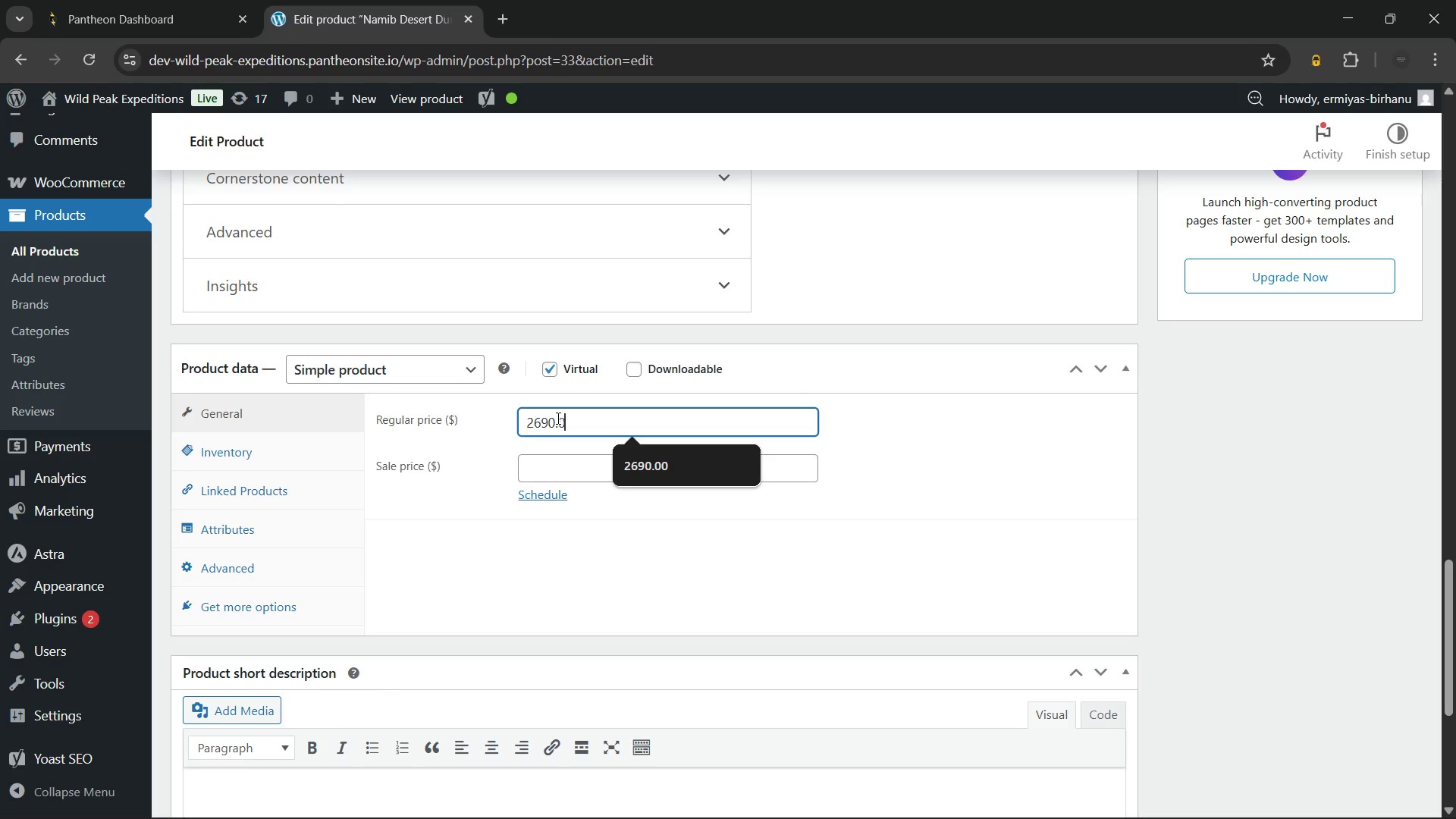 
key(Numpad0)
 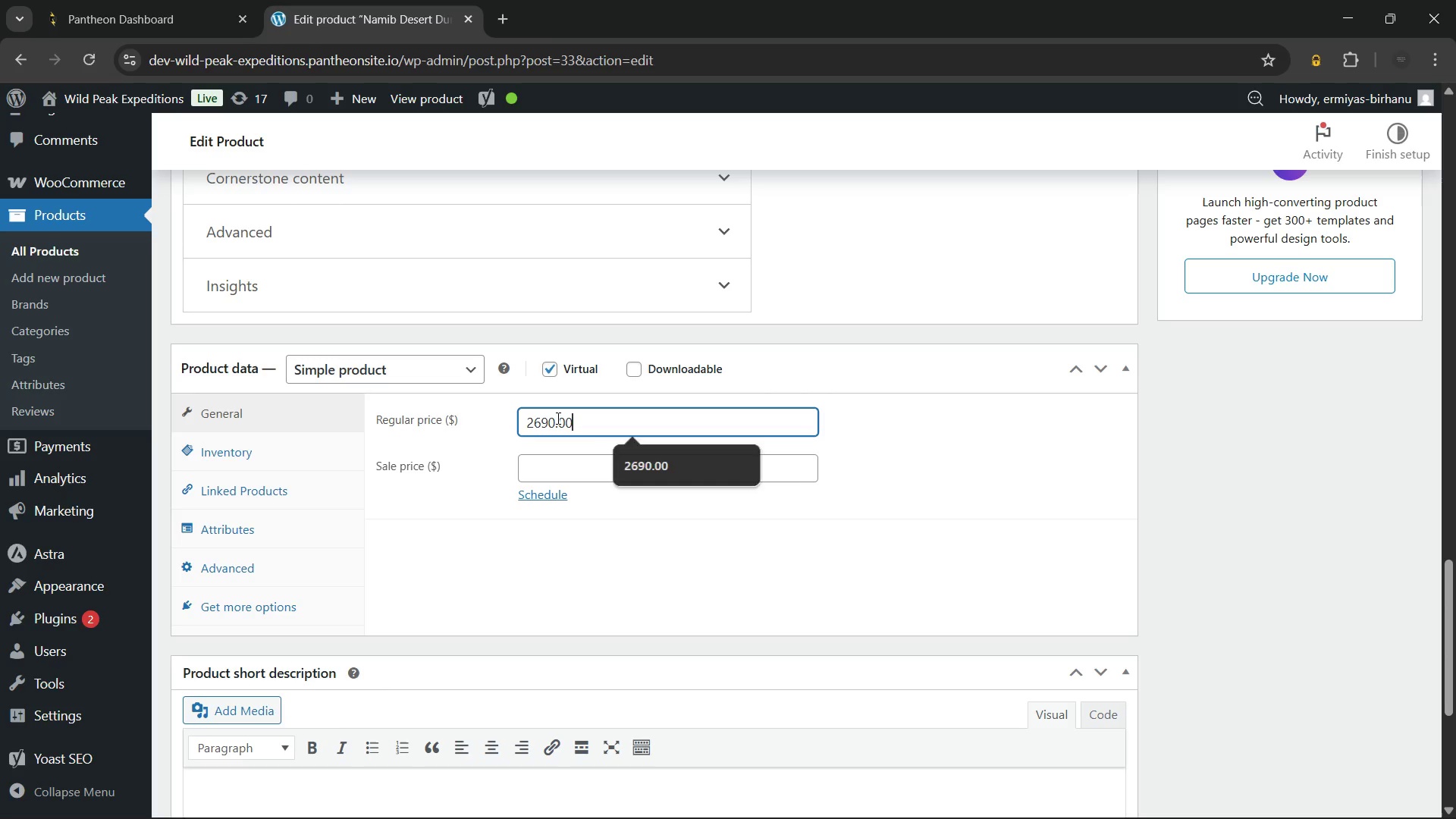 
key(Numpad0)
 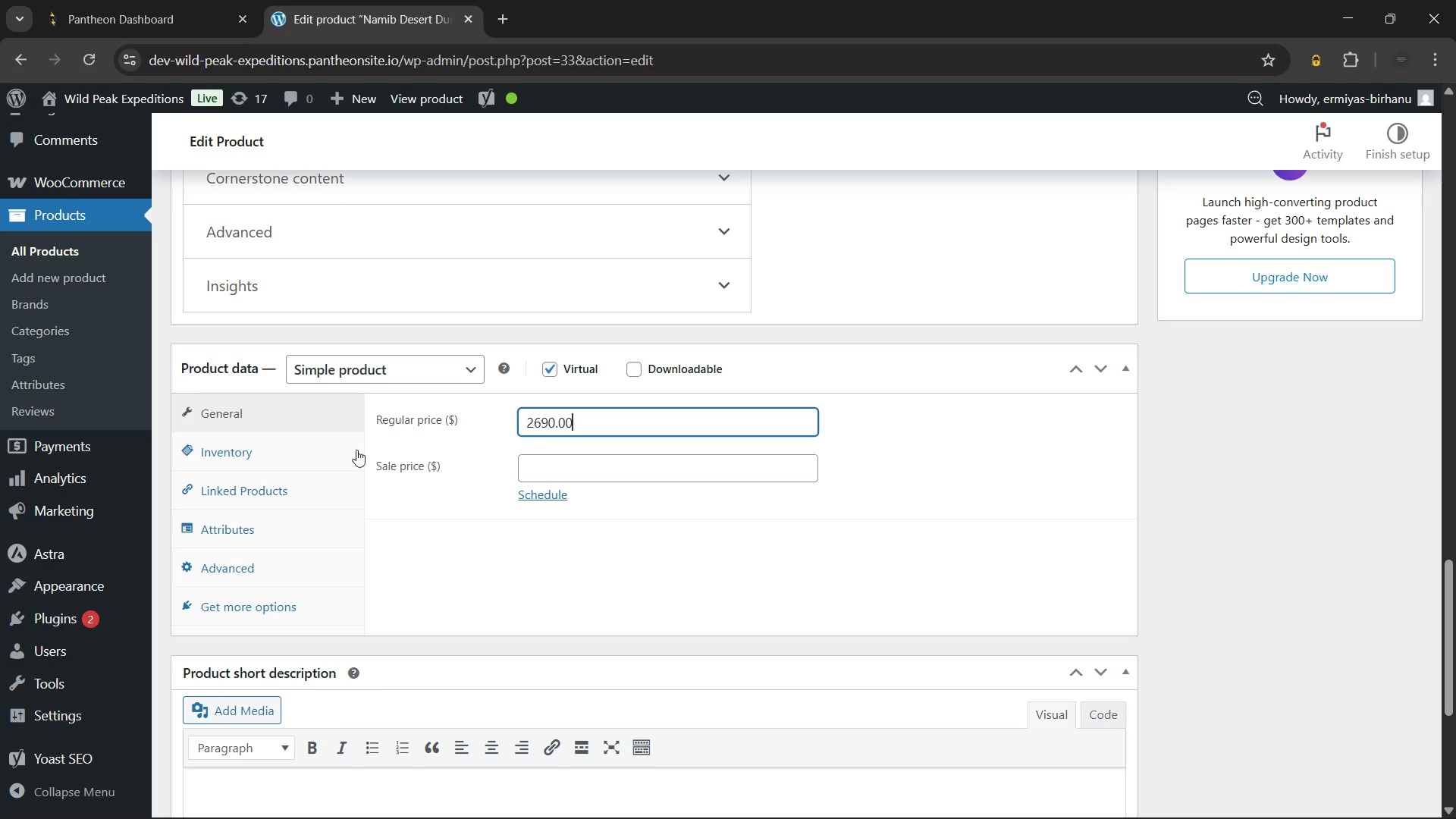 
left_click([333, 438])
 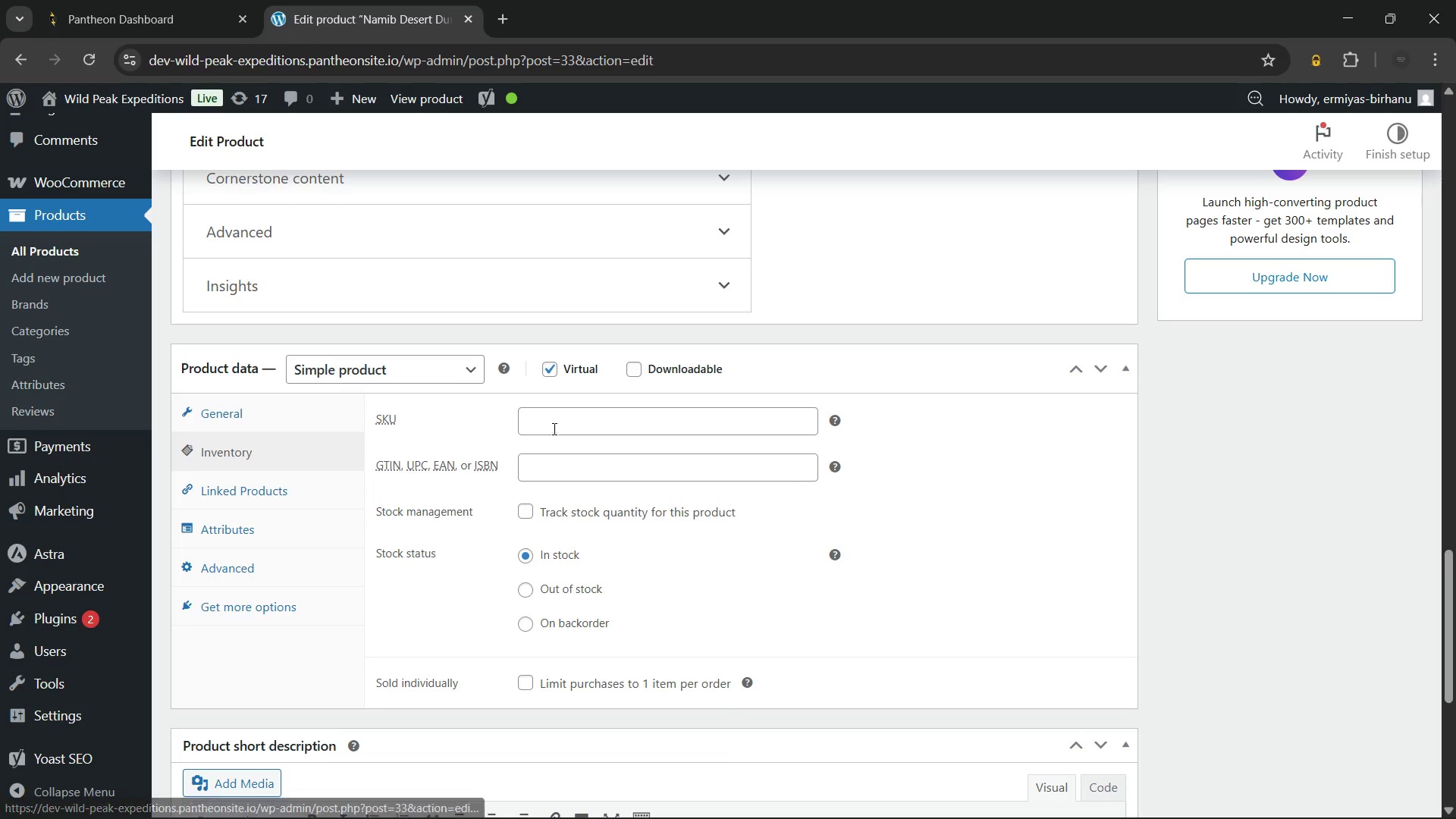 
left_click([554, 427])
 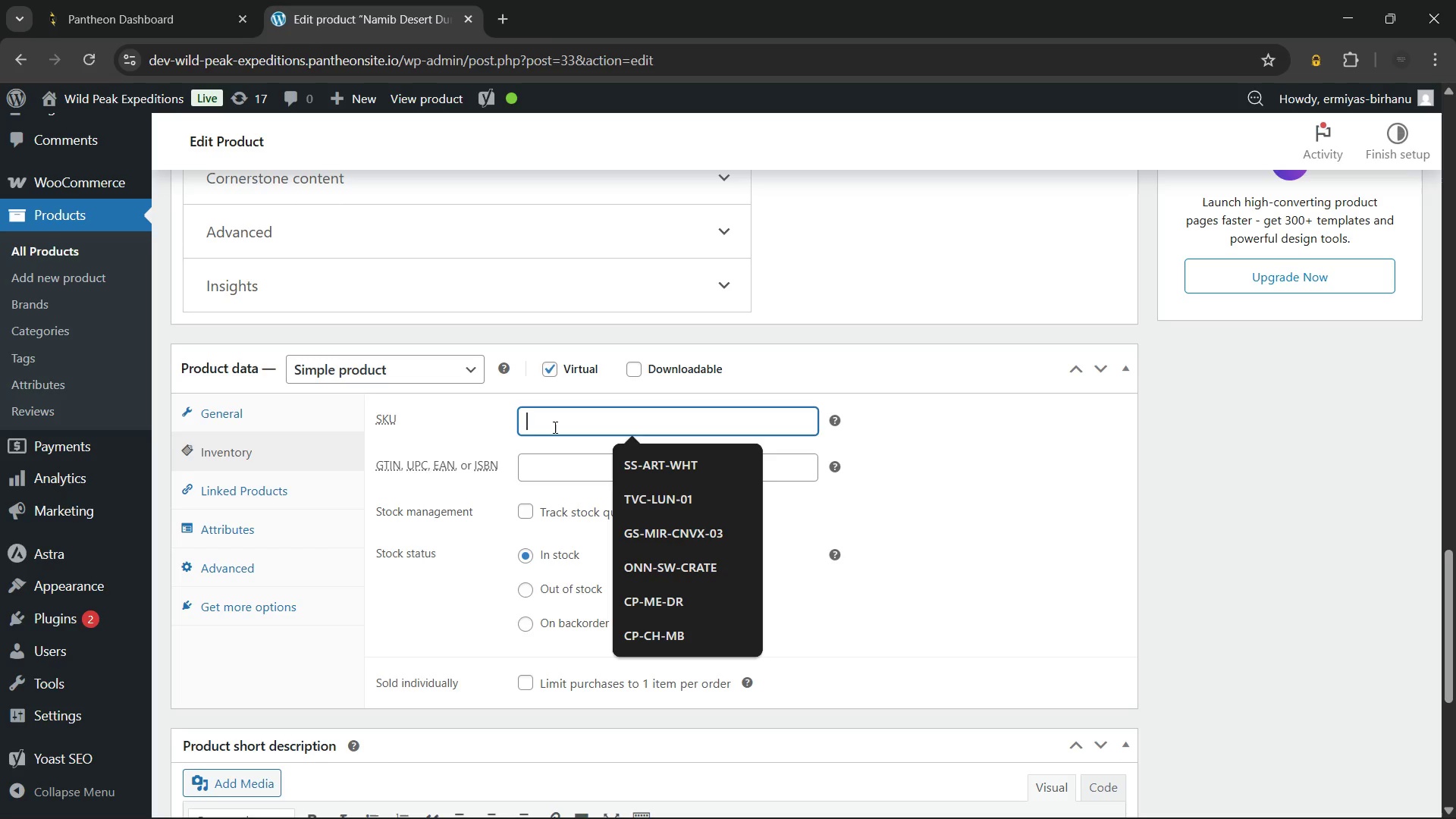 
type(WPE-)
 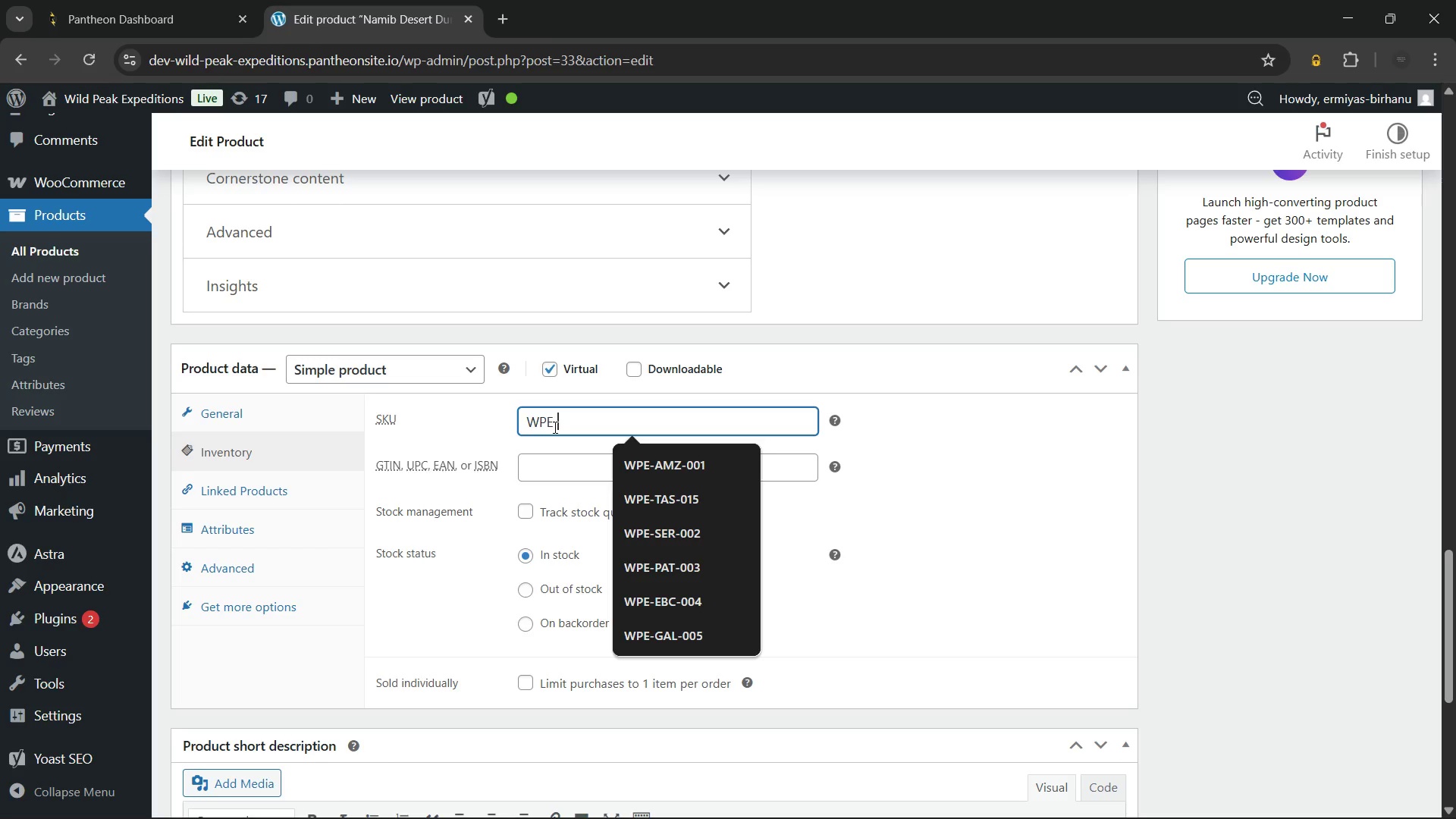 
type(NAM-019)
 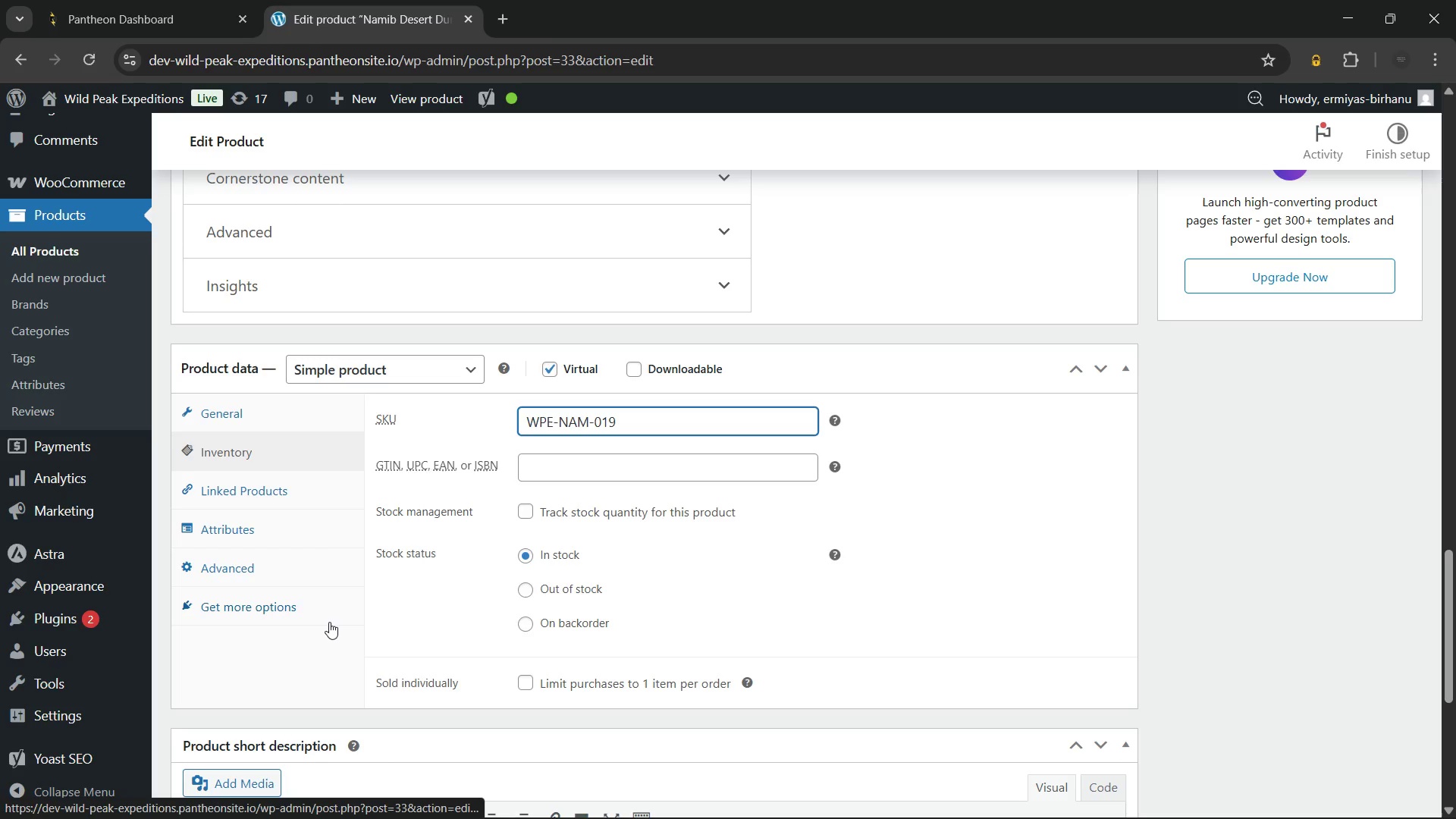 
wait(5.12)
 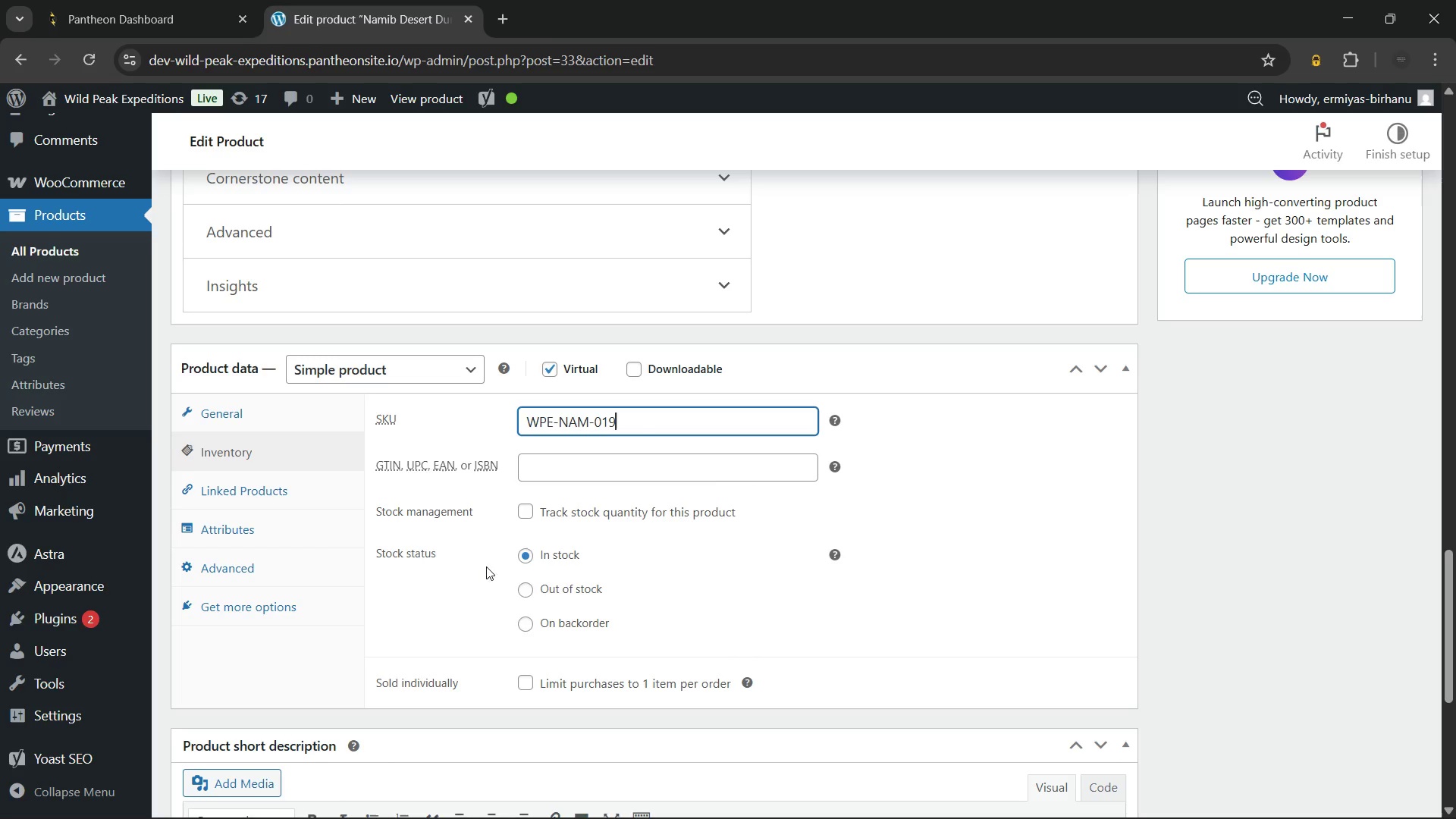 
left_click([294, 517])
 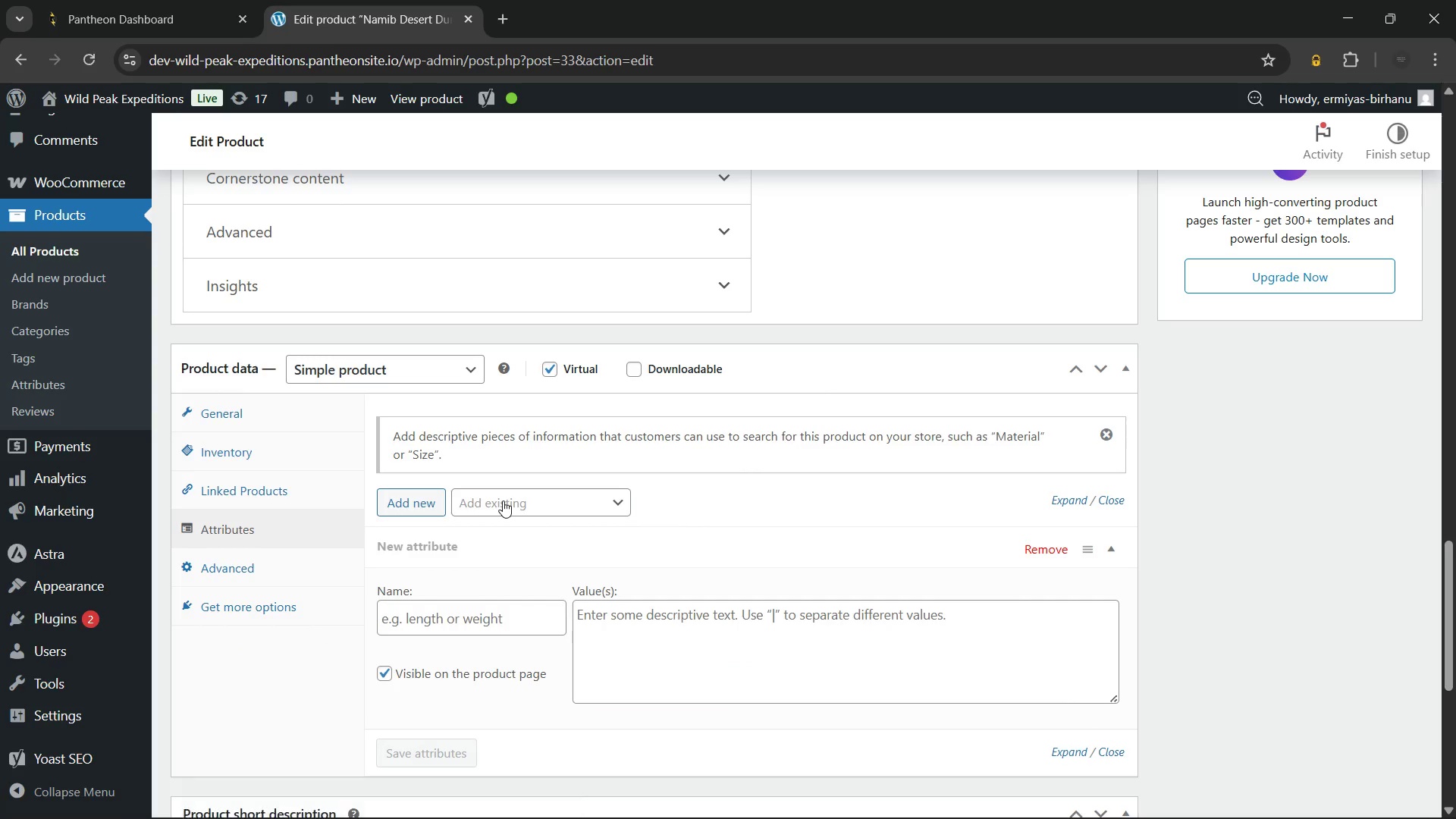 
left_click([503, 500])
 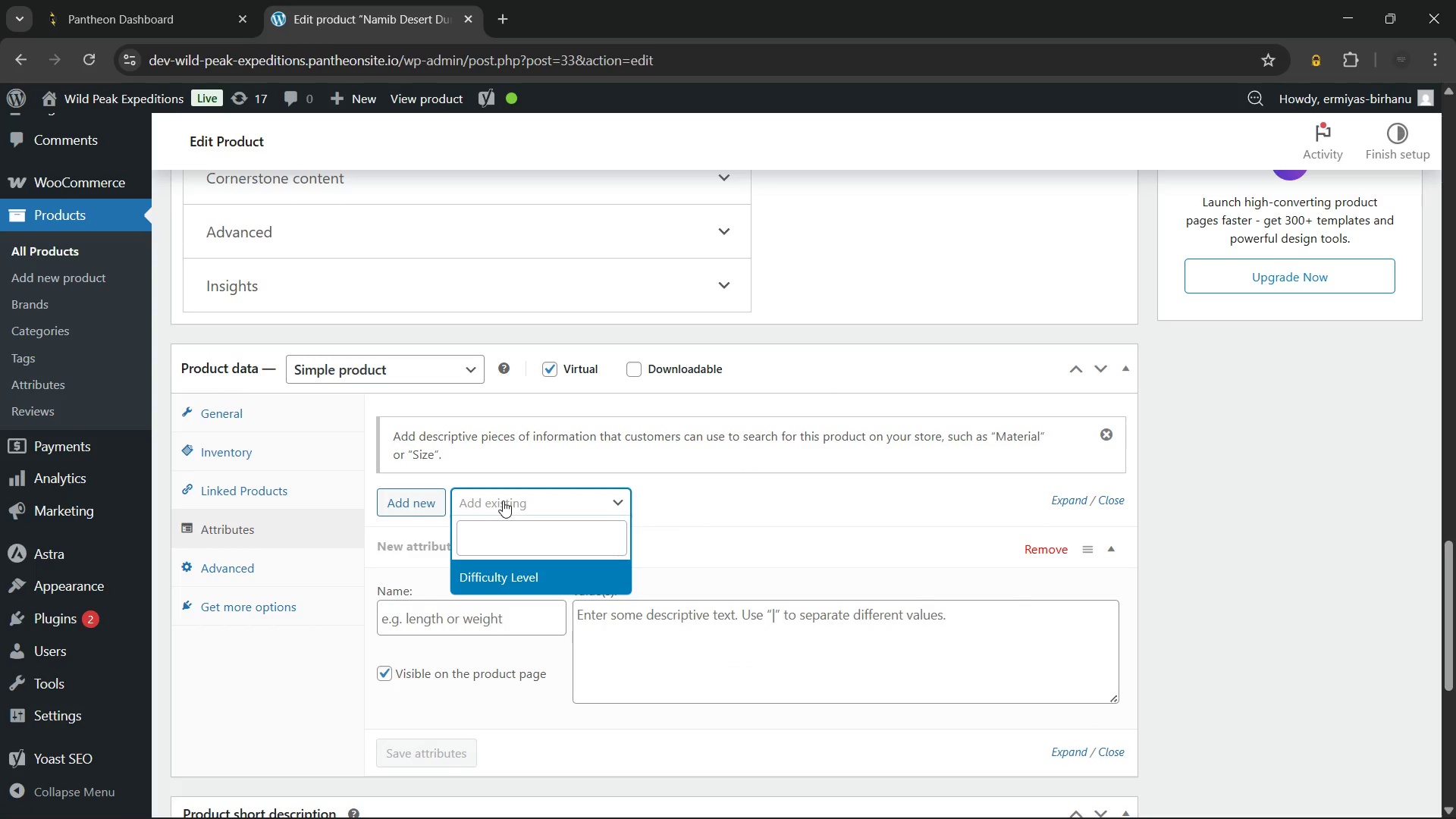 
wait(6.94)
 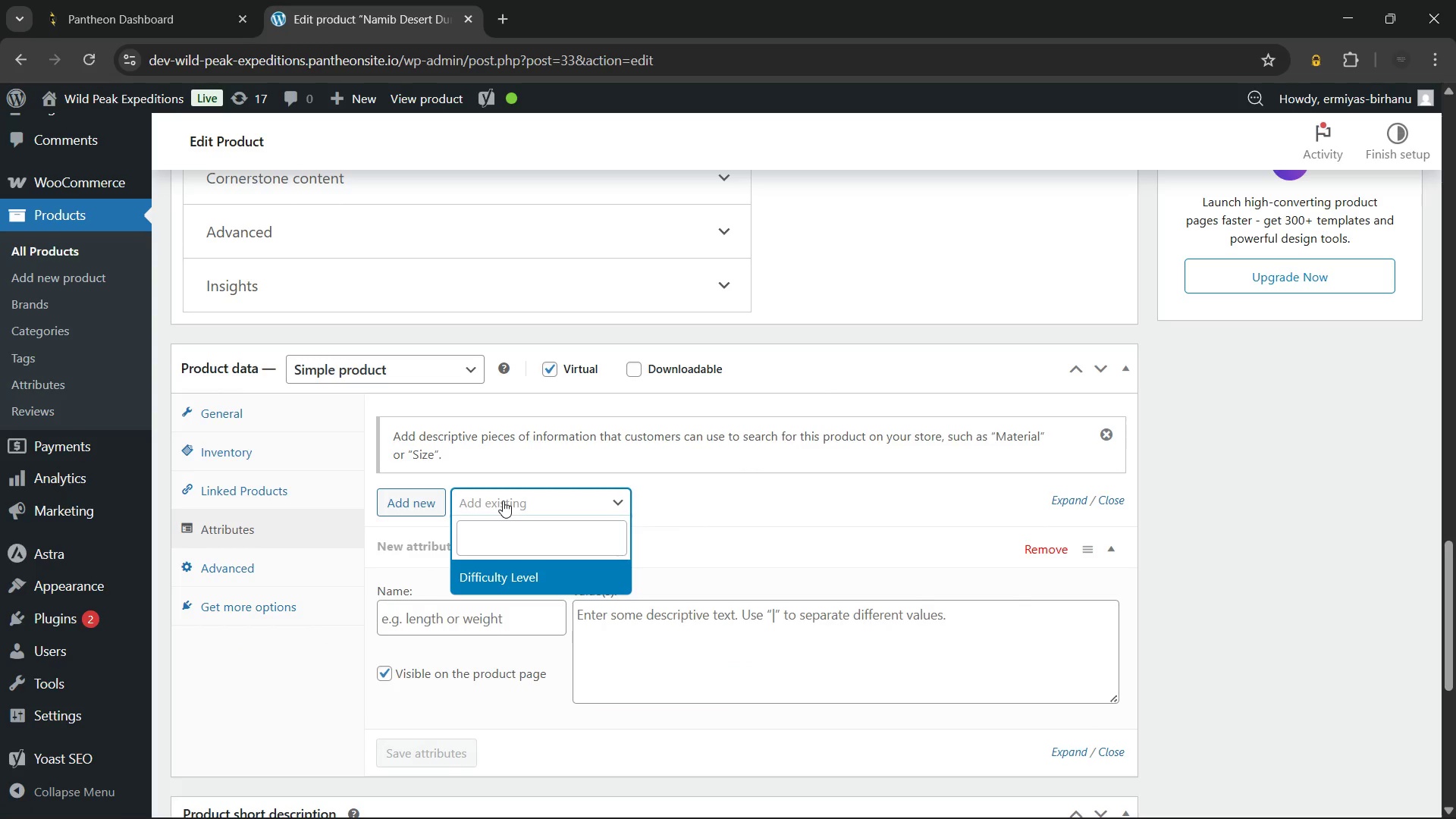 
left_click([509, 570])
 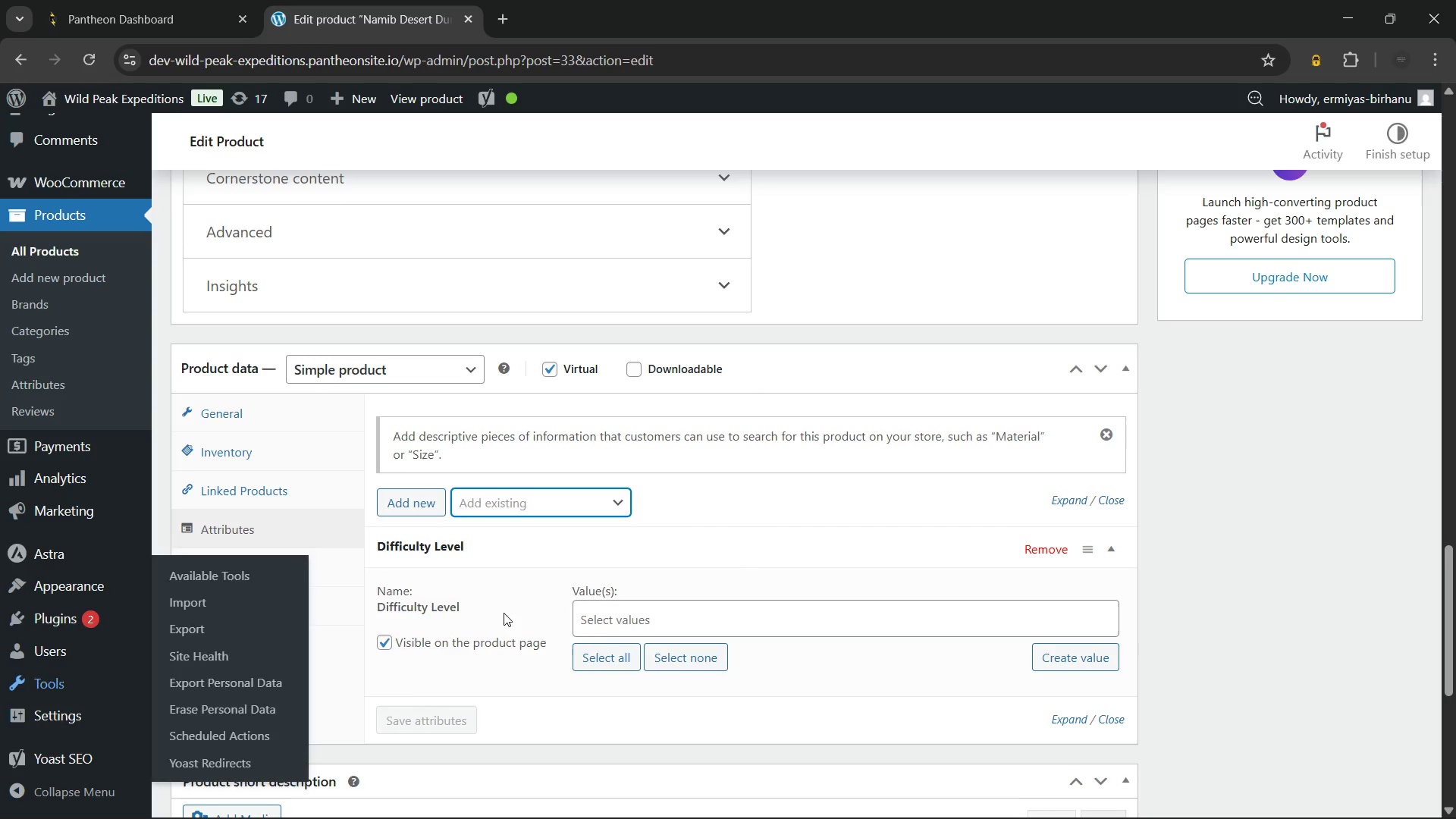 
left_click([629, 627])
 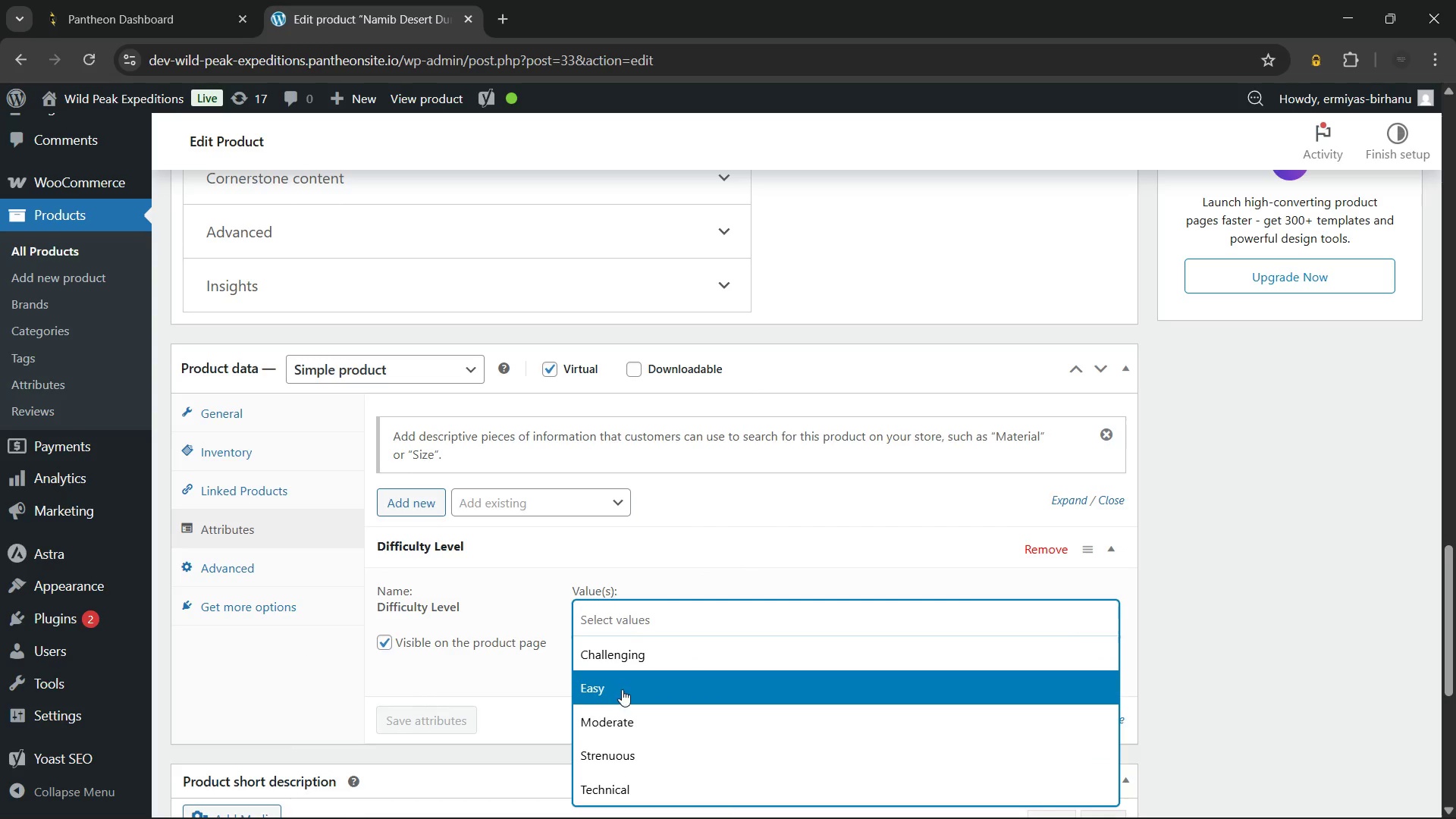 
left_click([622, 708])
 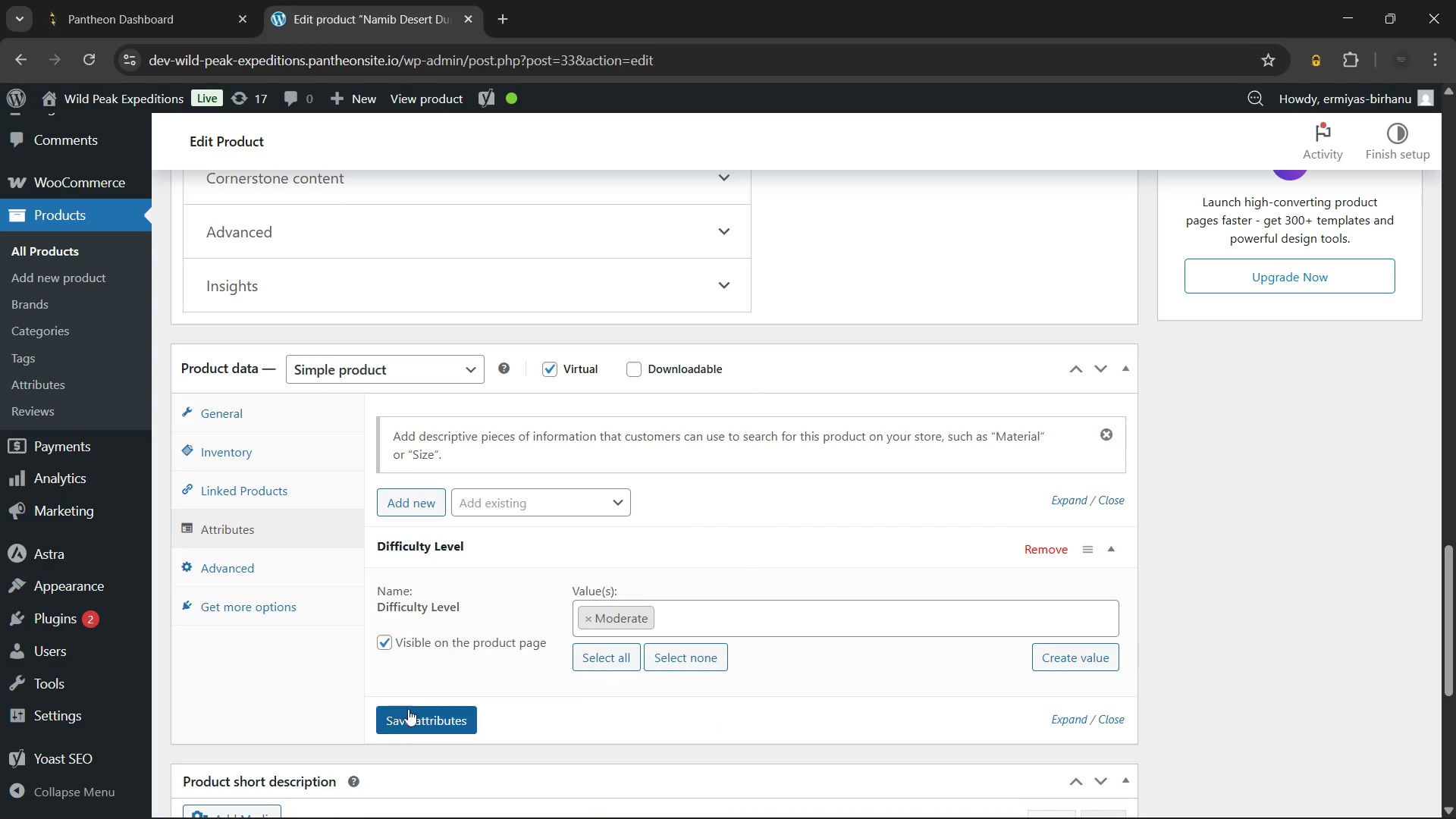 
left_click([408, 709])
 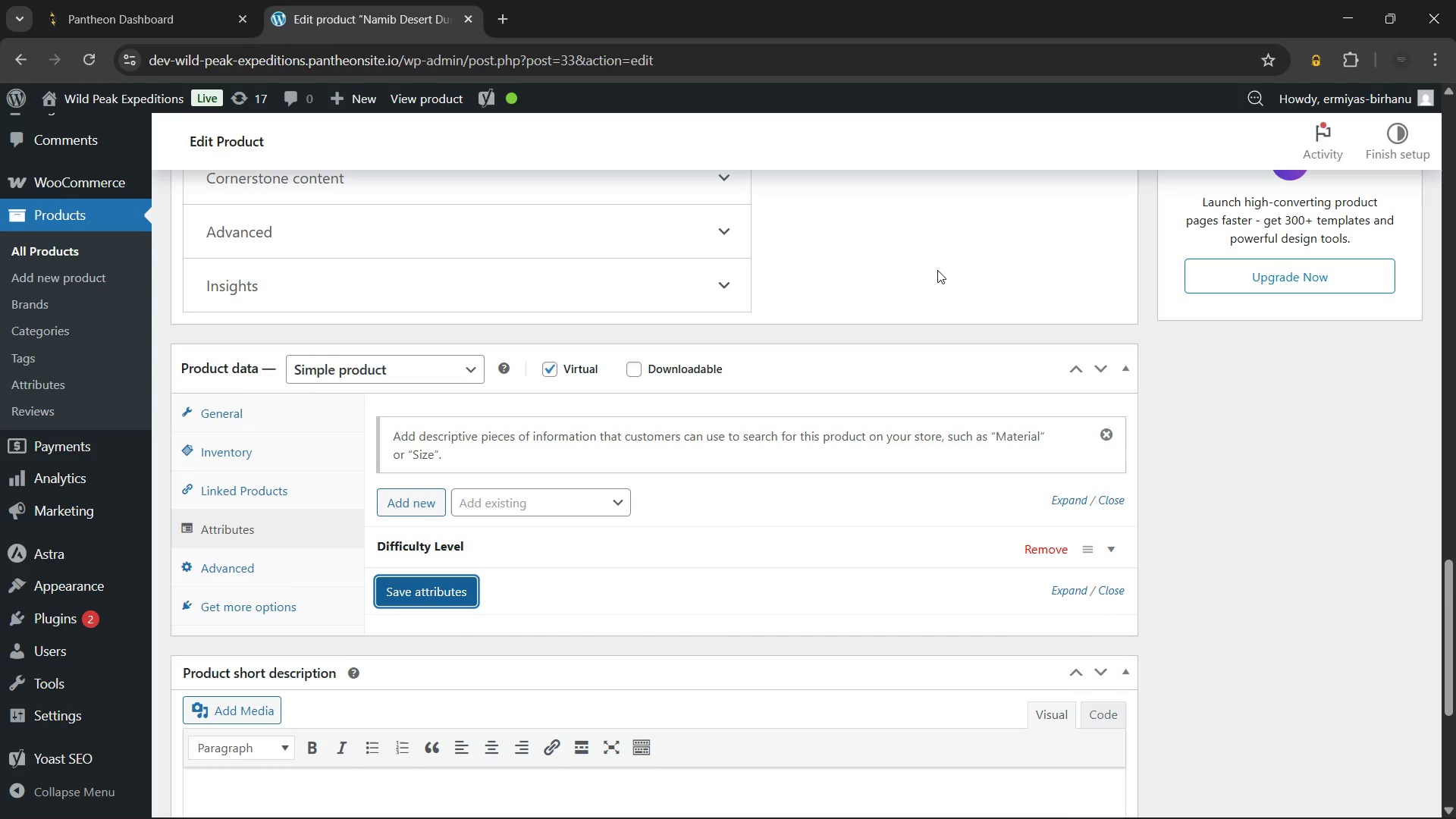 
scroll: coordinate [1175, 130], scroll_direction: down, amount: 4.0
 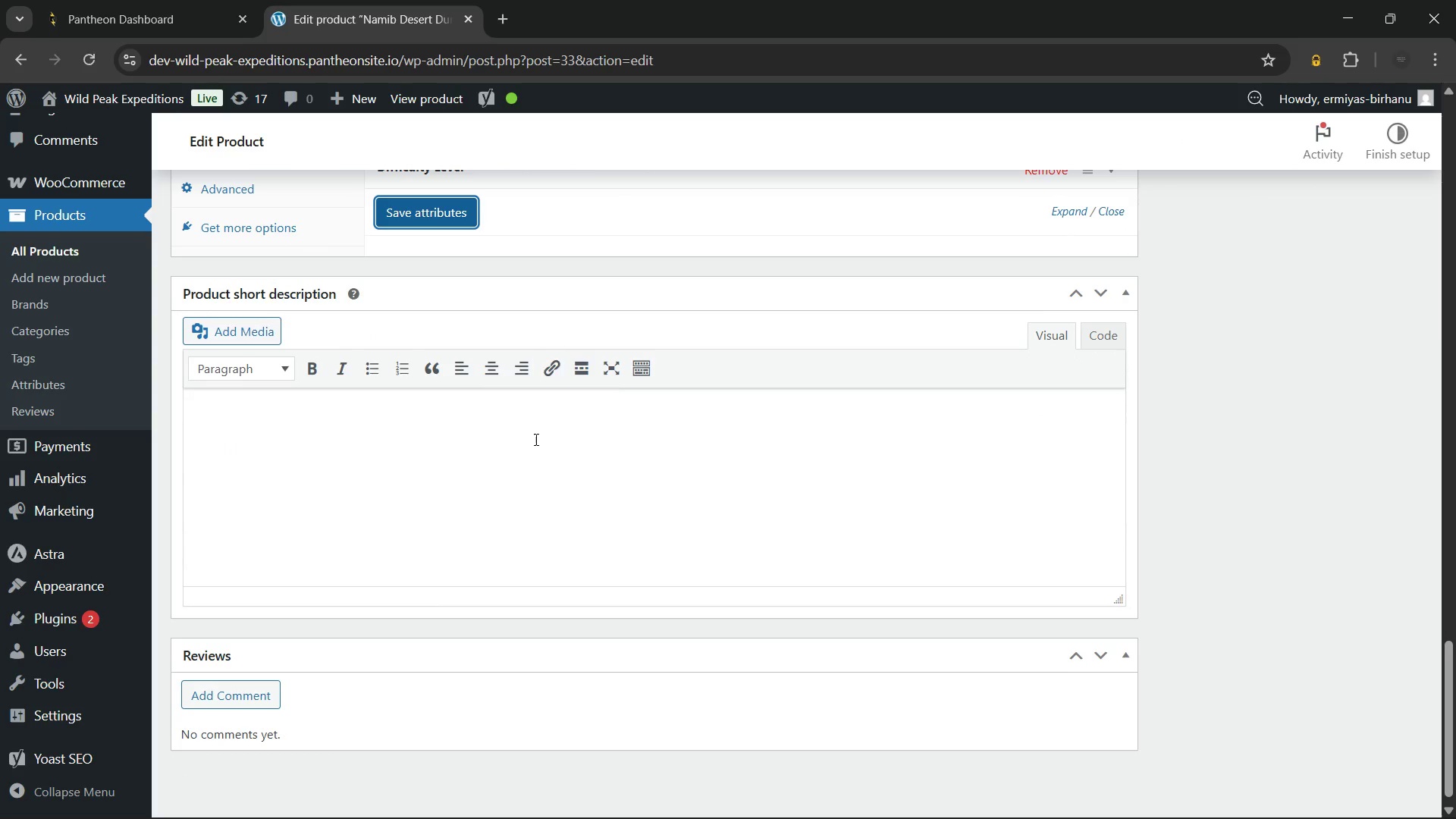 
left_click([536, 444])
 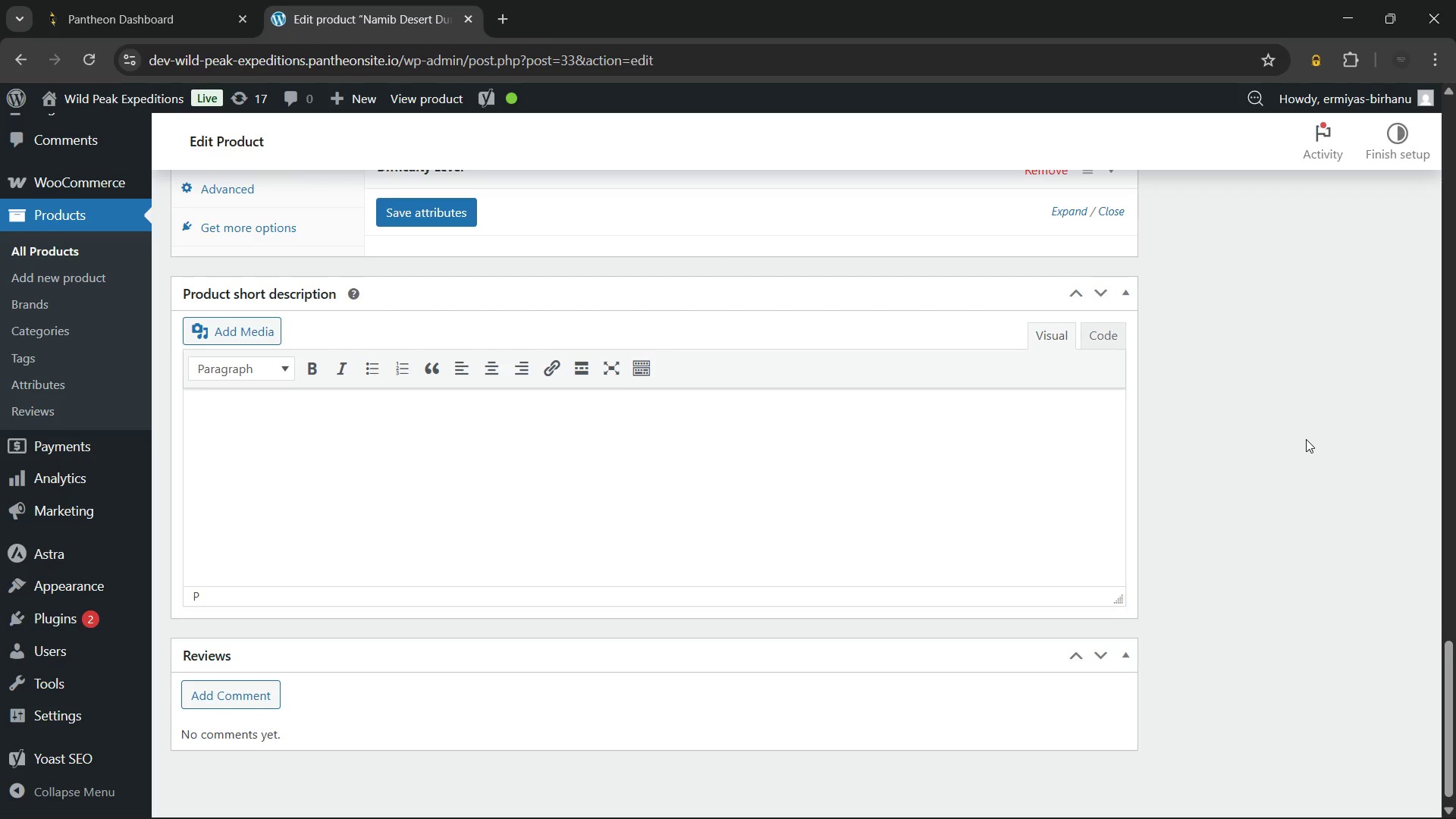 
wait(21.89)
 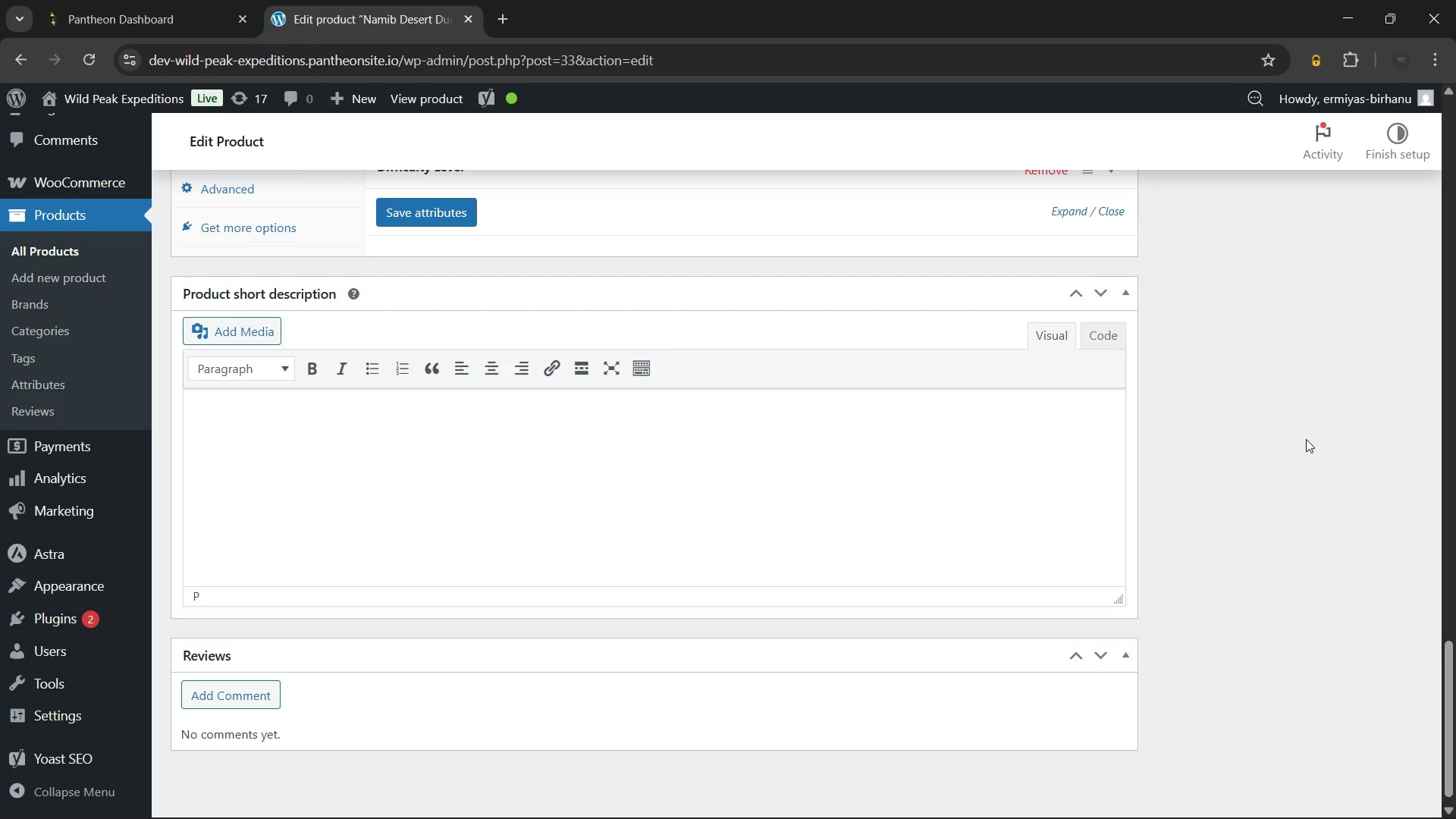 
type(Photograph the world's oldest desert on this 4-day moderate N)
key(Backspace)
 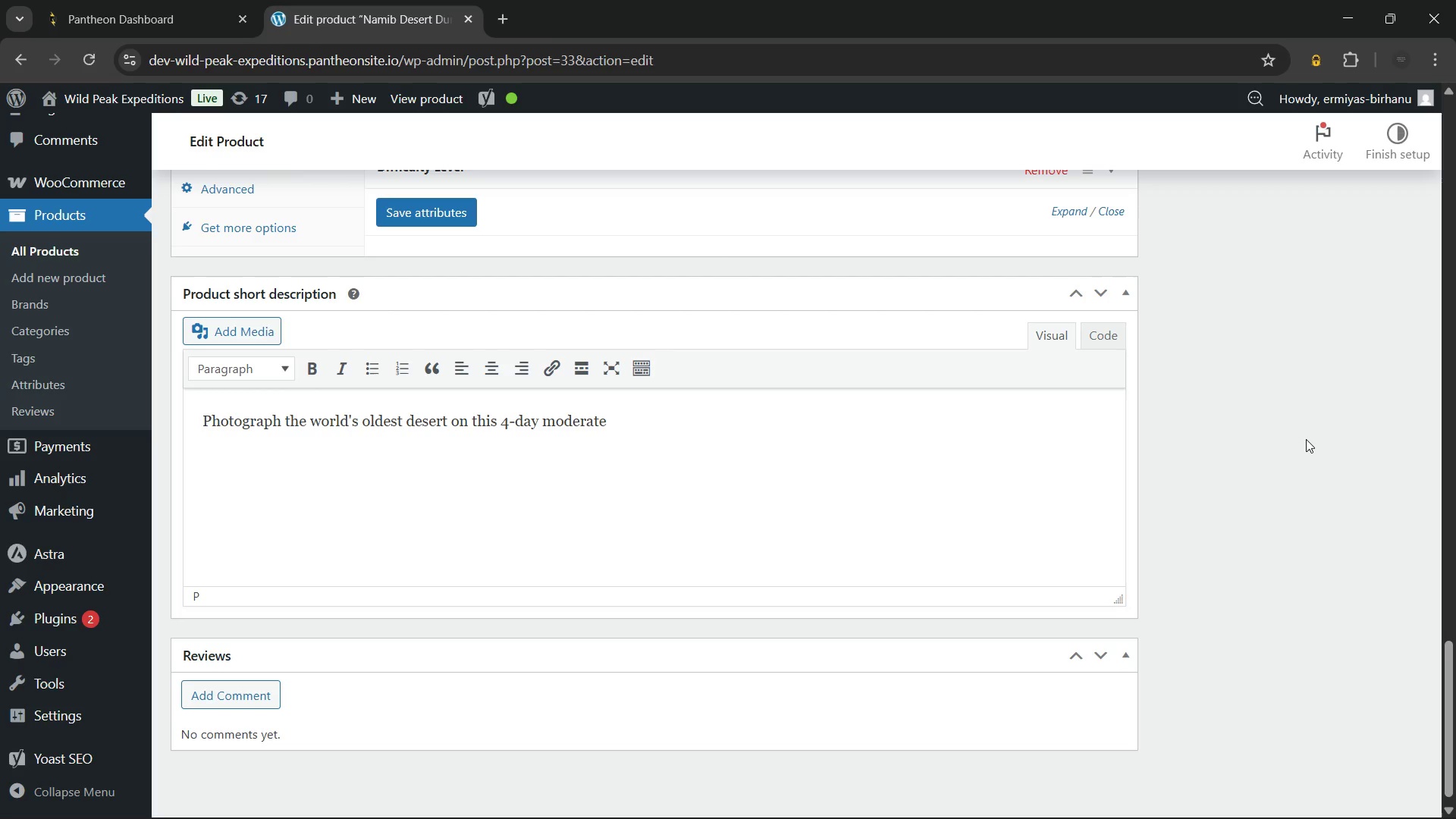 
key(Control+B)
 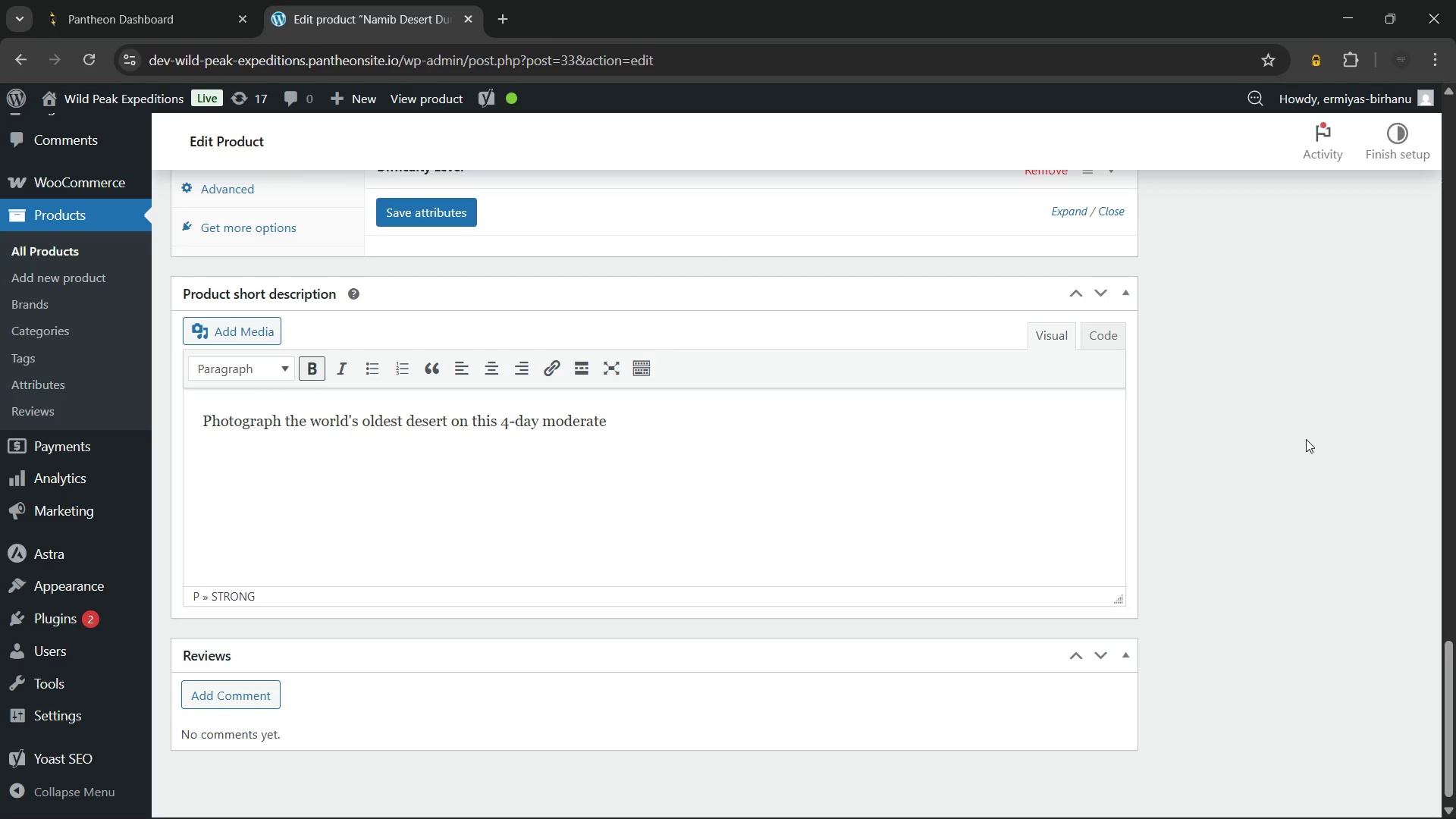 
type(Namib desert photography tour.)
key(Backspace)
 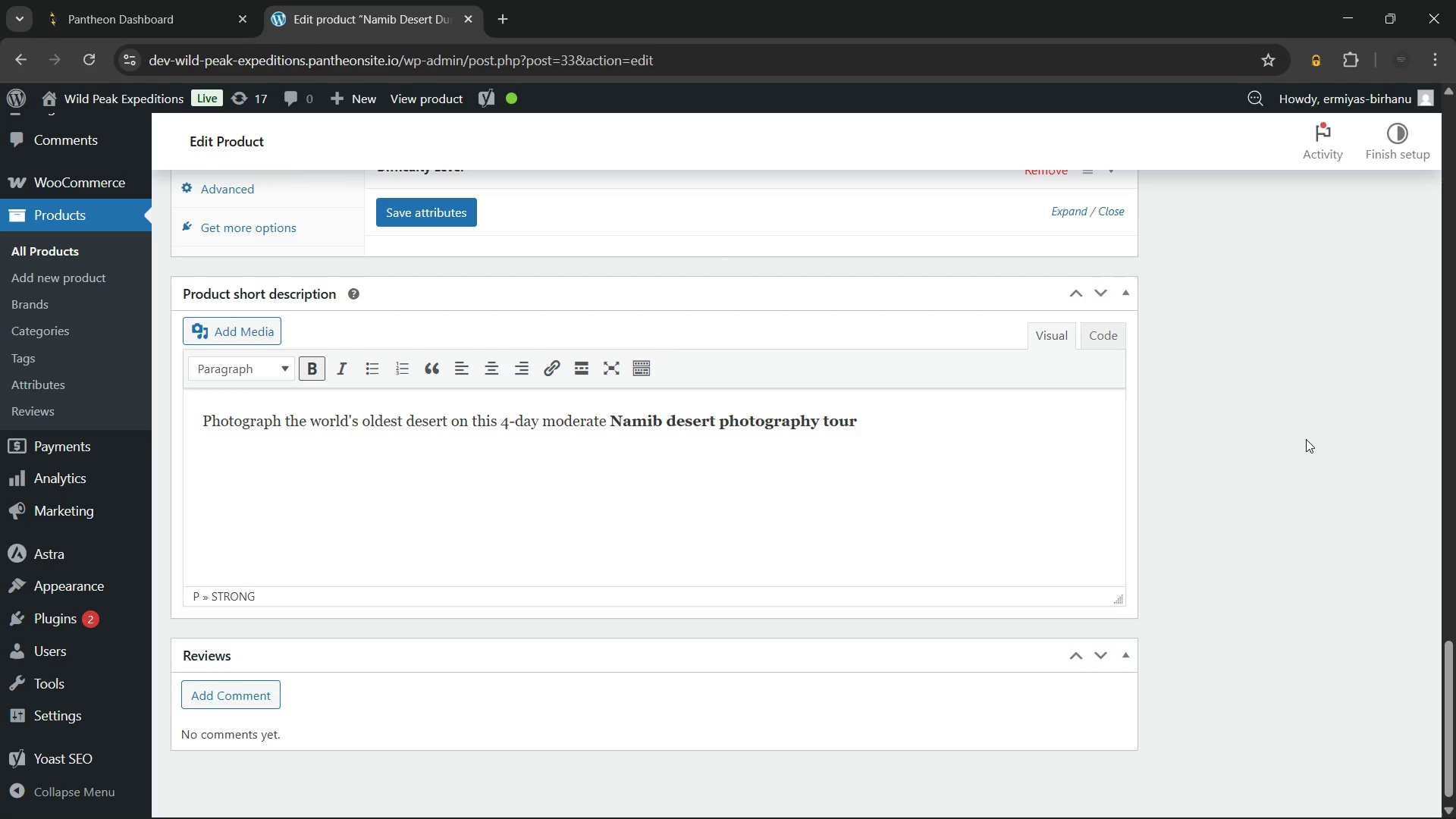 
key(Control+B)
 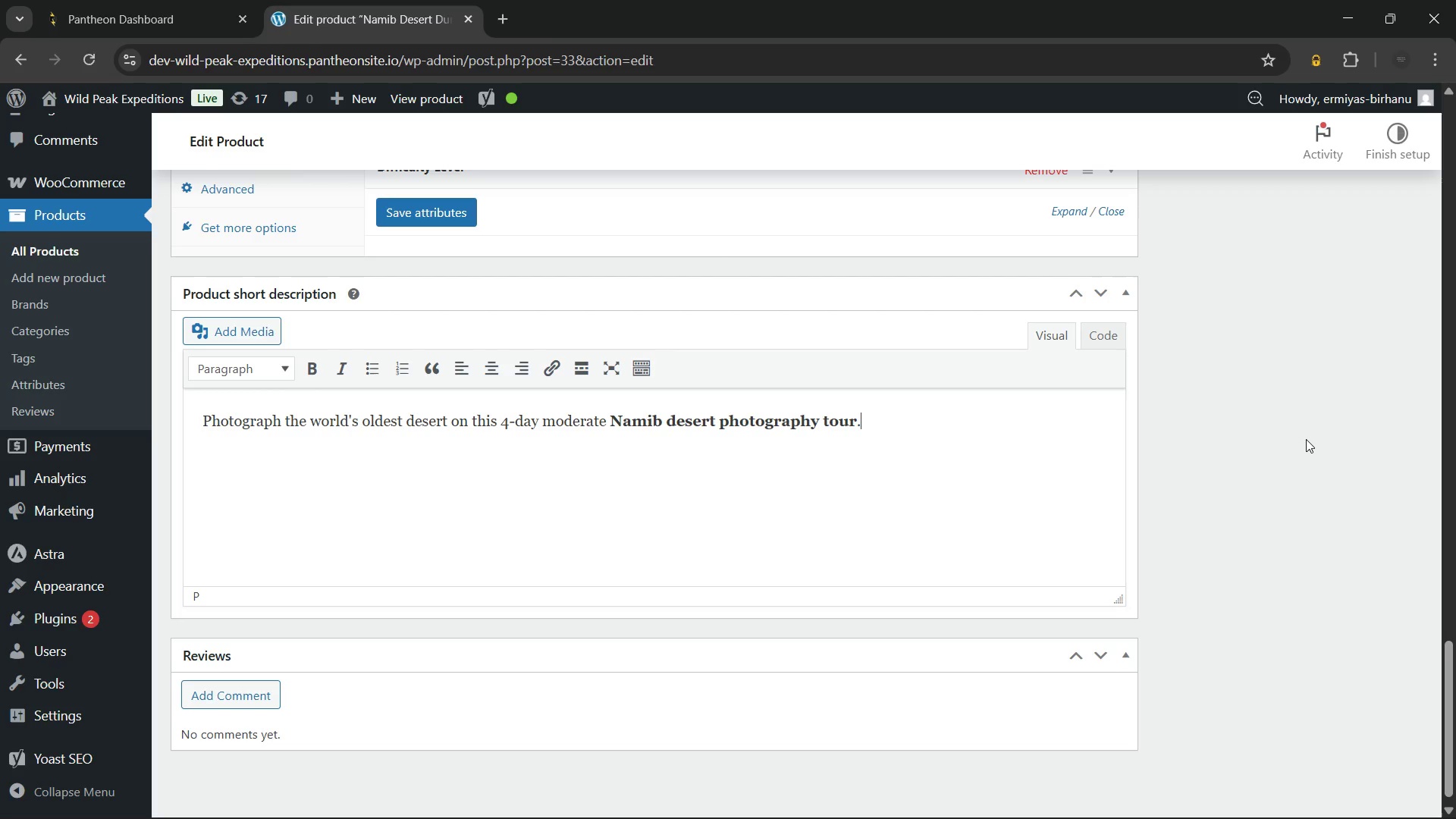 
key(Period)
 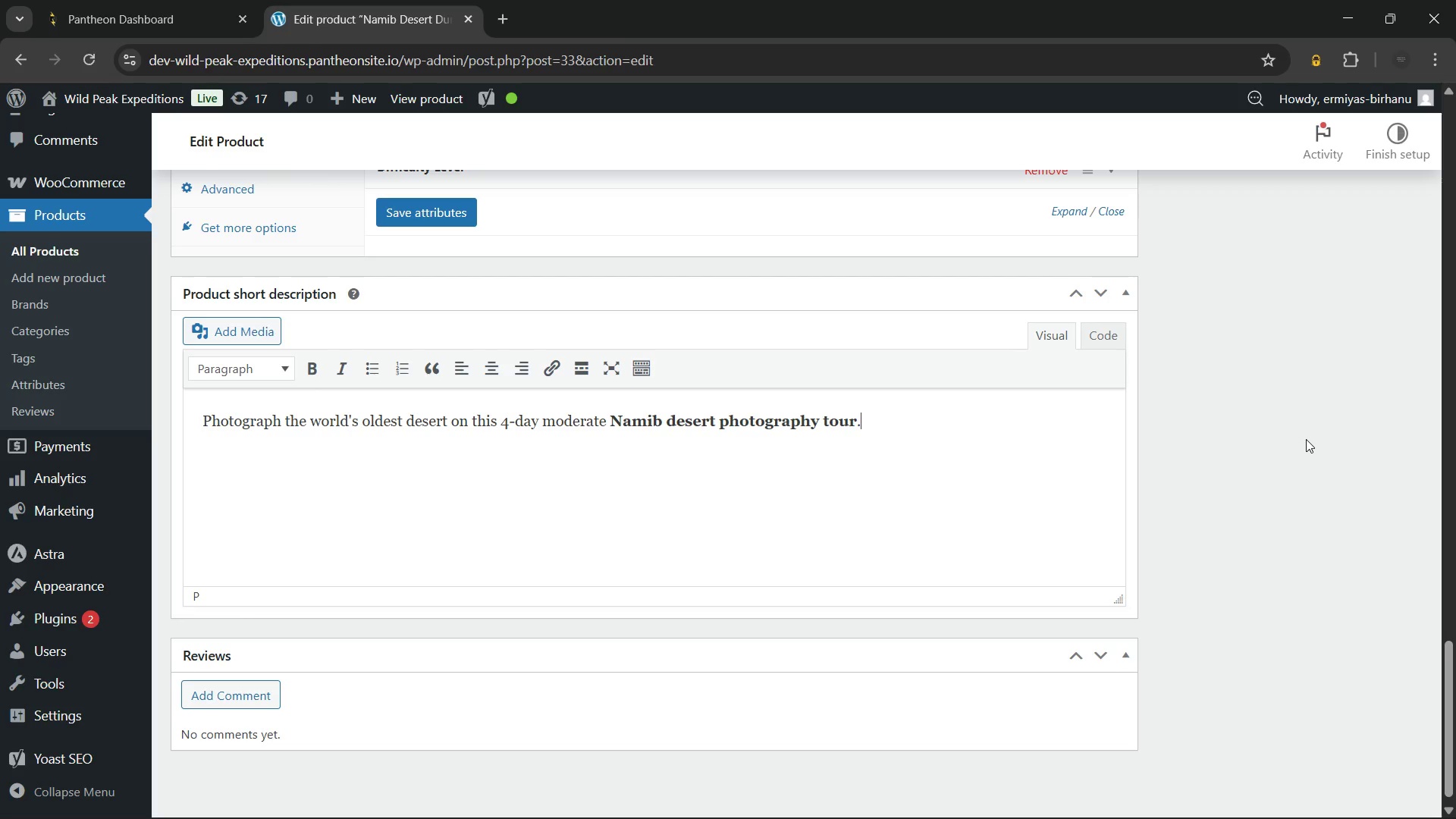 
type( Capture Dead Vlei's iconic camel thorn trees)
 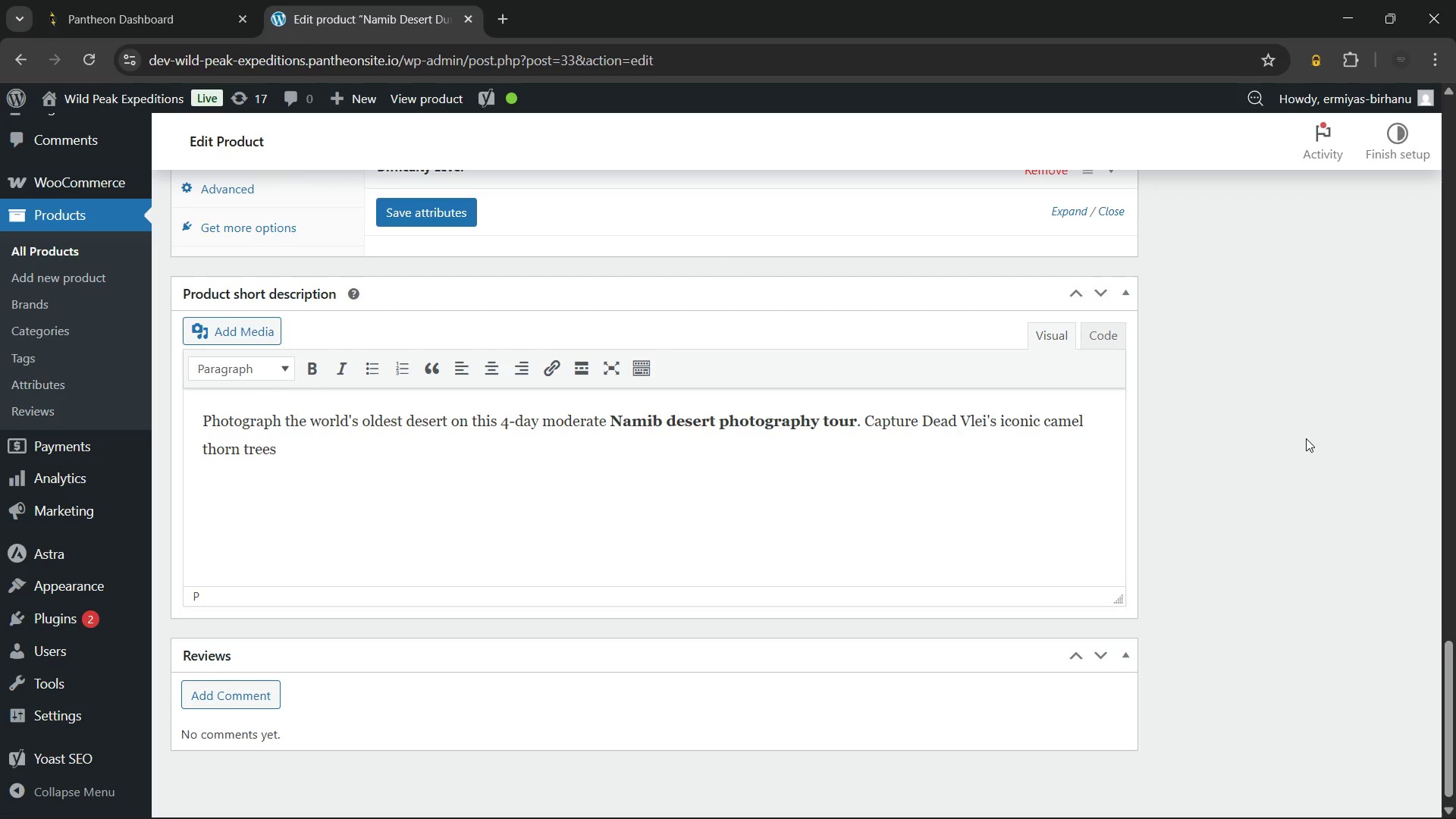 
type( against Sossusvlei's 300m)
key(Backspace)
type( m crimson dunes at fie)
key(Backspace)
type(rst light.)
 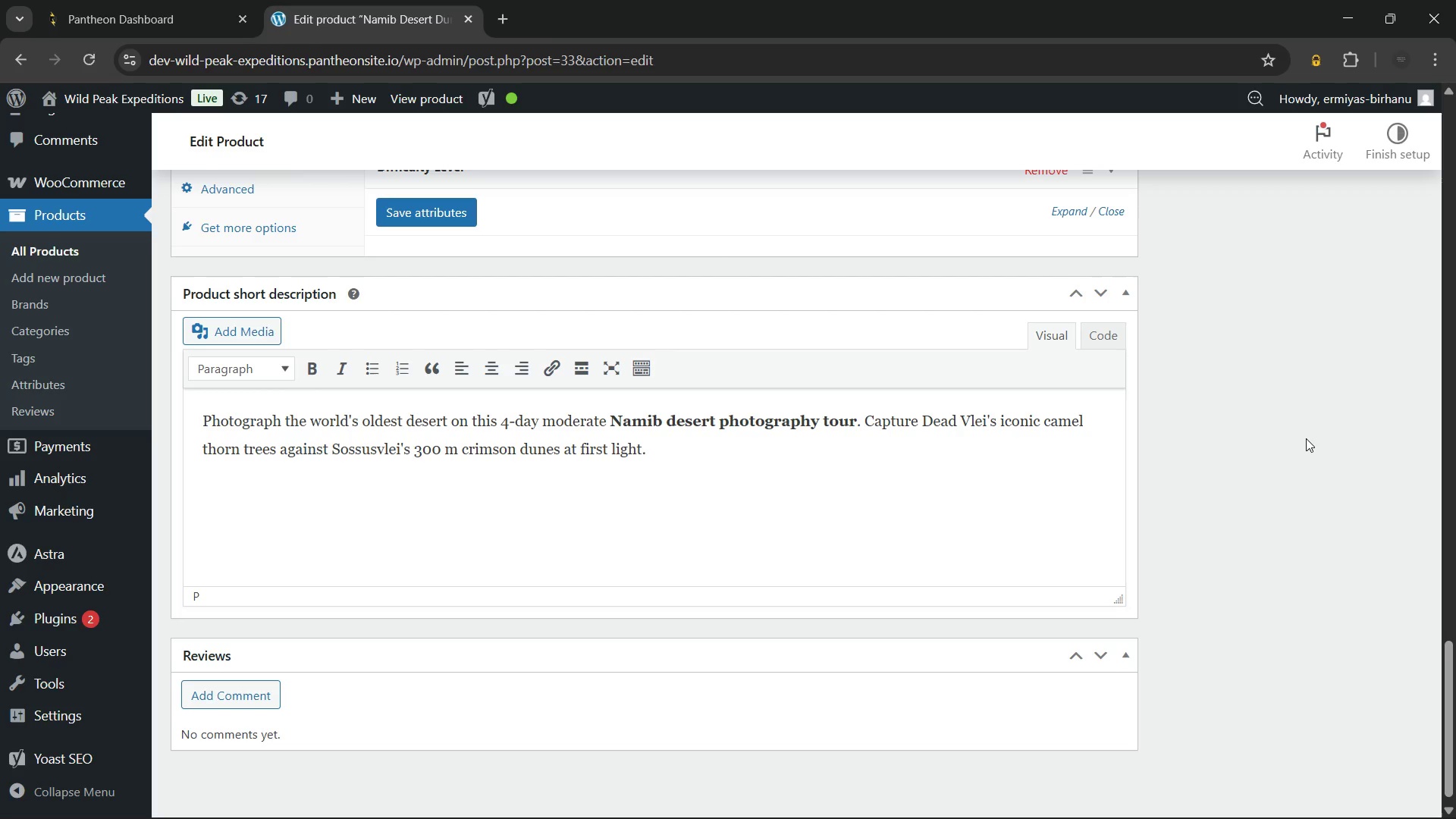 
mouse_move([792, 499])
 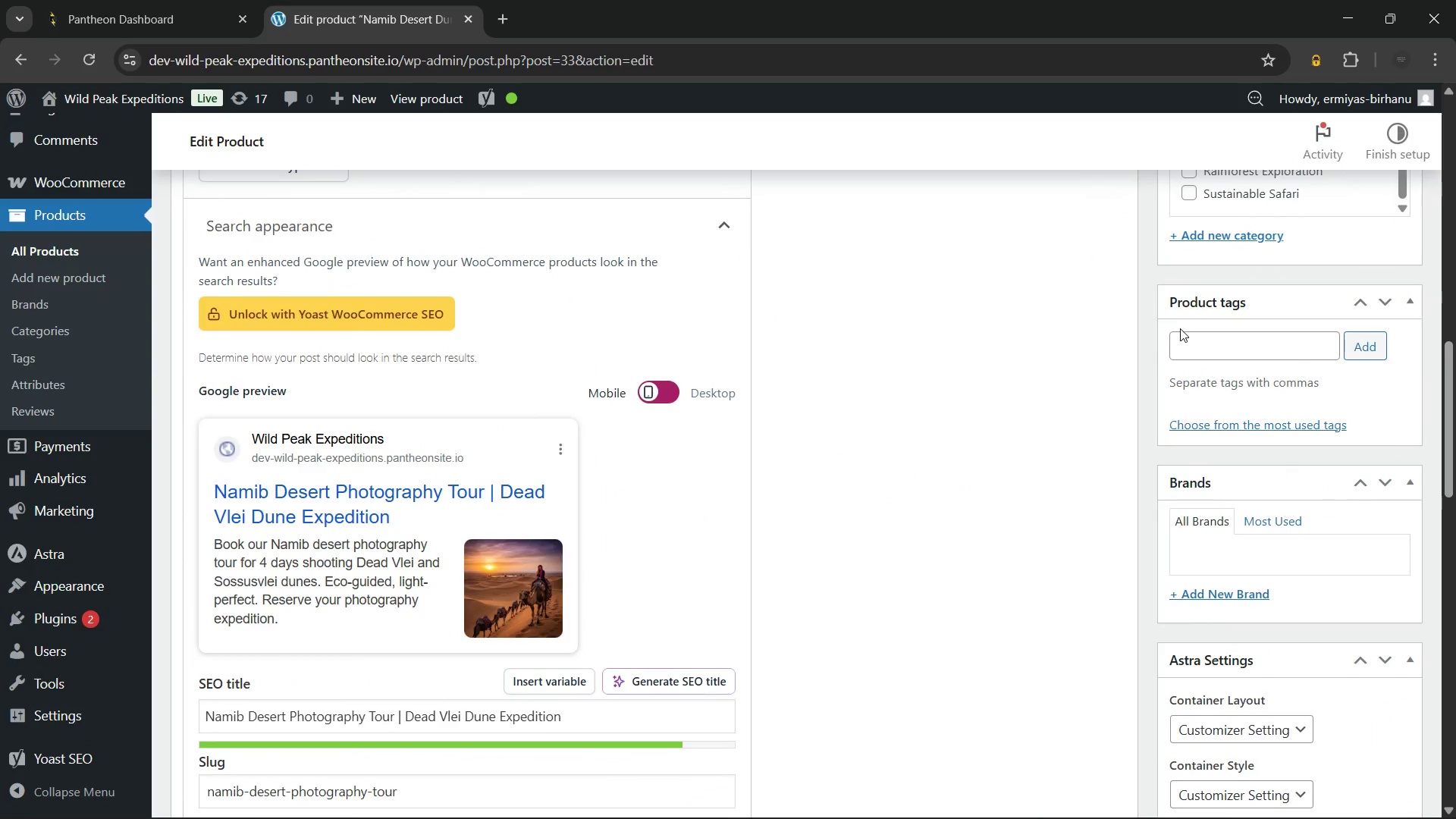 
left_click([1194, 339])
 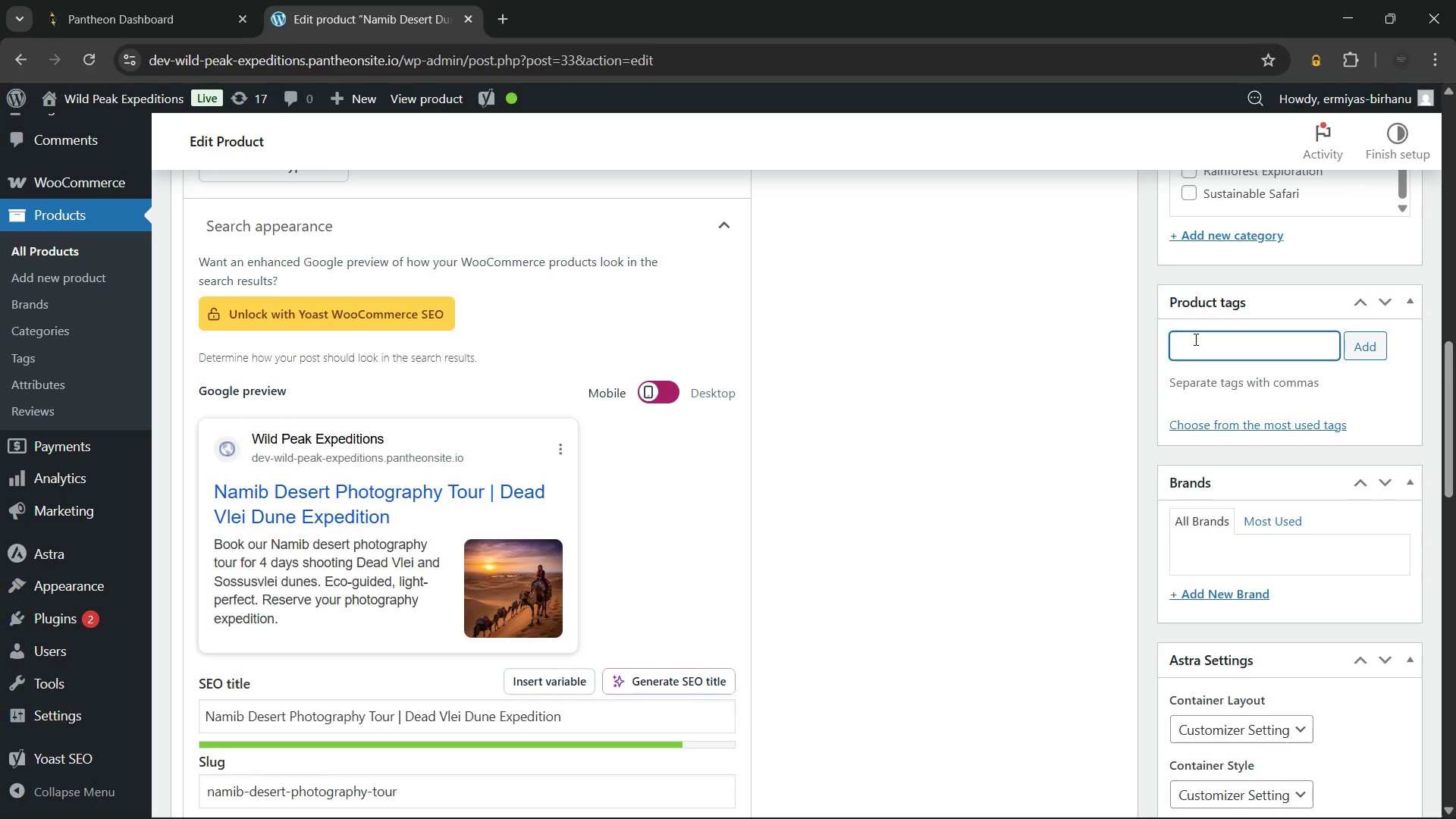 
wait(9.73)
 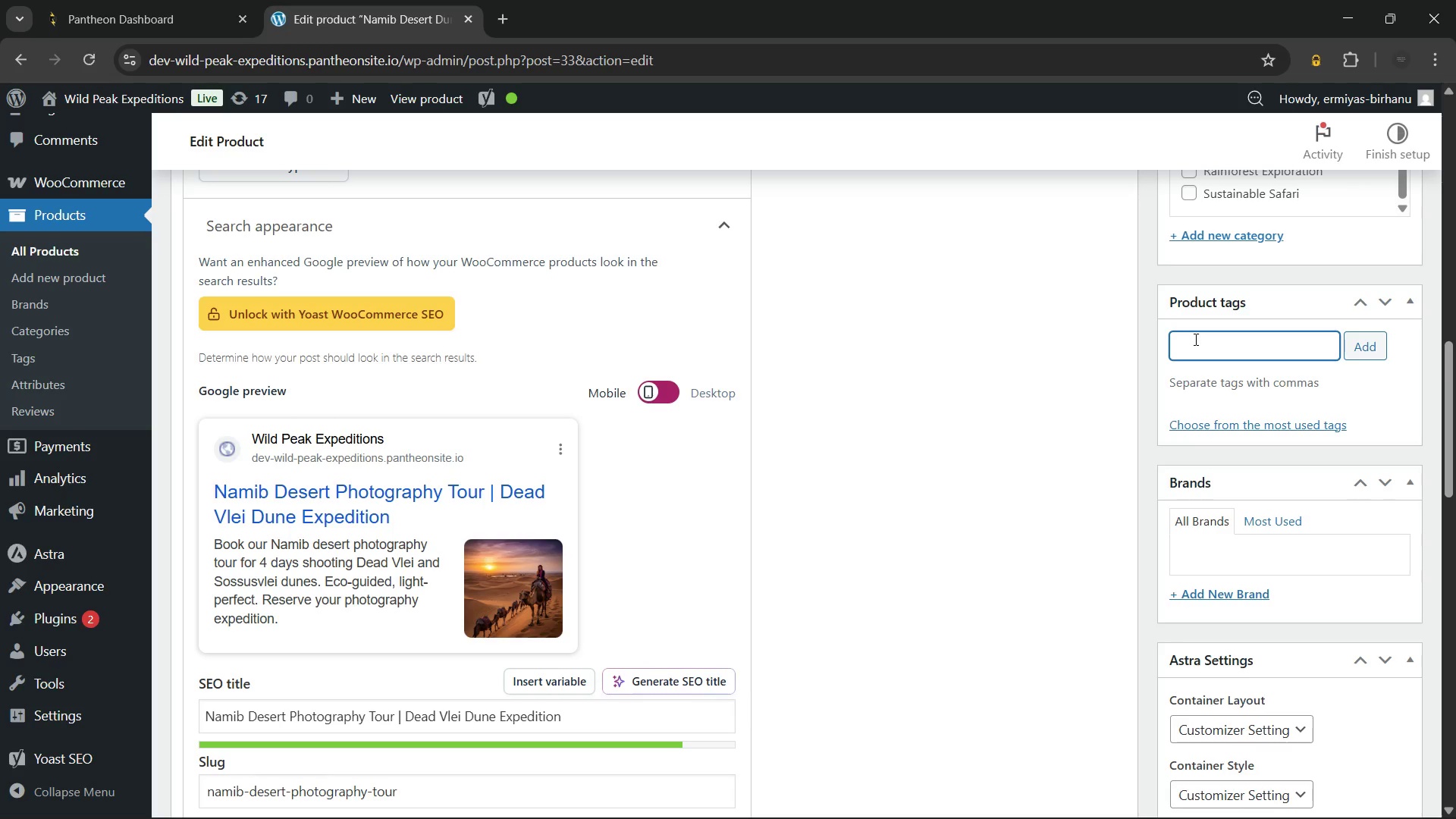 
type(nam)
 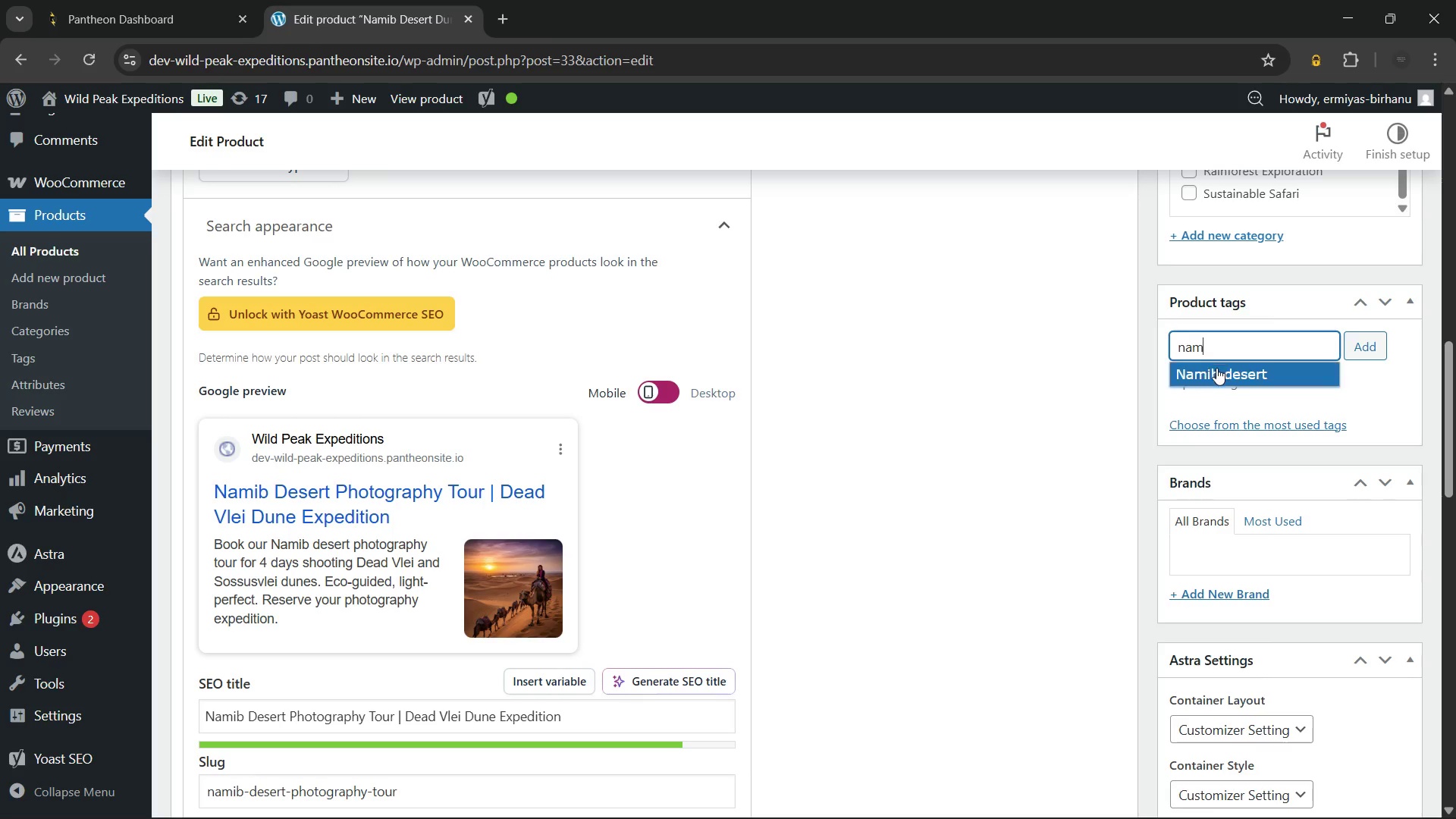 
left_click([1216, 374])
 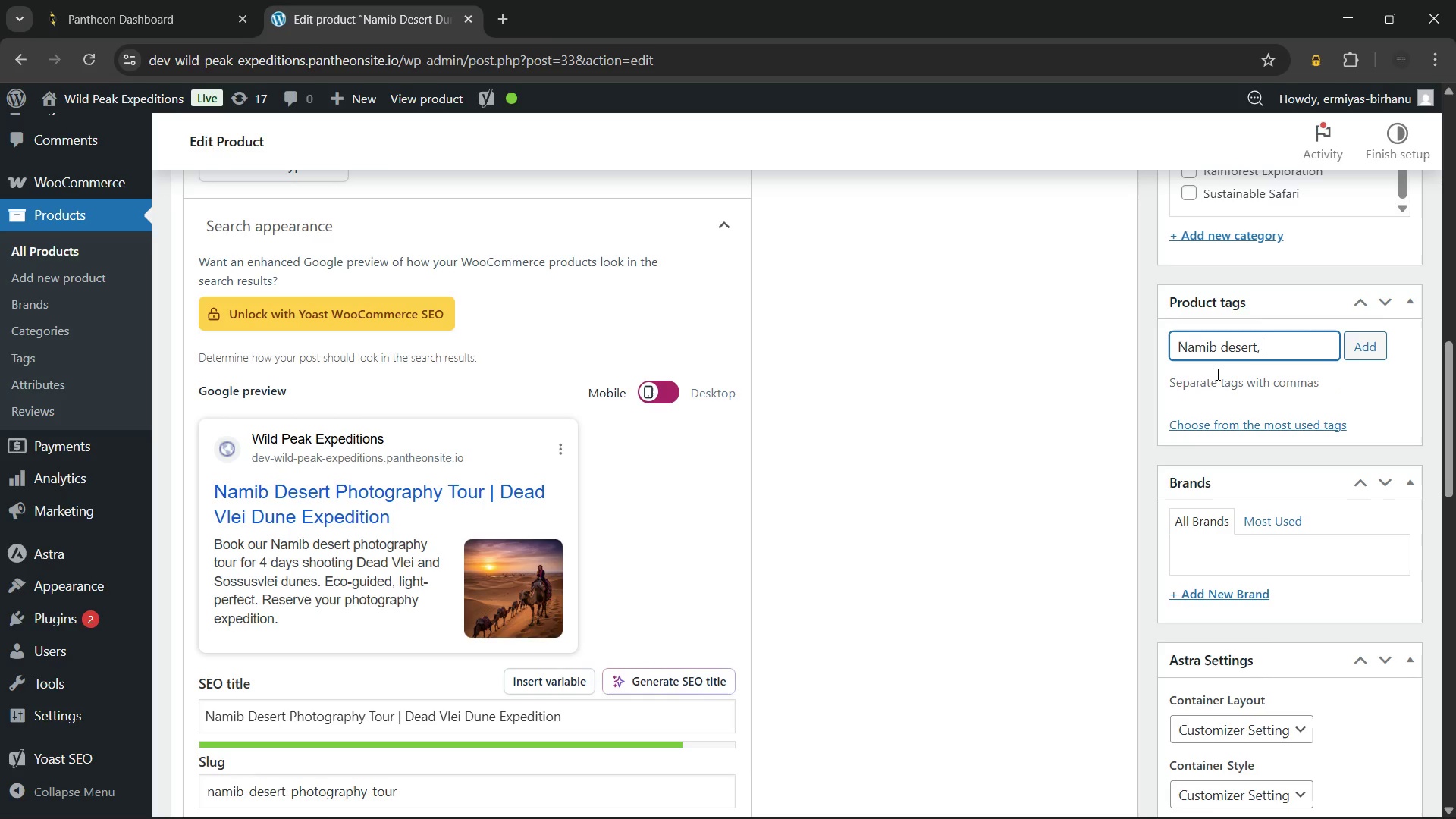 
type(pho)
 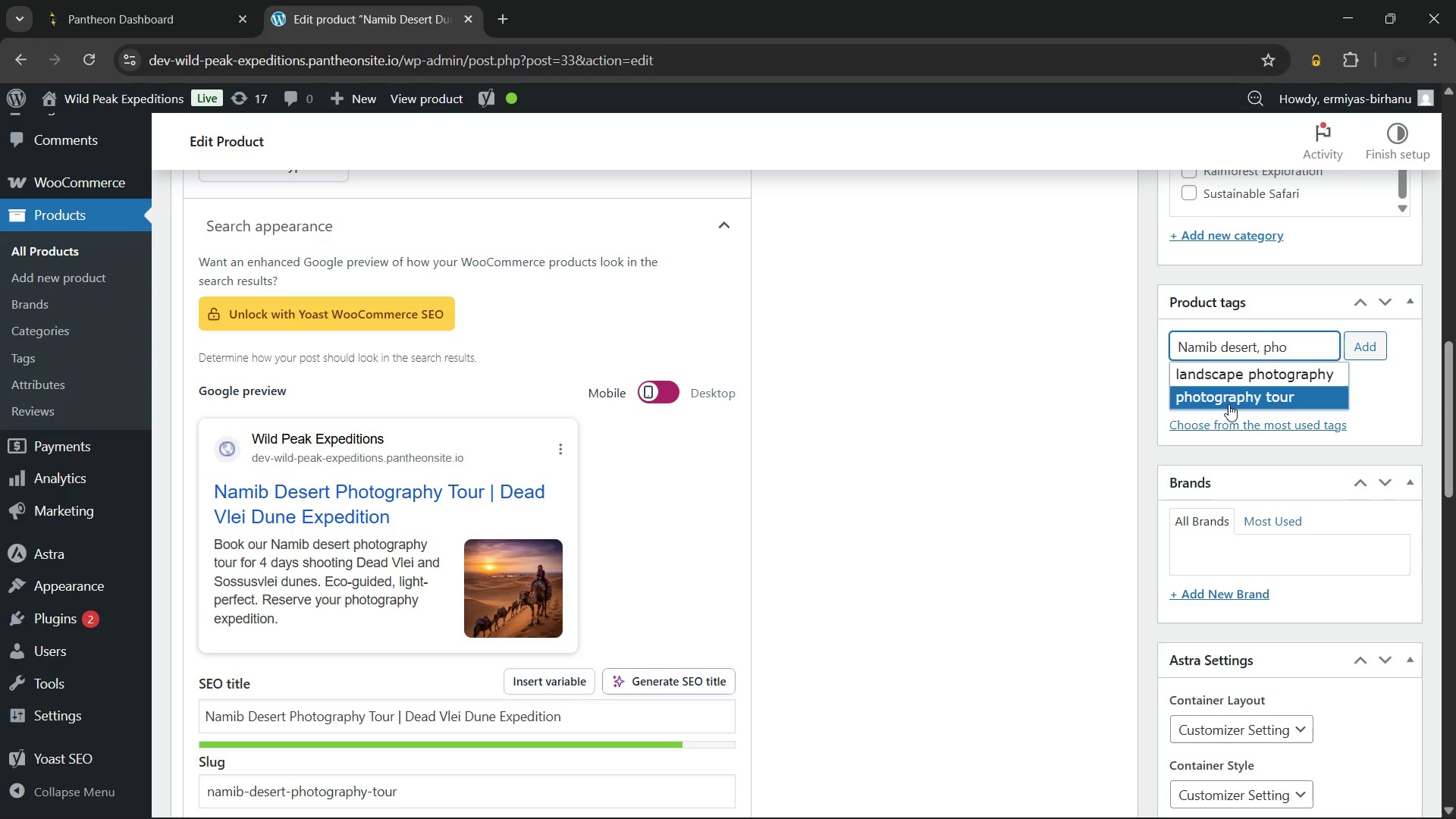 
wait(5.25)
 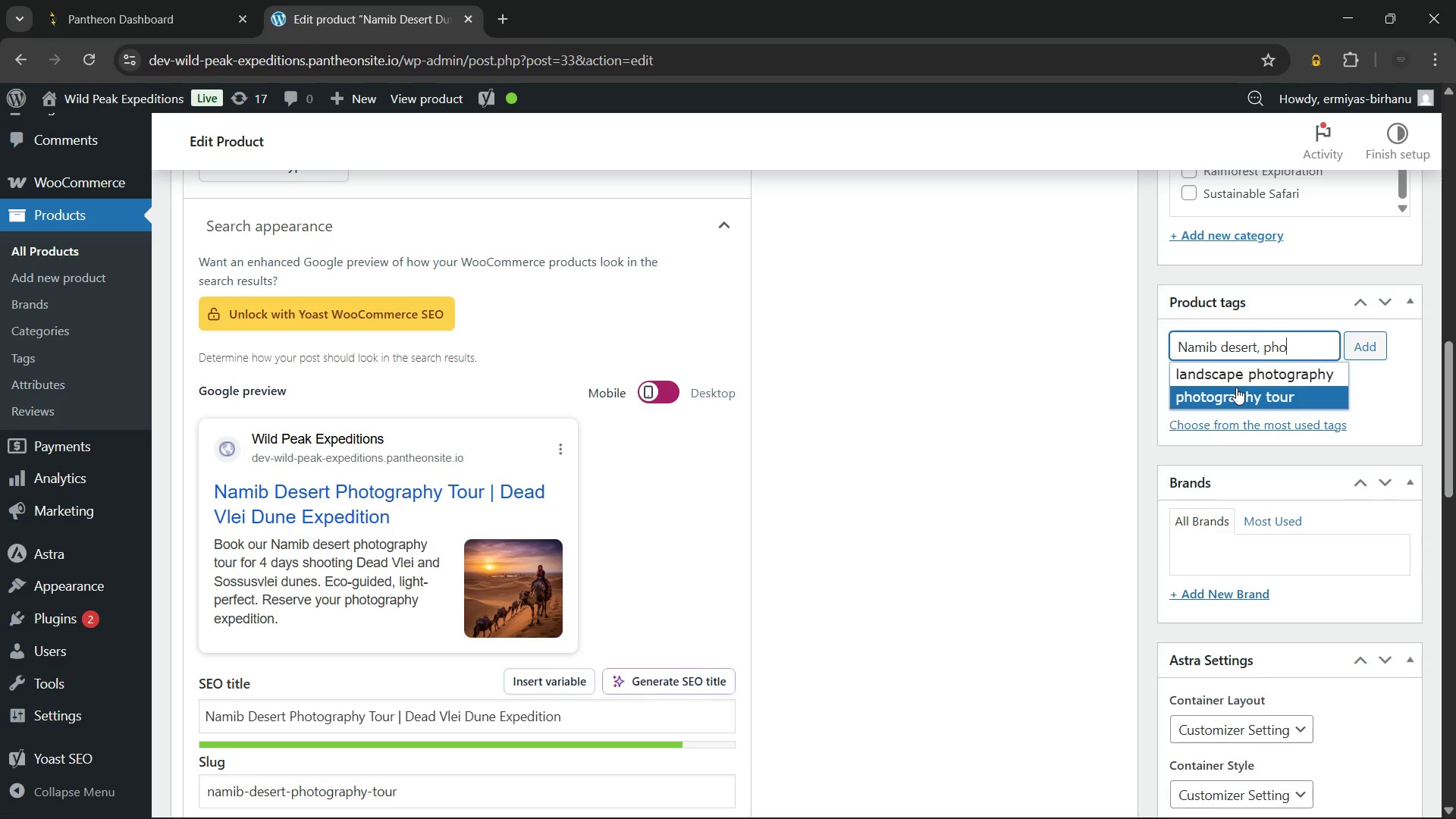 
left_click([1228, 404])
 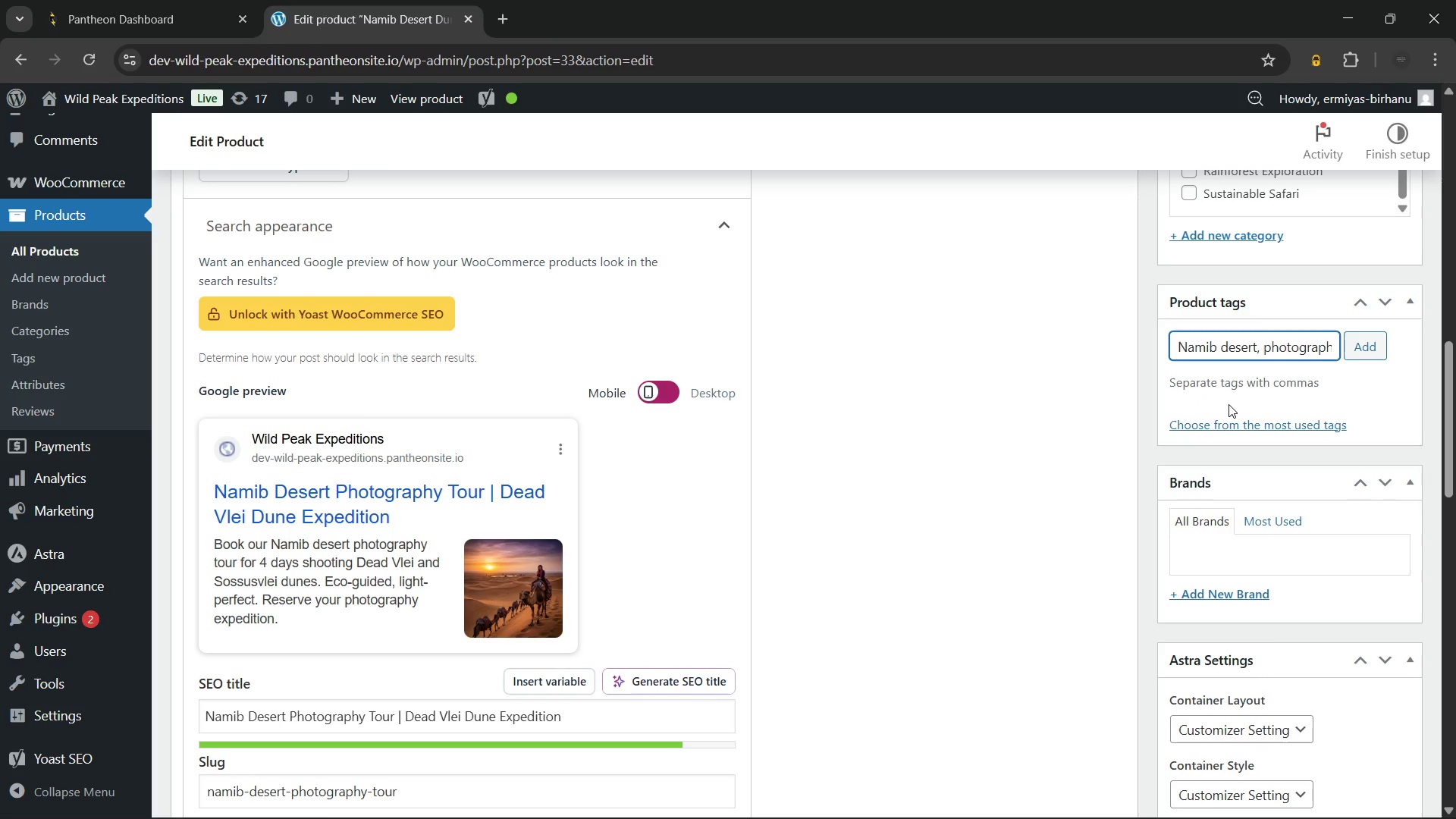 
type(k)
key(Backspace)
type(lan)
 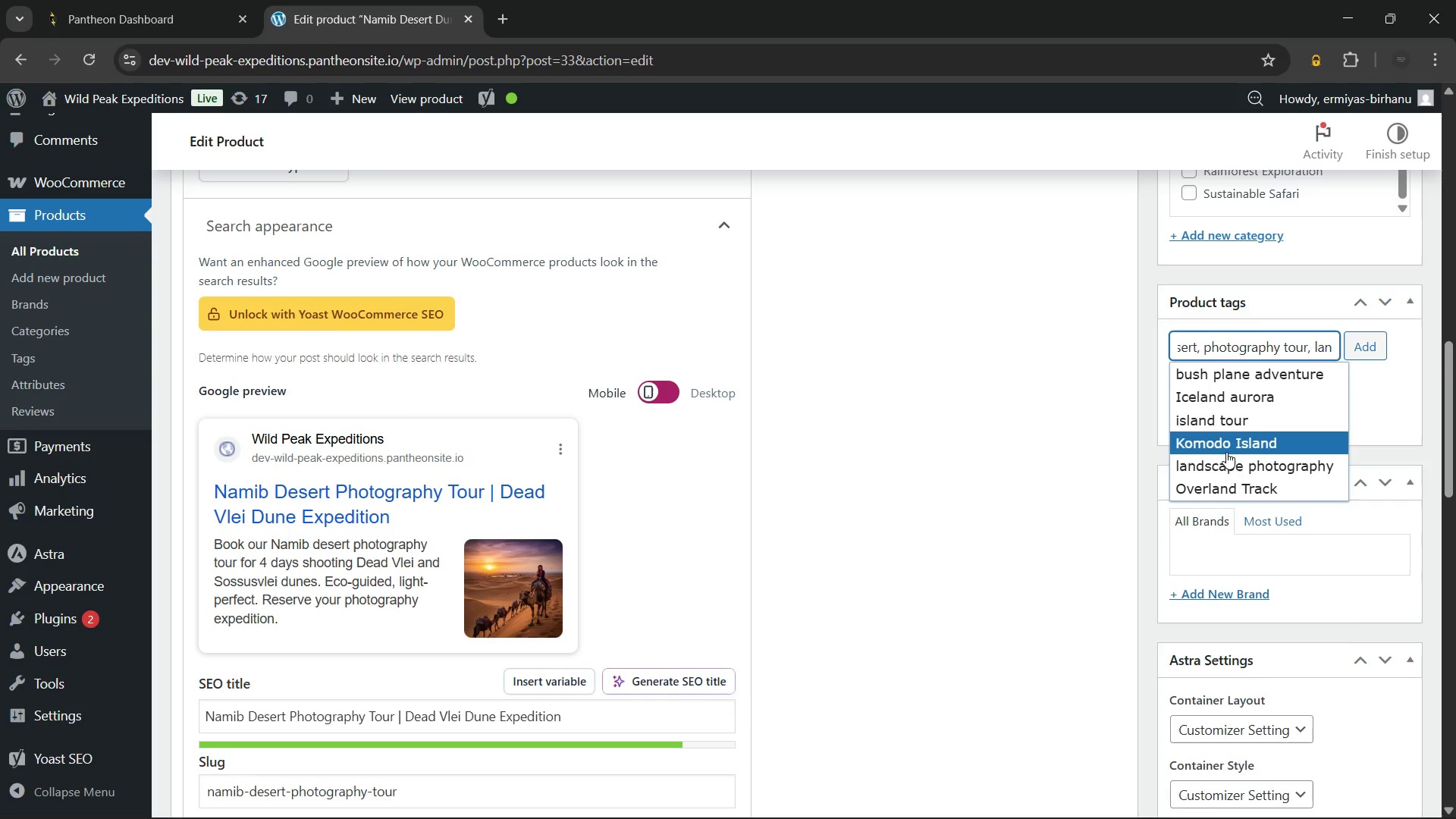 
left_click([1224, 461])
 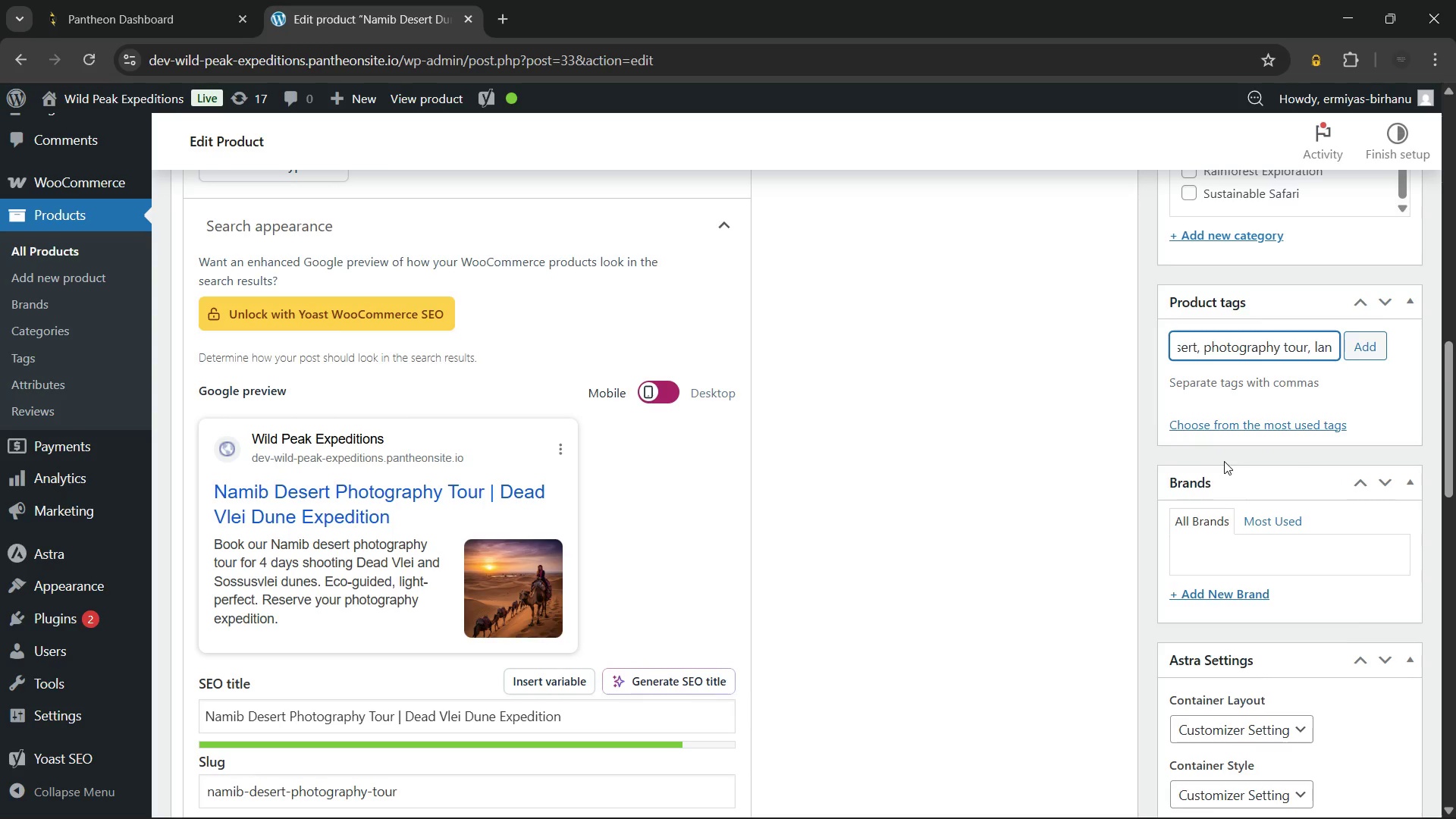 
type(deser)
 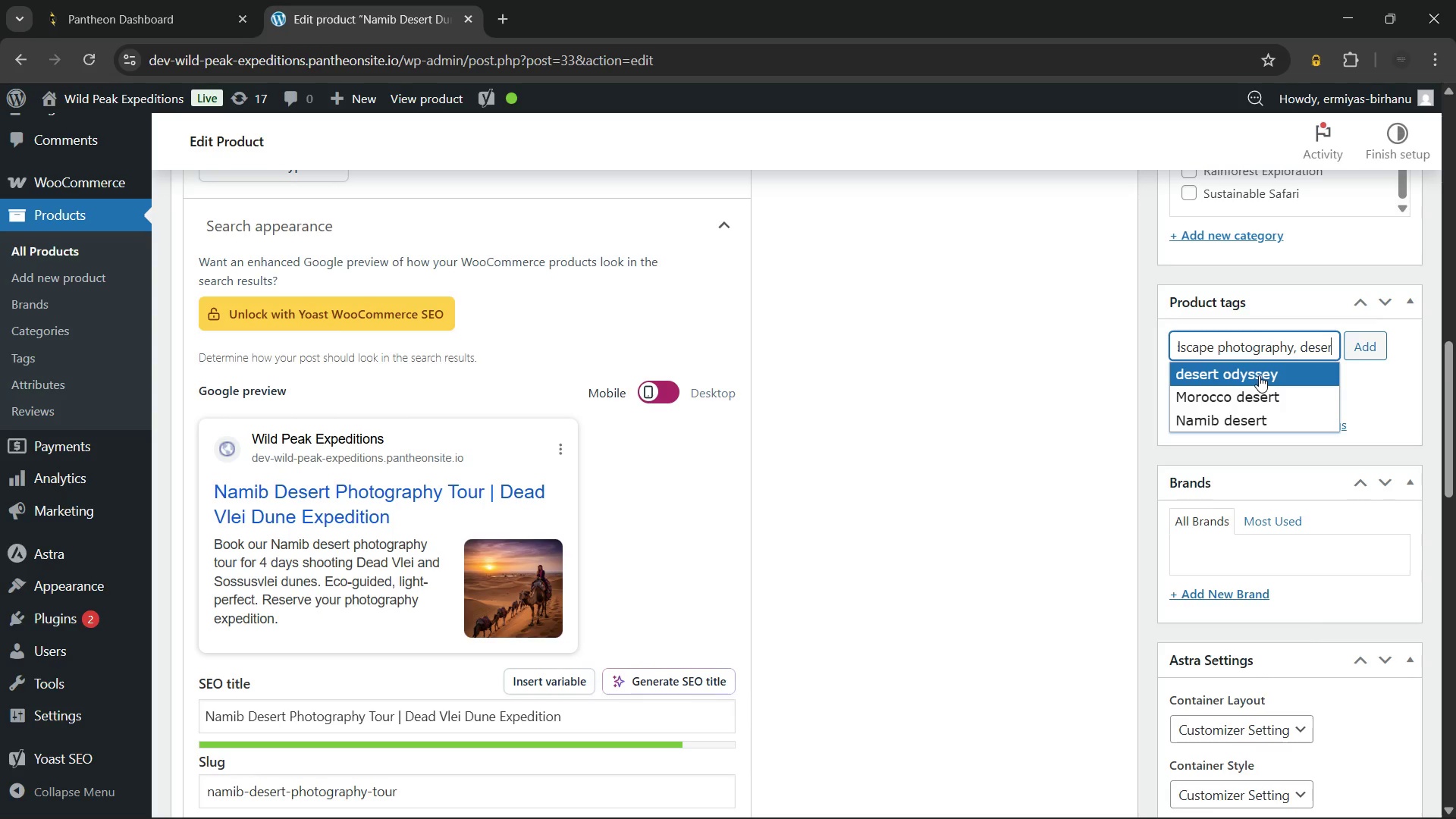 
left_click([1259, 375])
 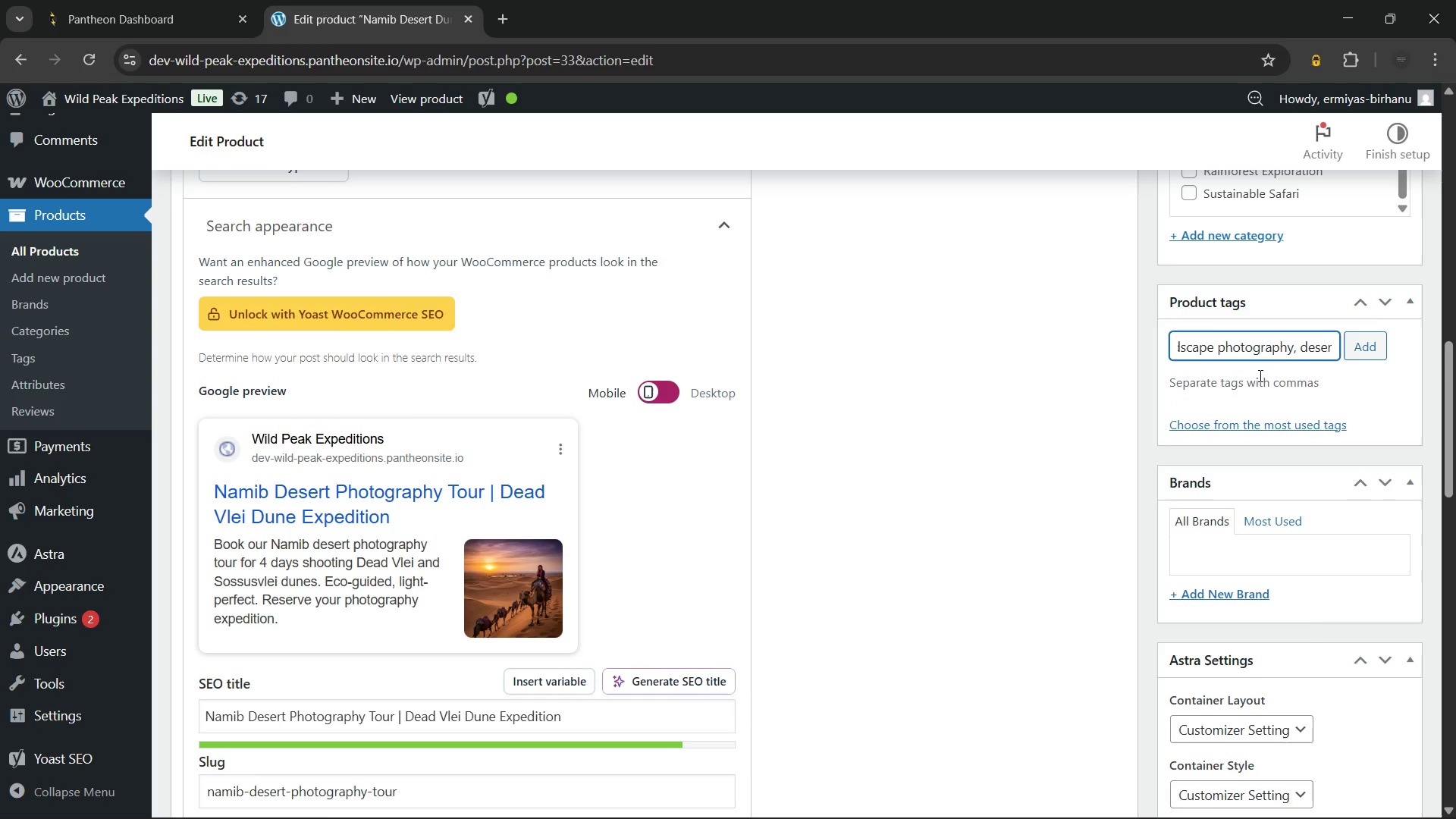 
type(eco)
 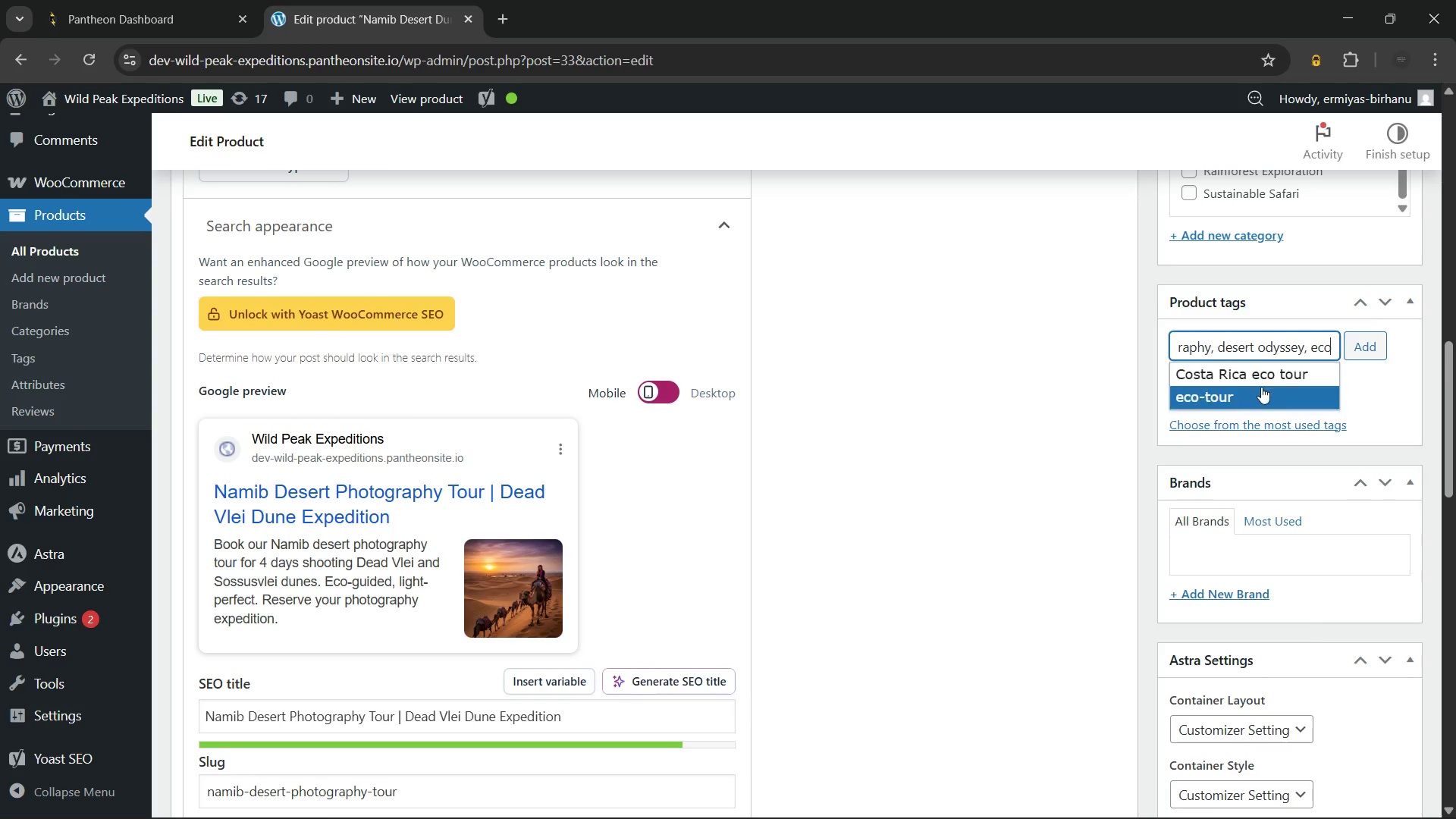 
left_click([1249, 390])
 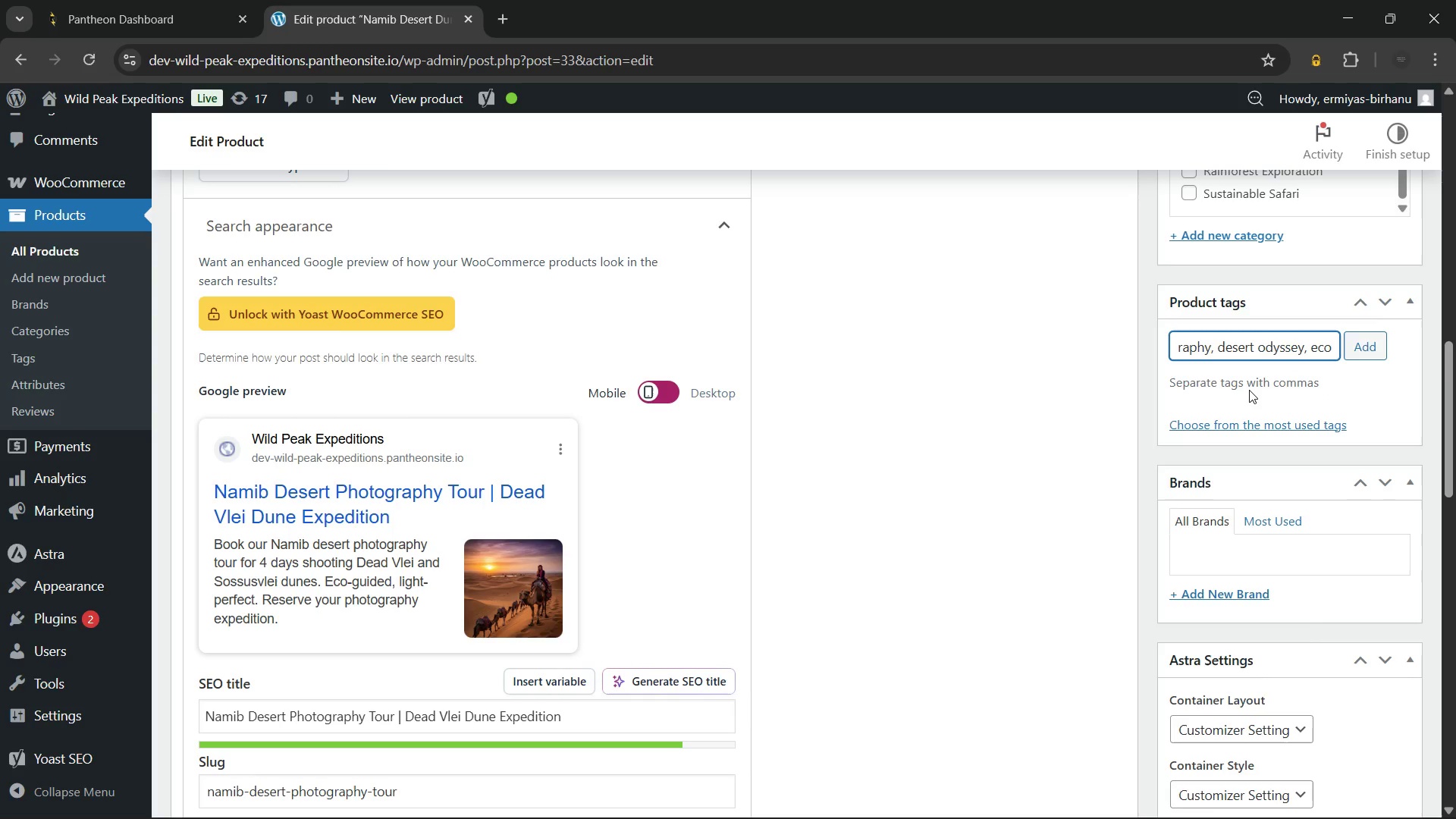 
type(gui)
 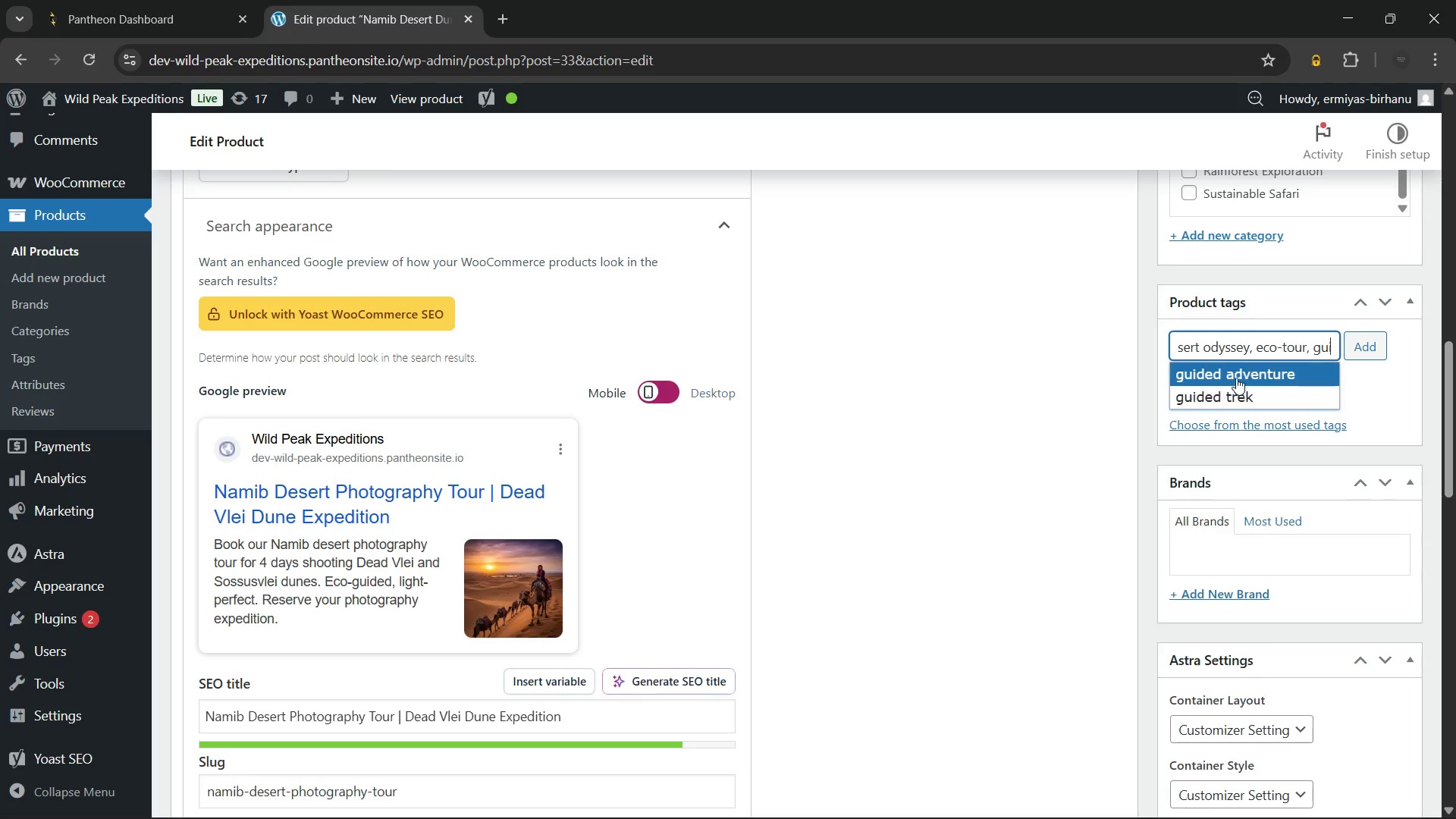 
left_click([1236, 374])
 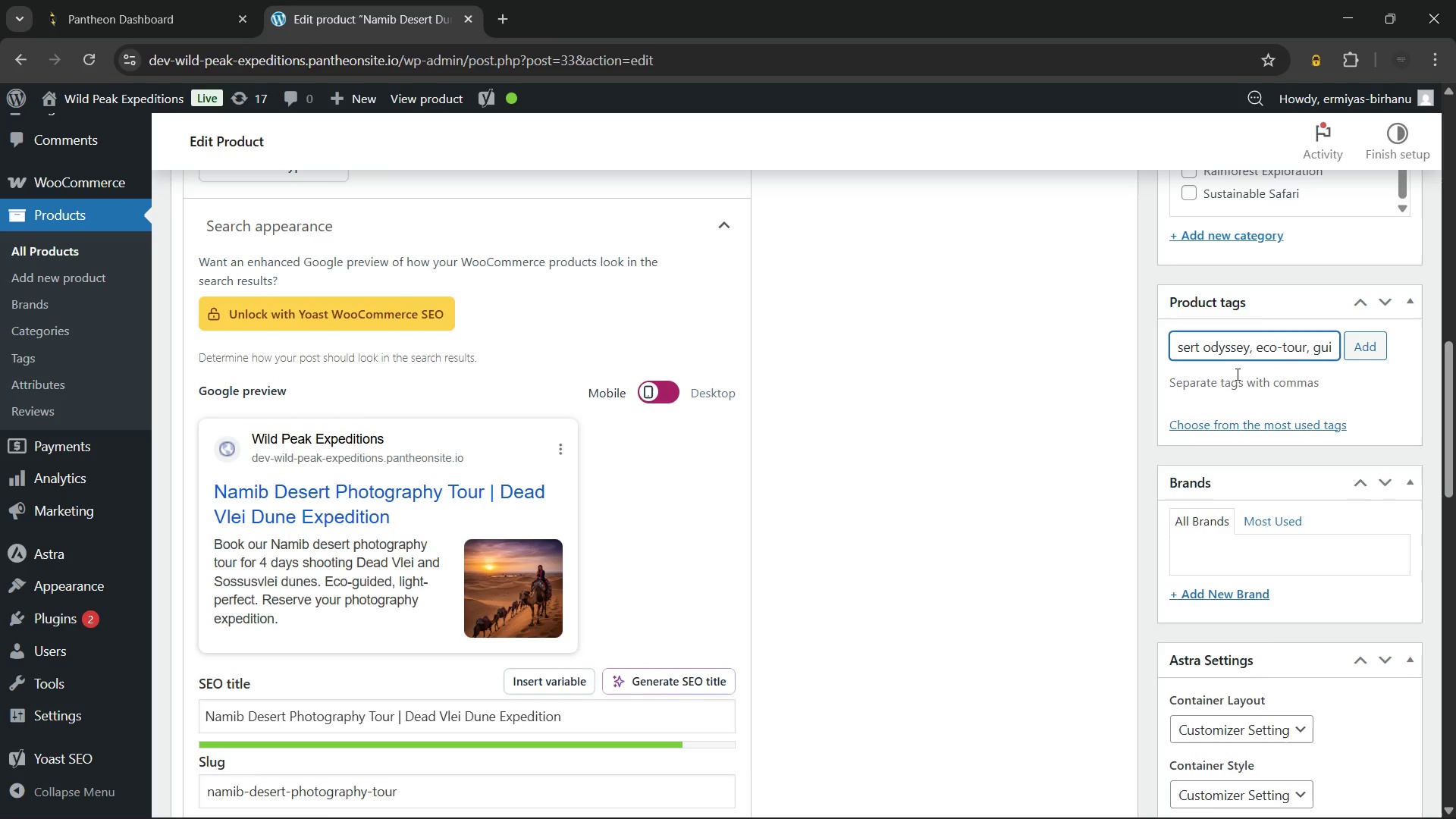 
type(soss)
 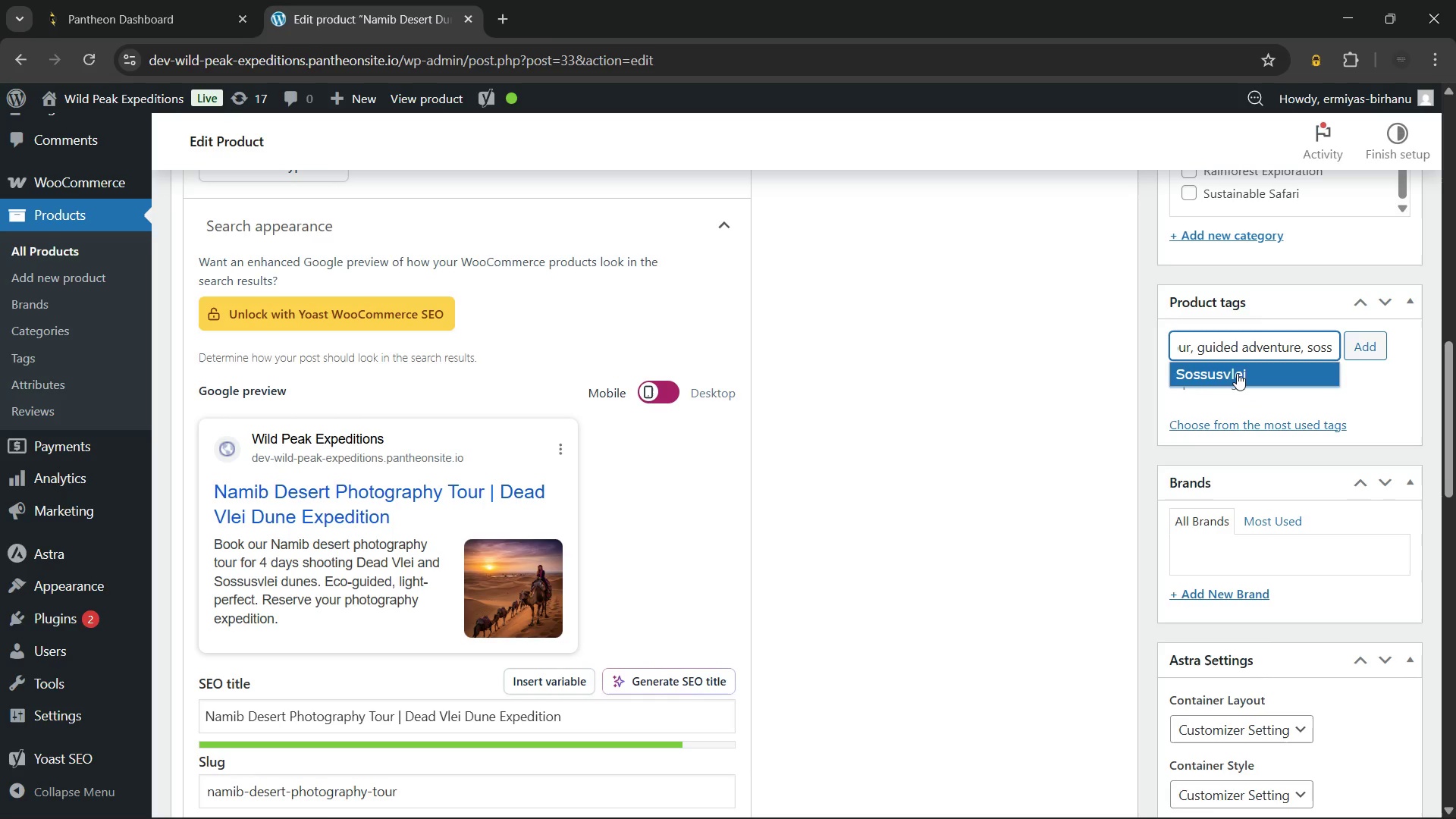 
left_click([1237, 373])
 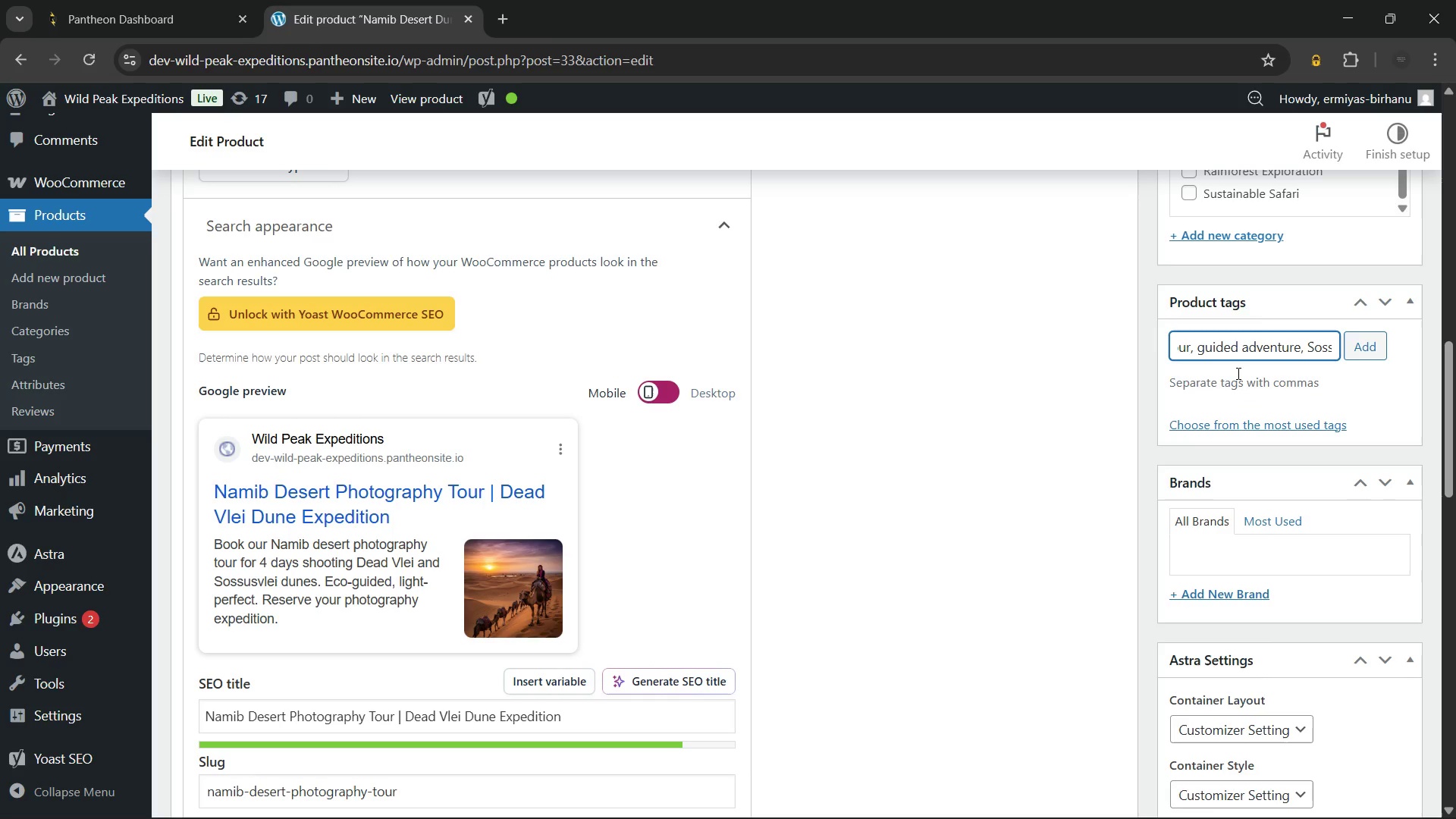 
type(low)
 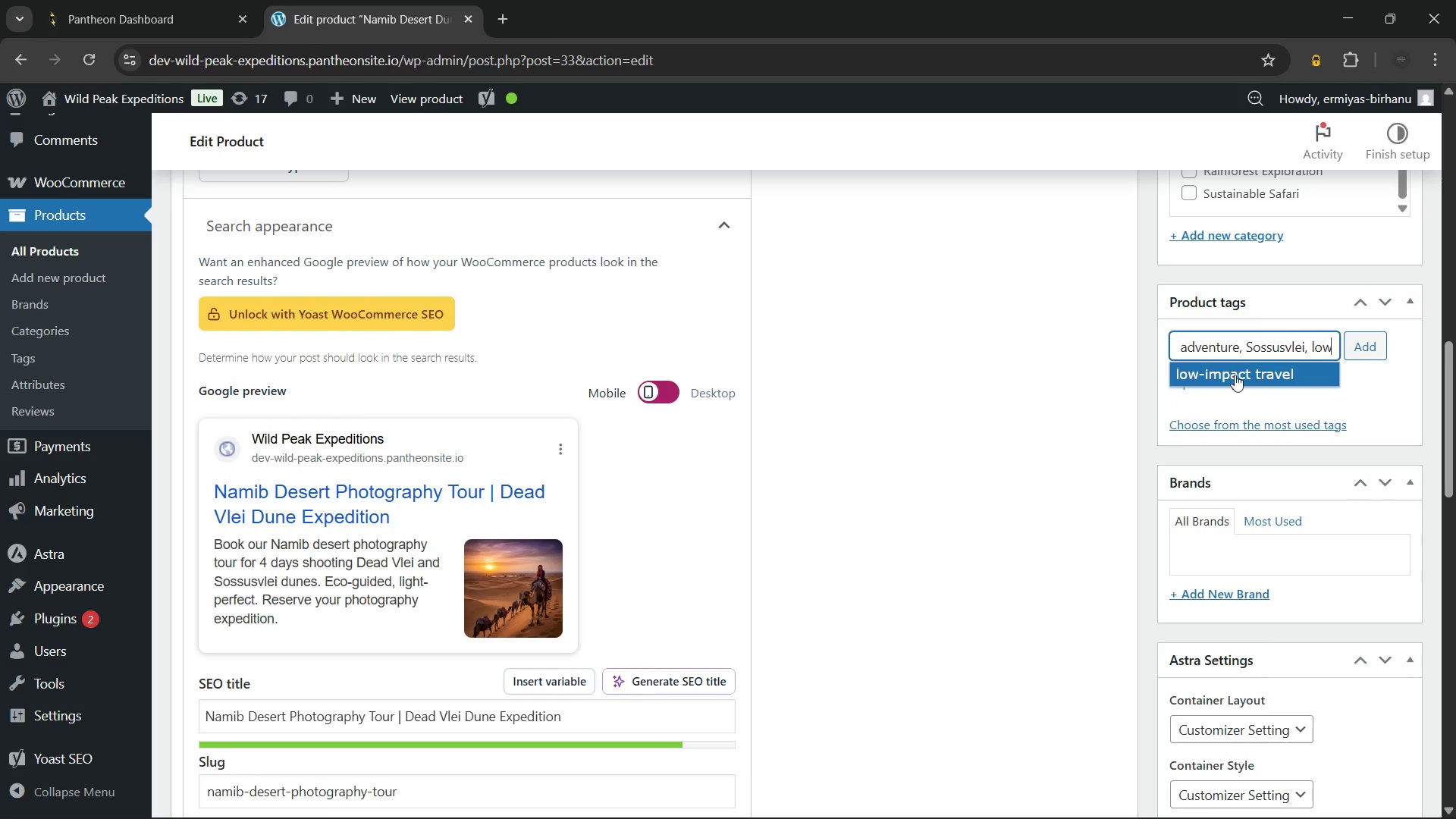 
left_click([1230, 366])
 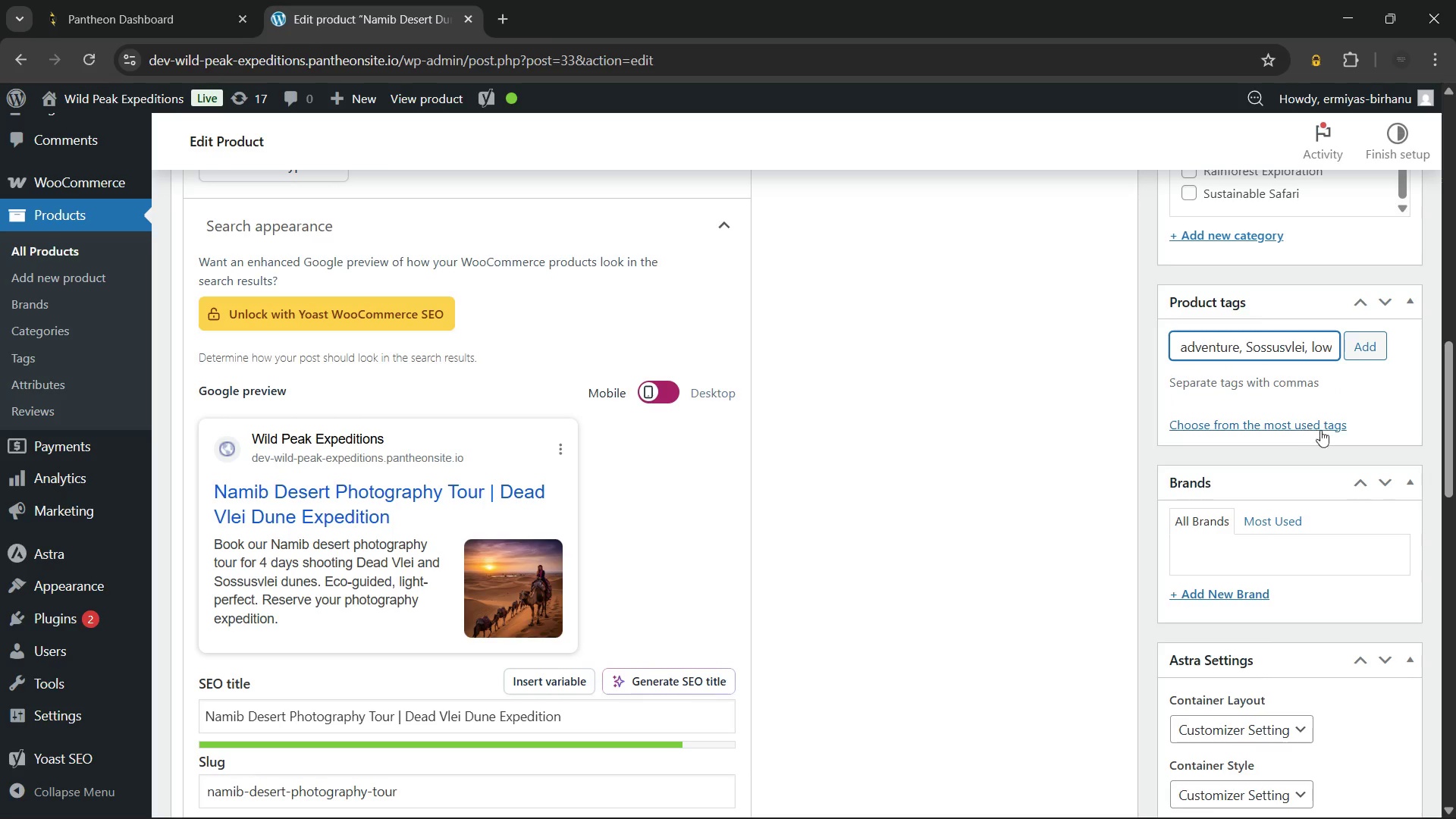 
left_click([1372, 336])
 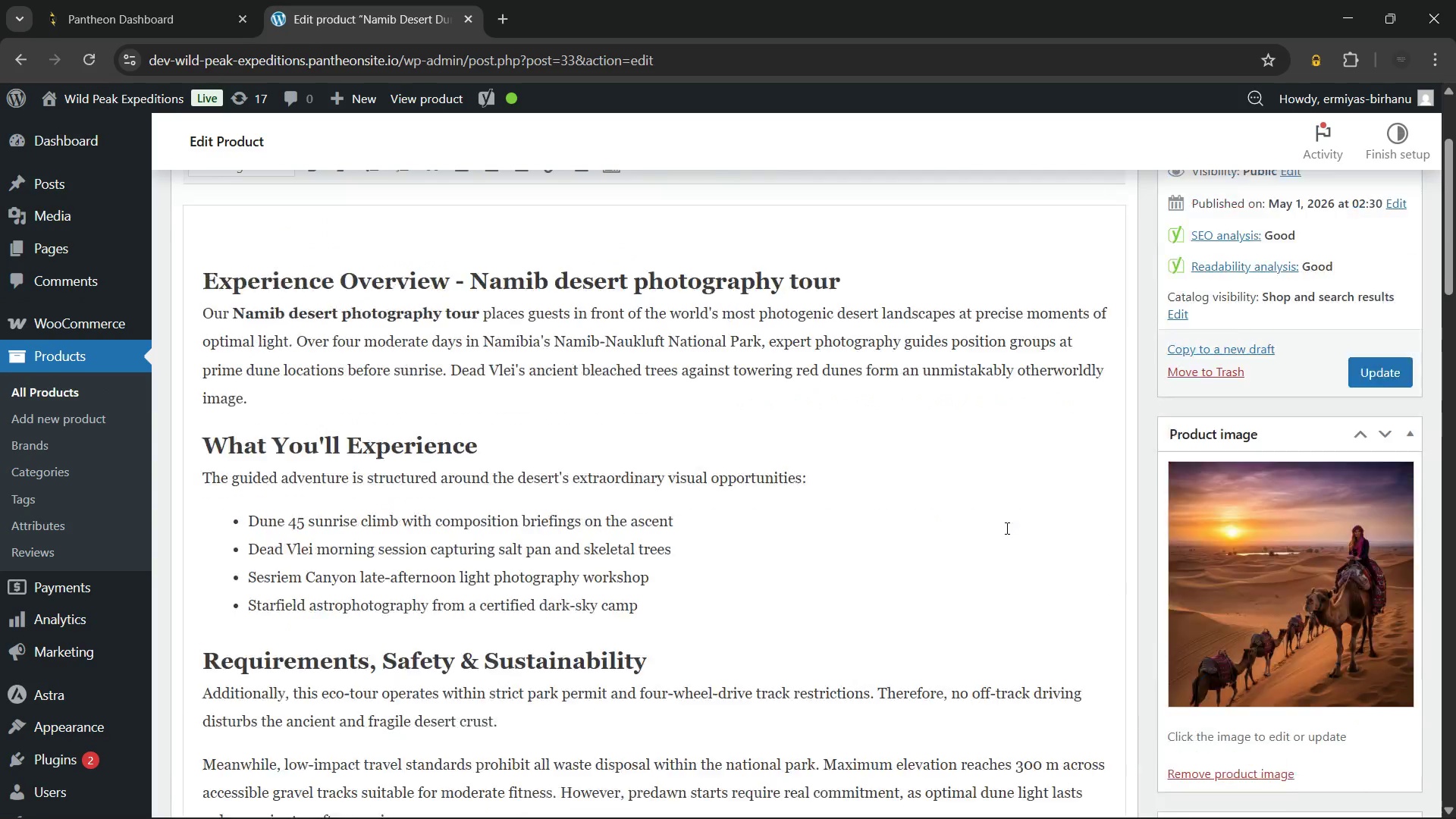 
wait(6.61)
 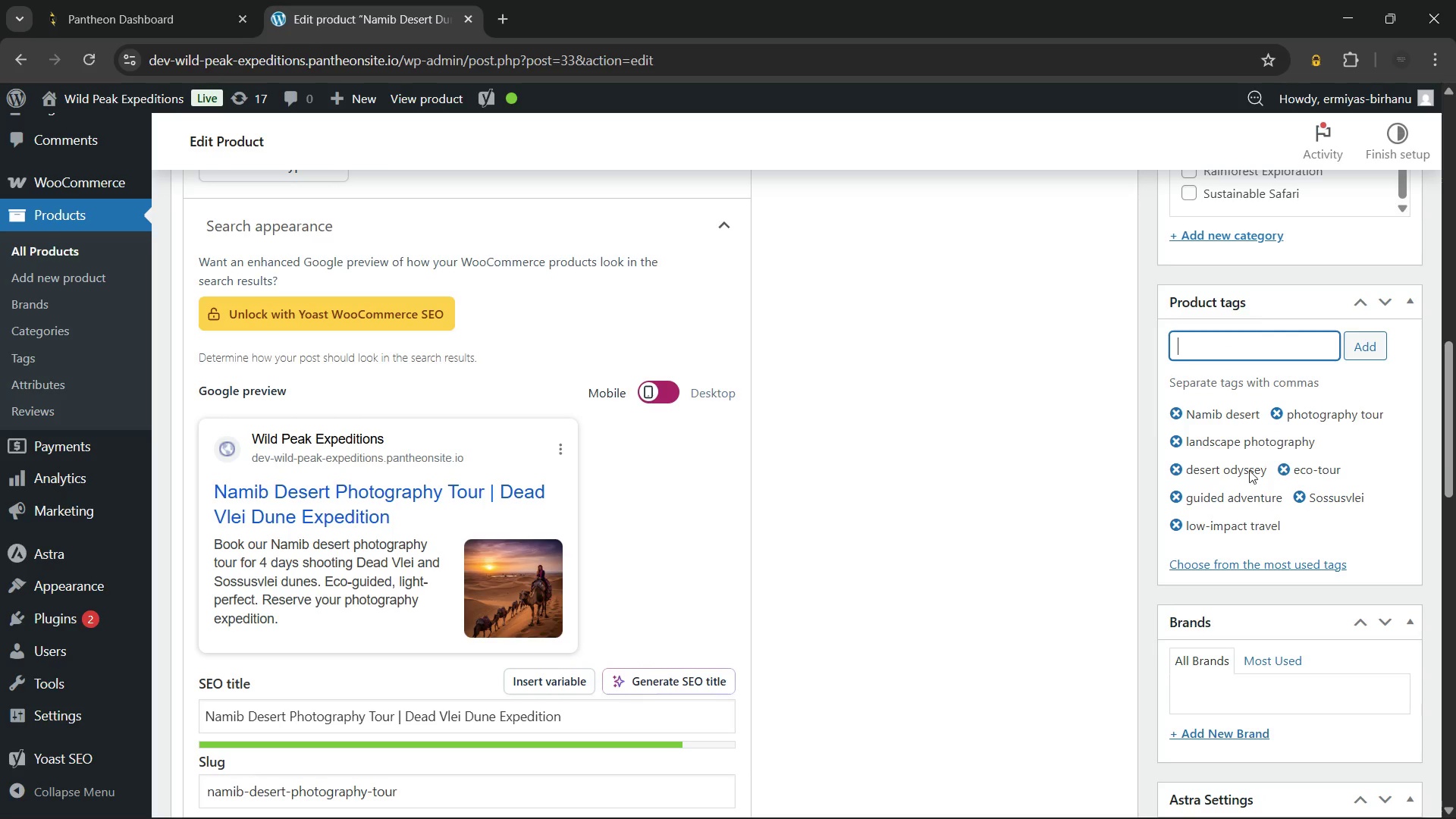 
left_click([1373, 547])
 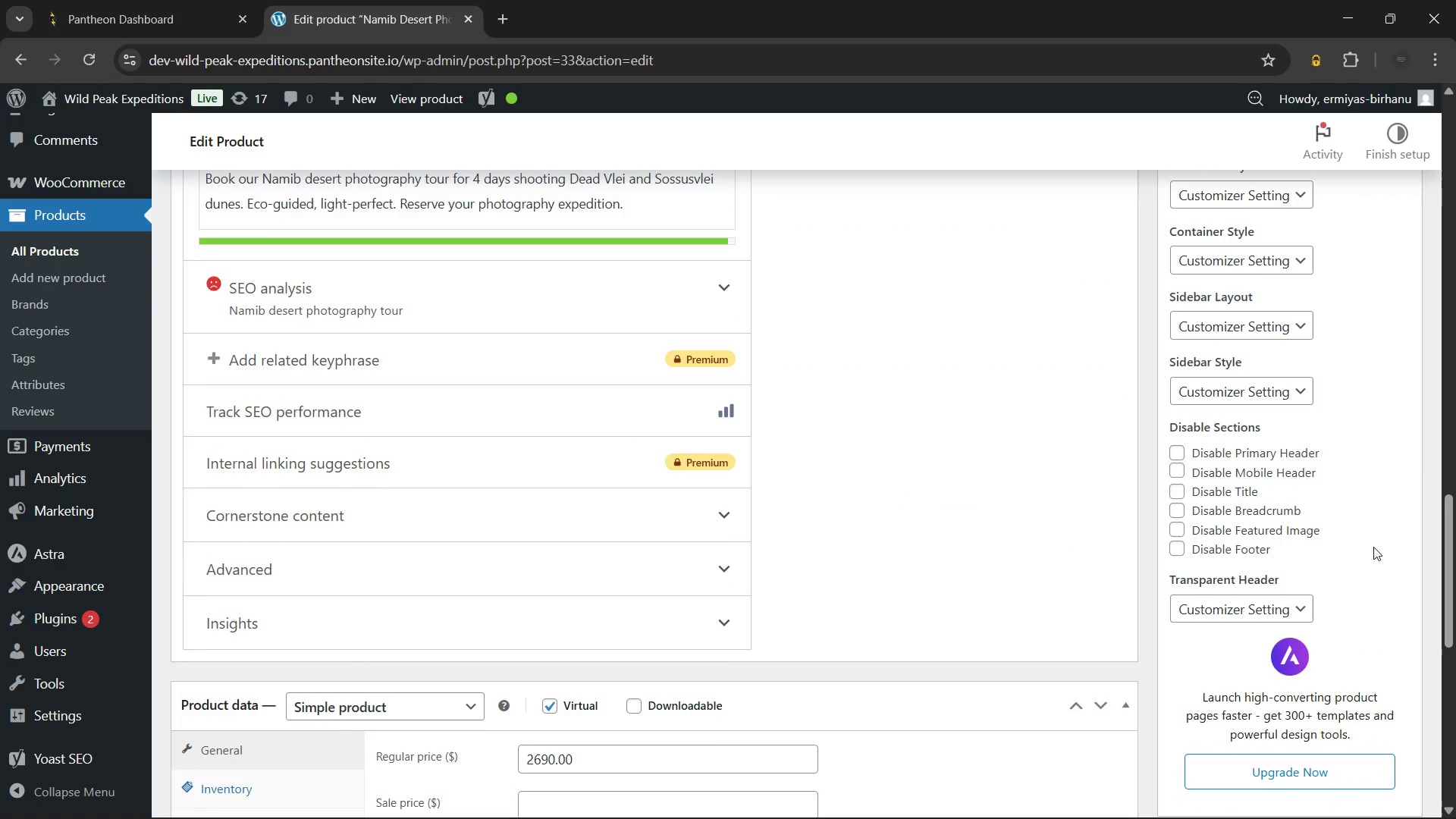 
wait(20.34)
 